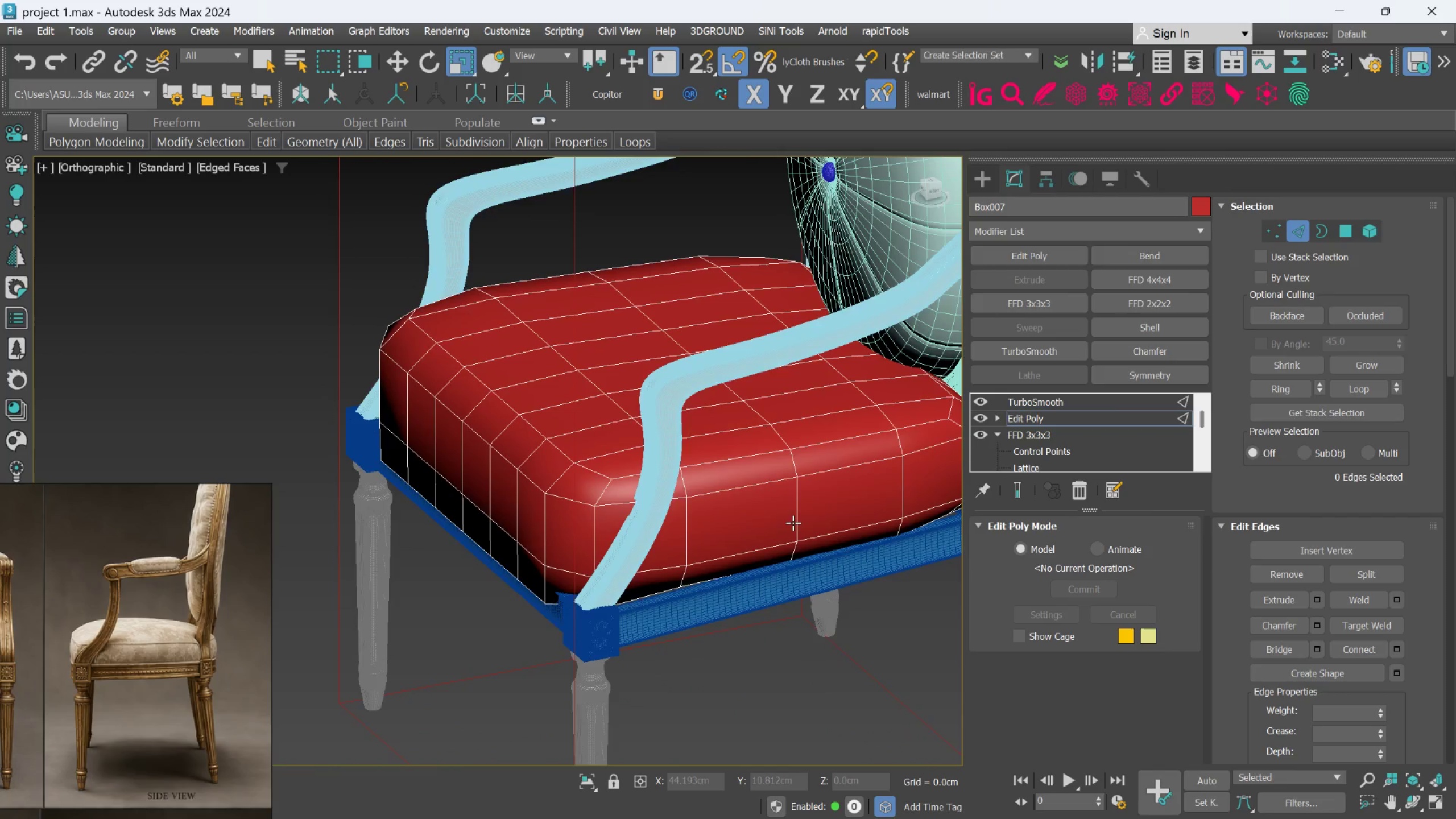 
hold_key(key=AltLeft, duration=0.91)
 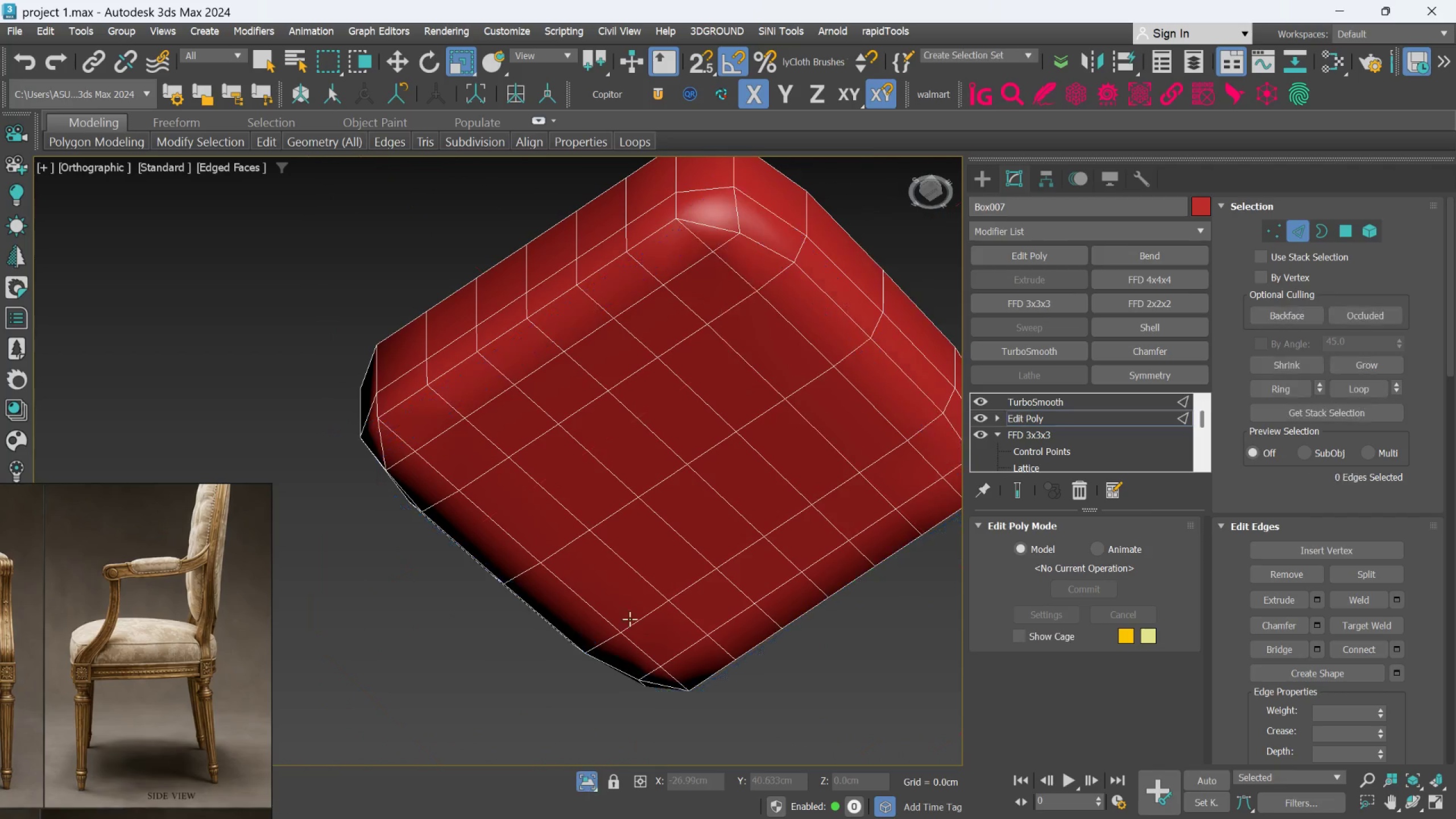 
hold_key(key=AltLeft, duration=0.47)
 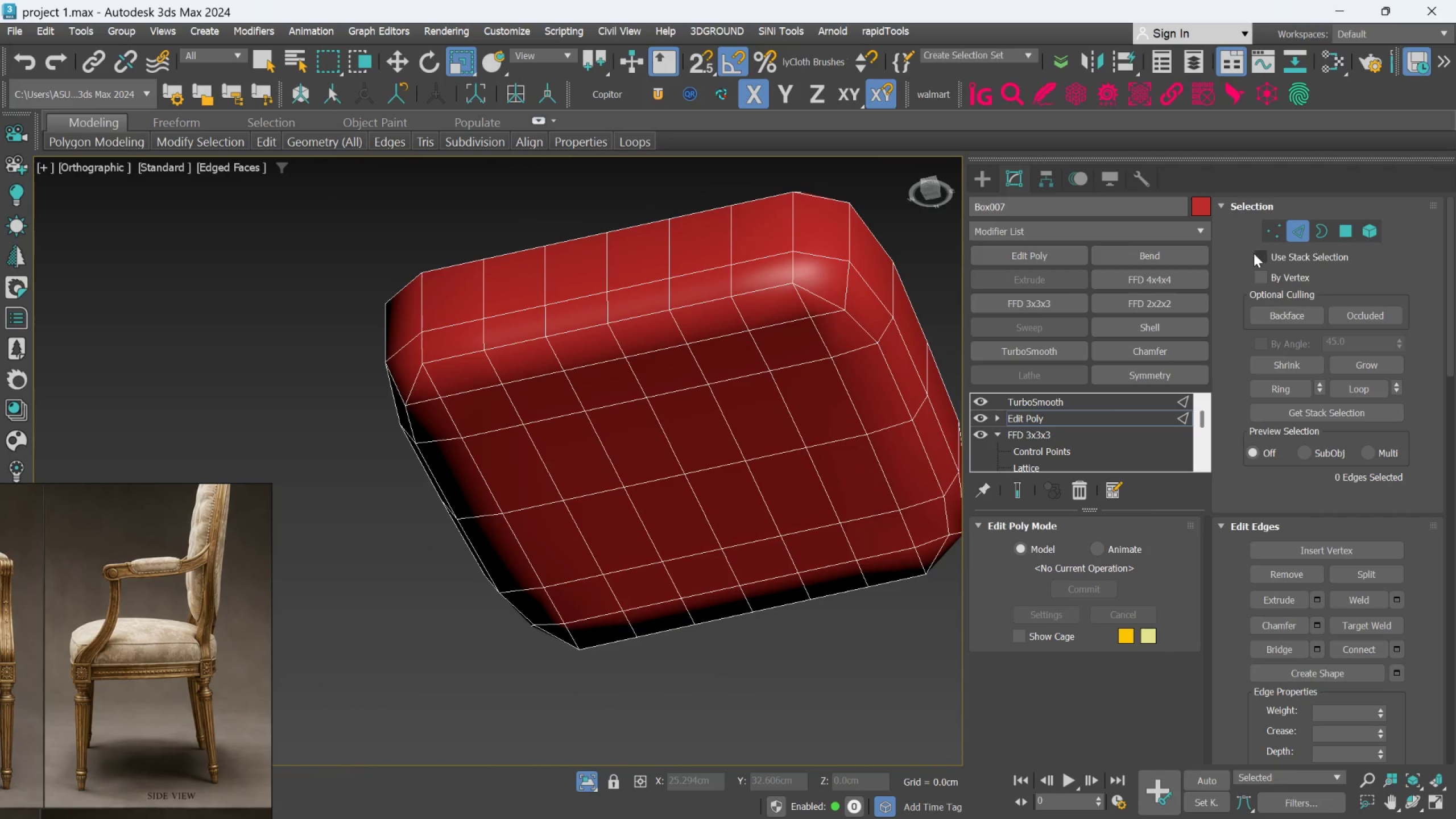 
left_click([1271, 231])
 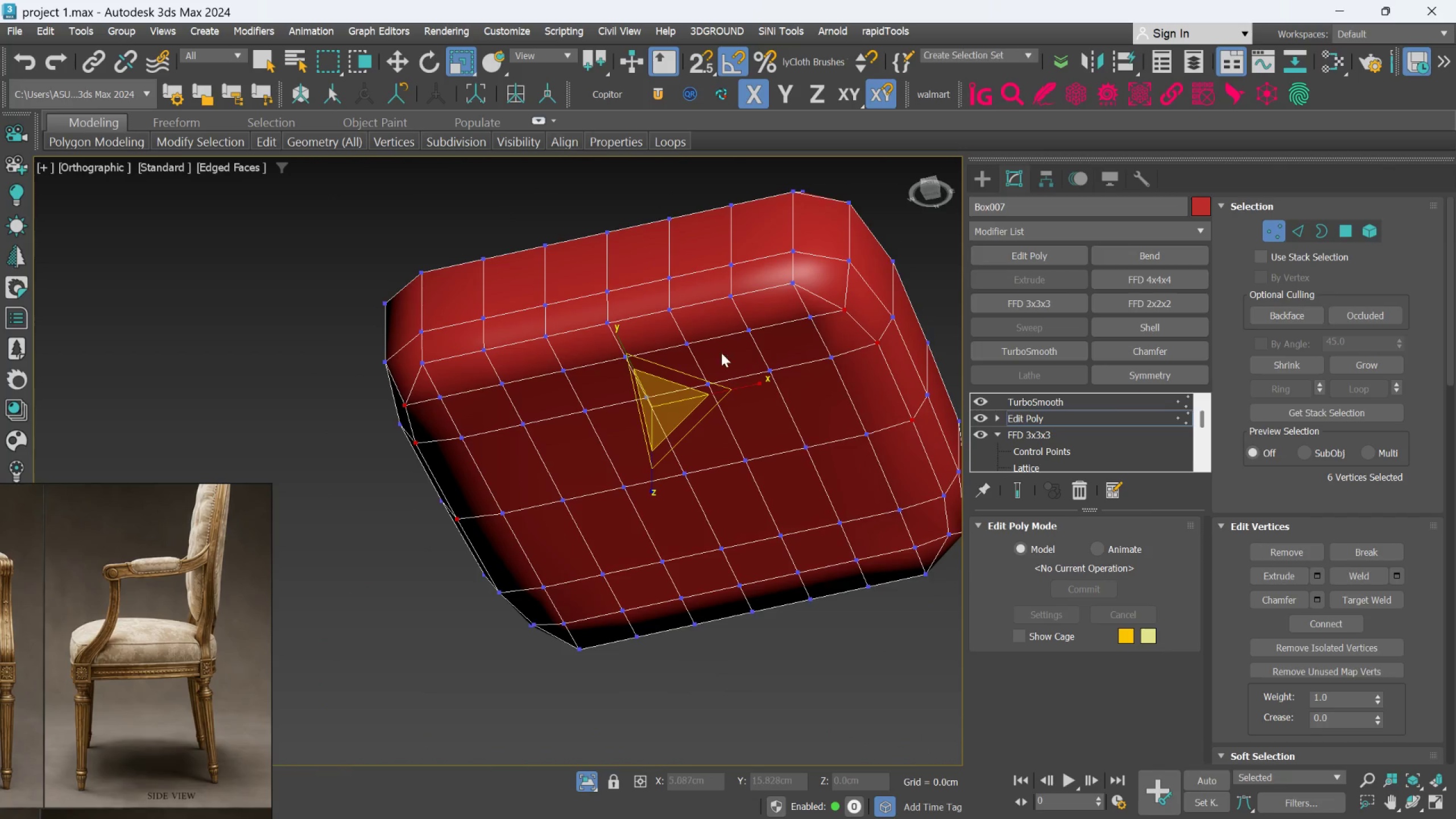 
hold_key(key=AltLeft, duration=0.7)
 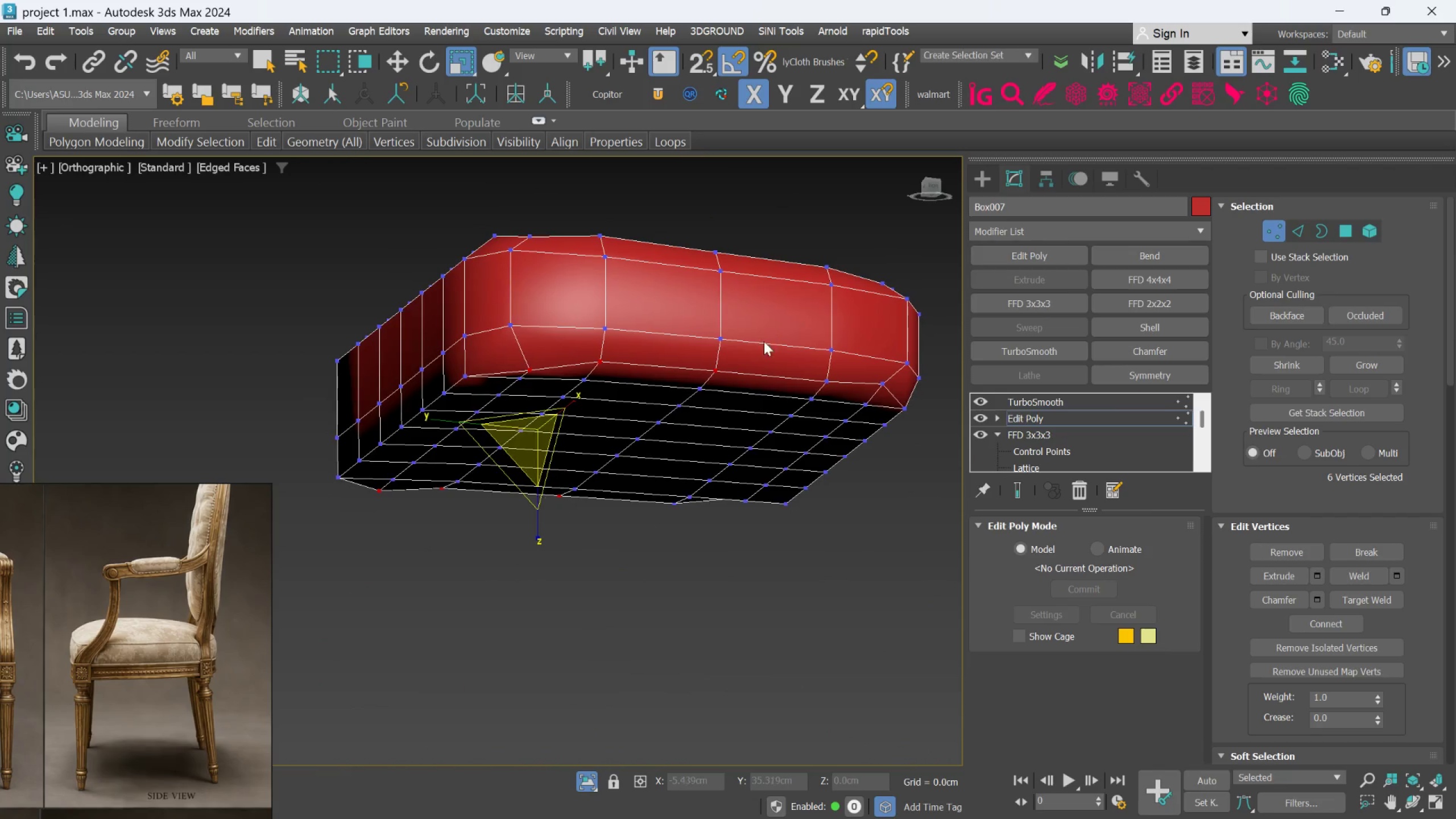 
hold_key(key=AltLeft, duration=0.67)
 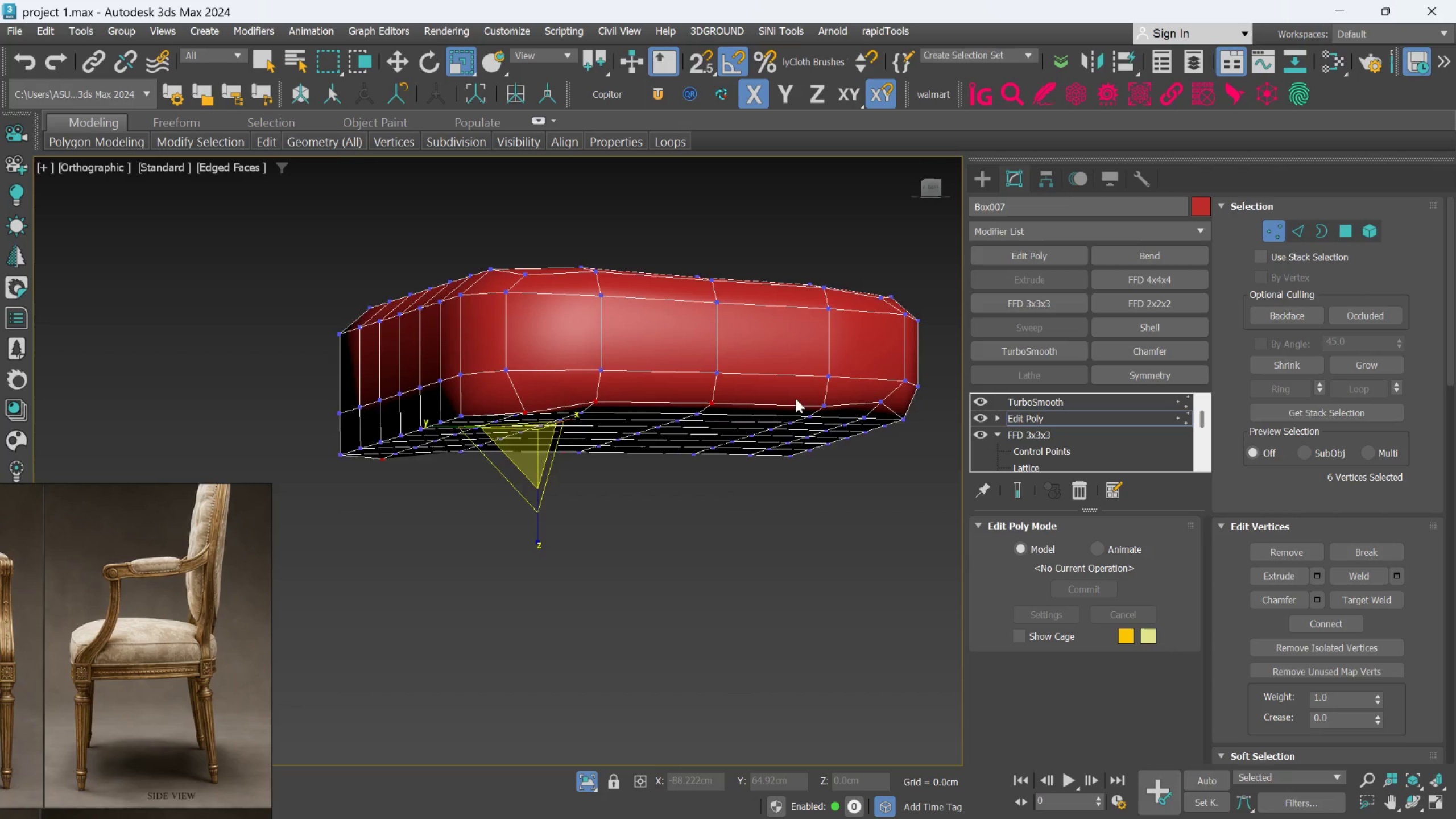 
scroll: coordinate [805, 399], scroll_direction: up, amount: 1.0
 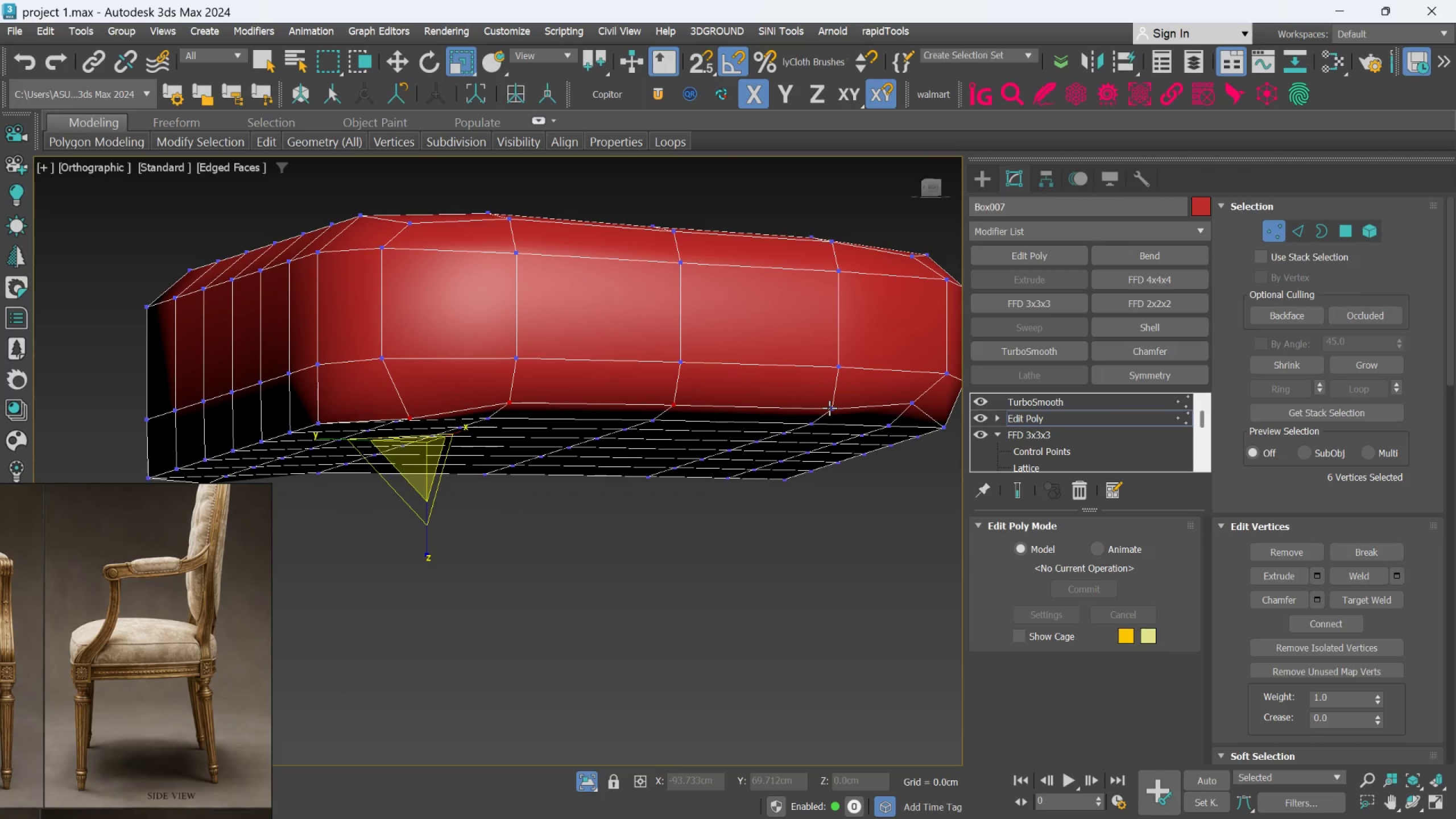 
key(F)
 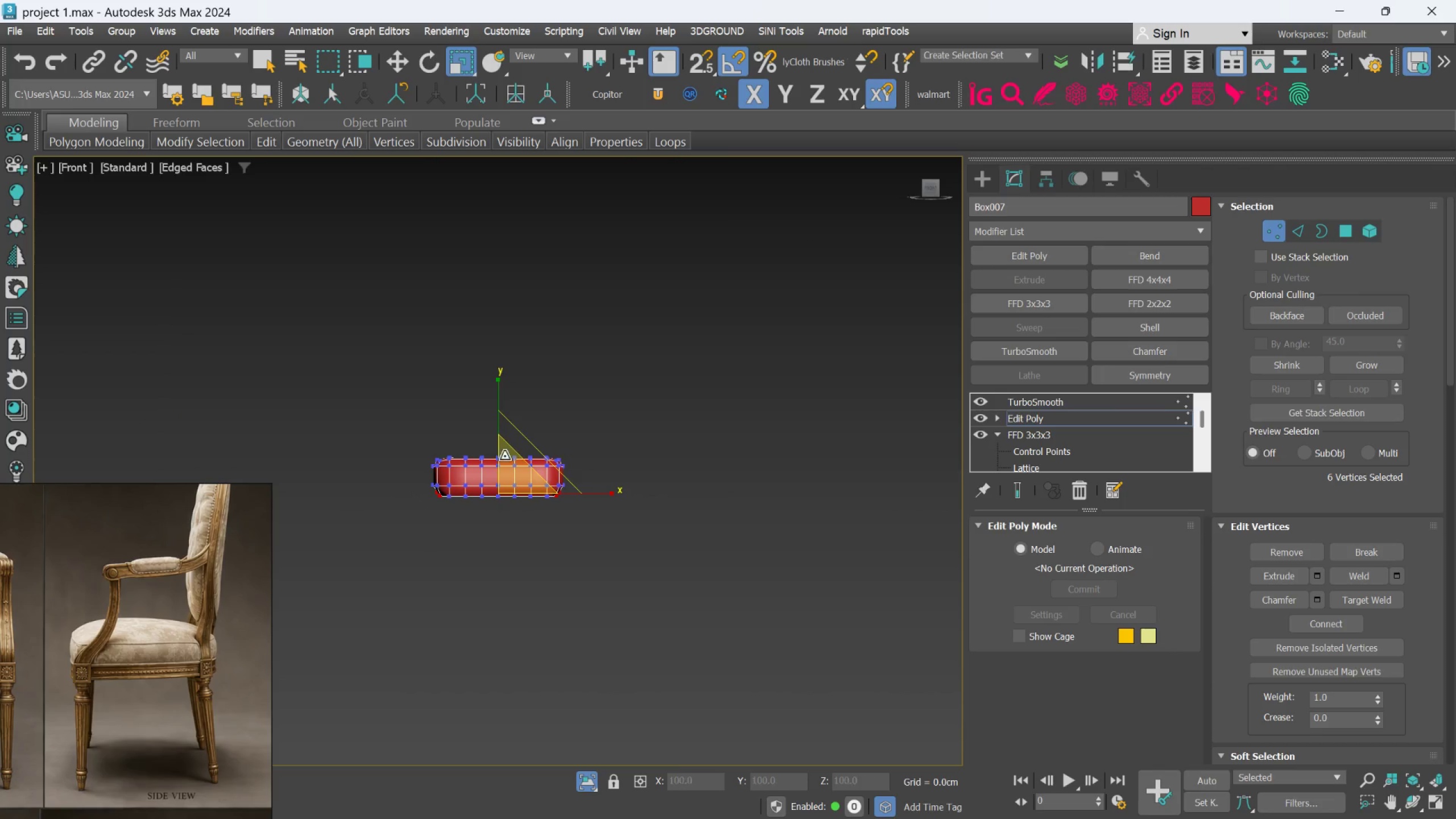 
scroll: coordinate [493, 465], scroll_direction: up, amount: 2.0
 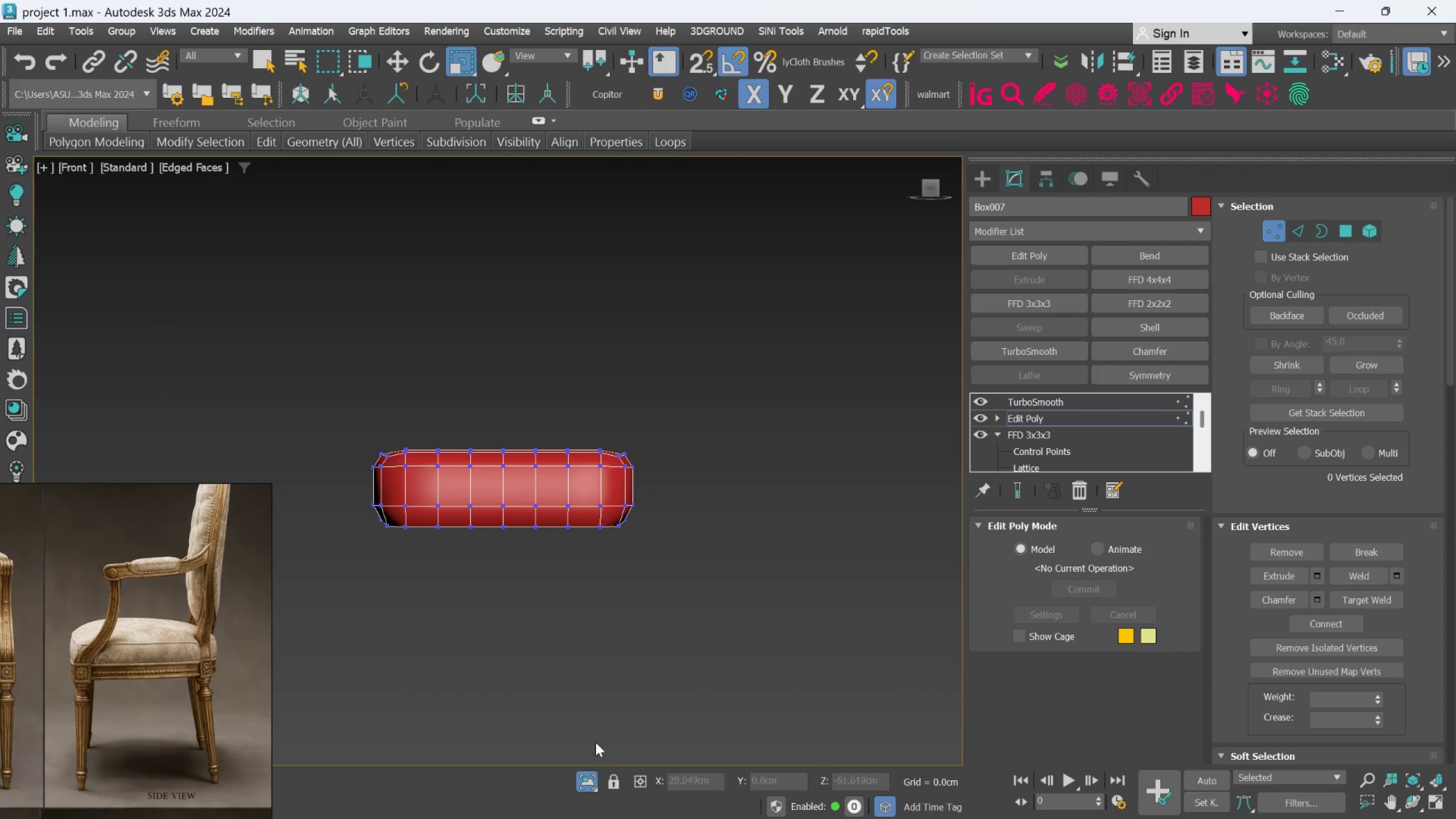 
left_click([589, 780])
 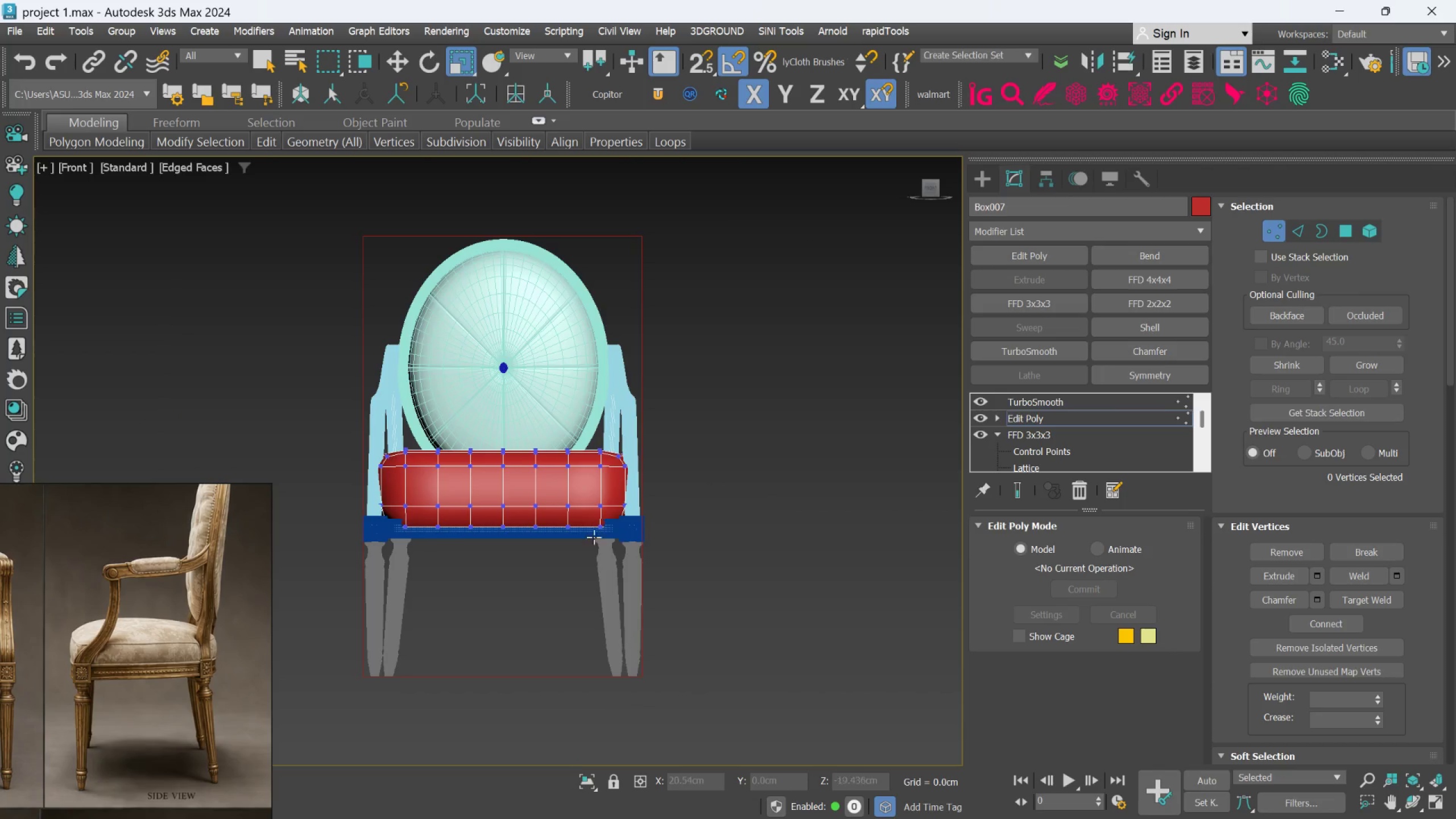 
key(Alt+AltLeft)
 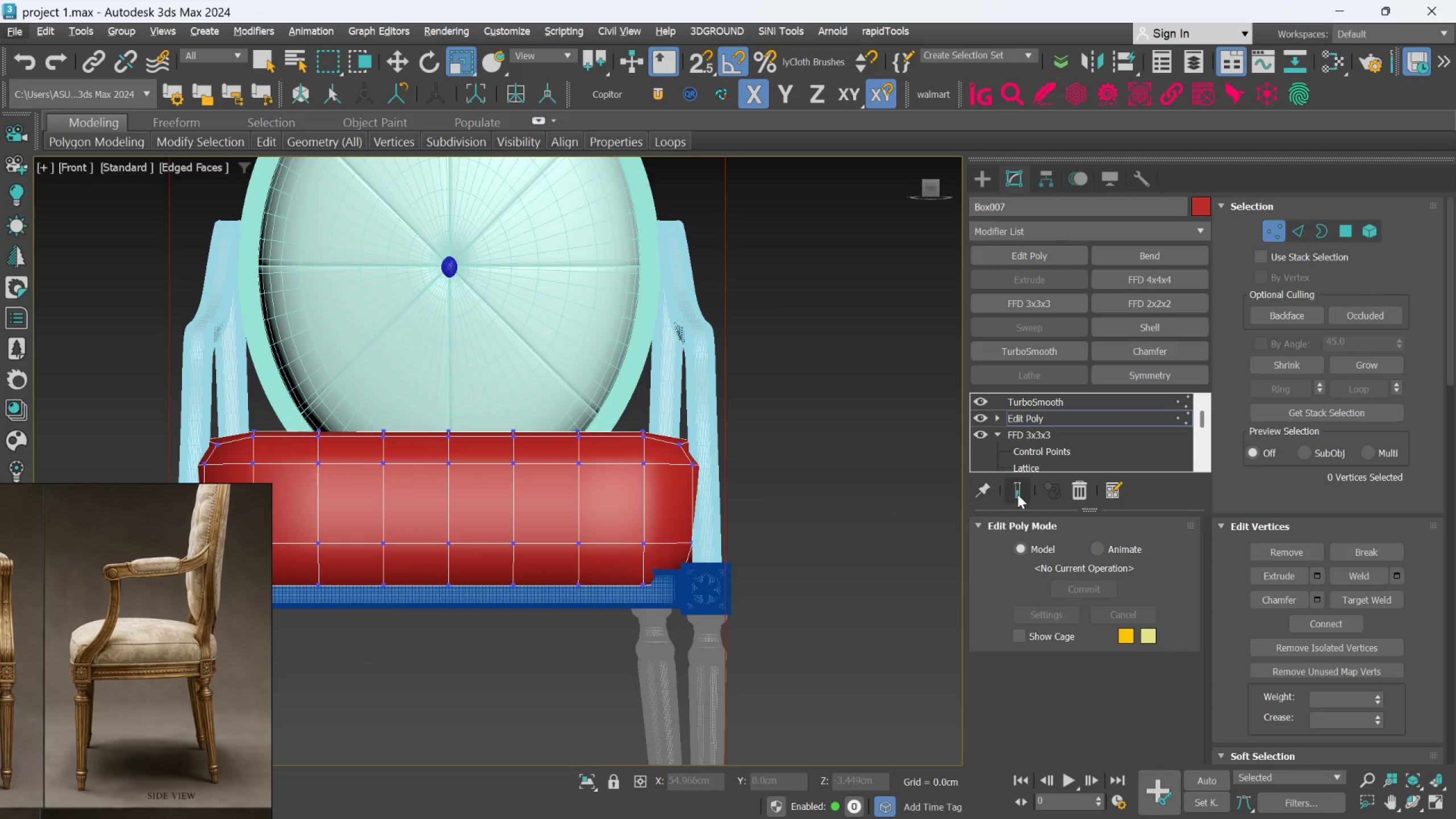 
scroll: coordinate [557, 468], scroll_direction: up, amount: 2.0
 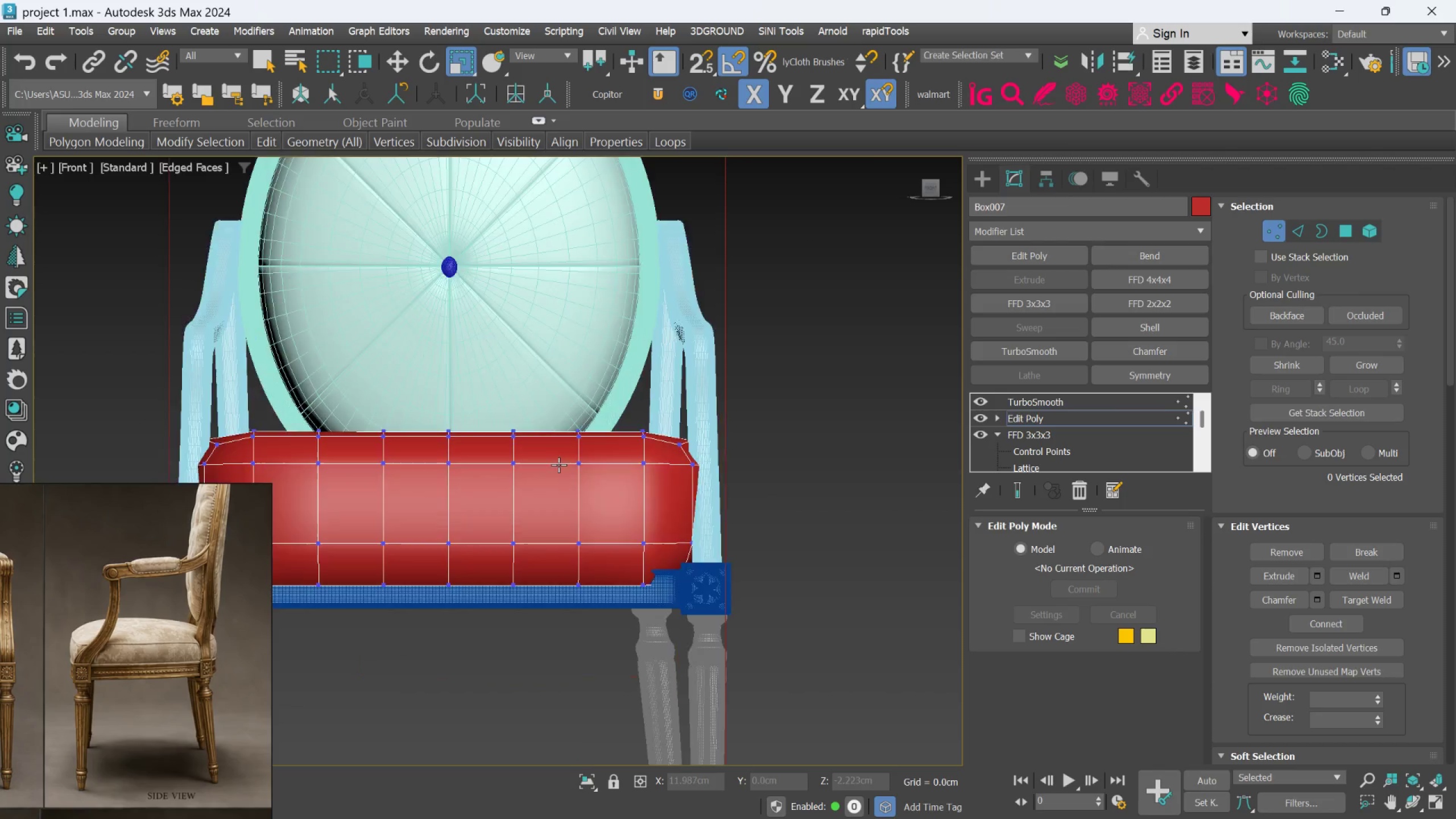 
left_click([1017, 494])
 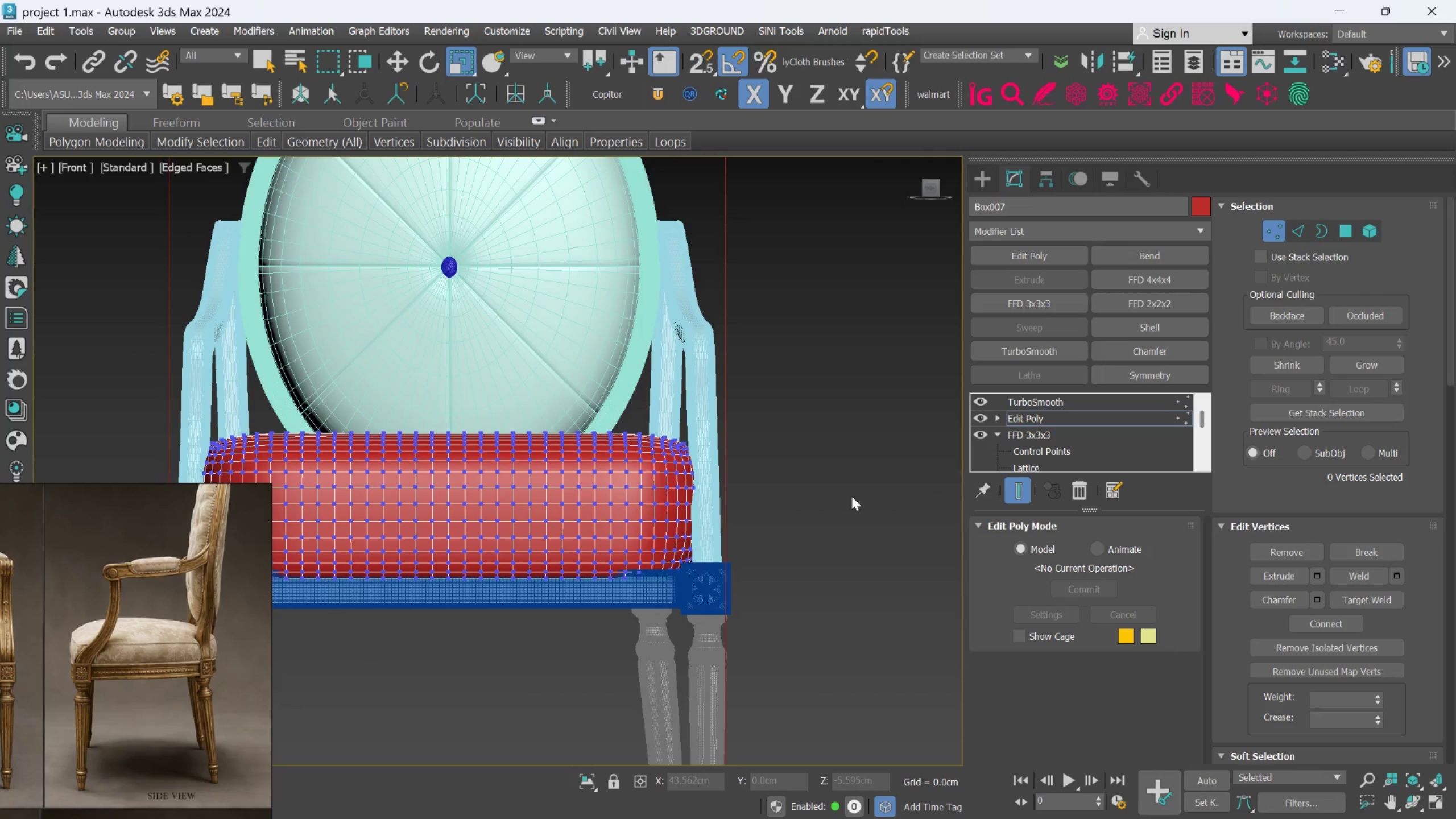 
hold_key(key=AltLeft, duration=1.5)
 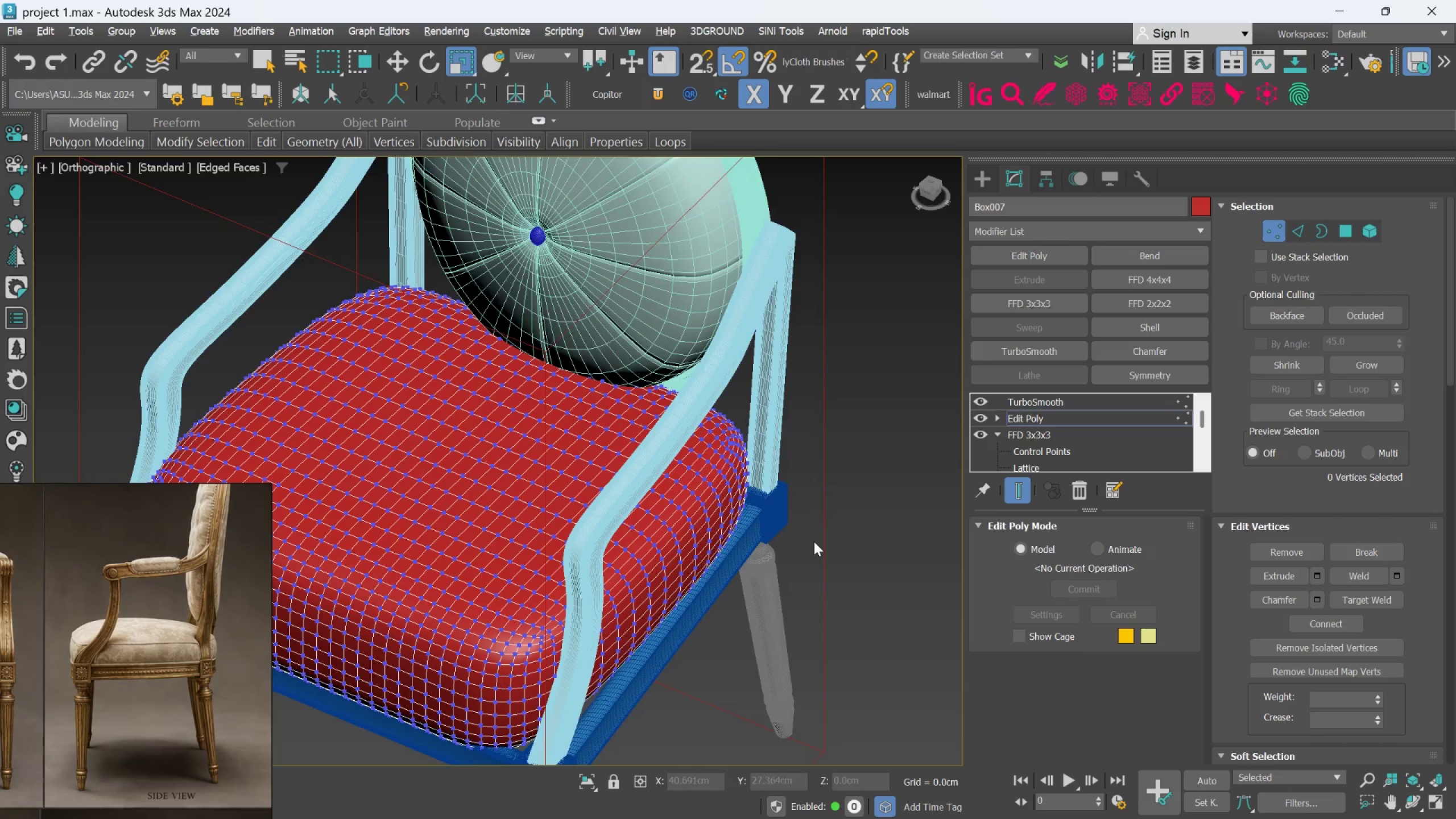 
key(Alt+AltLeft)
 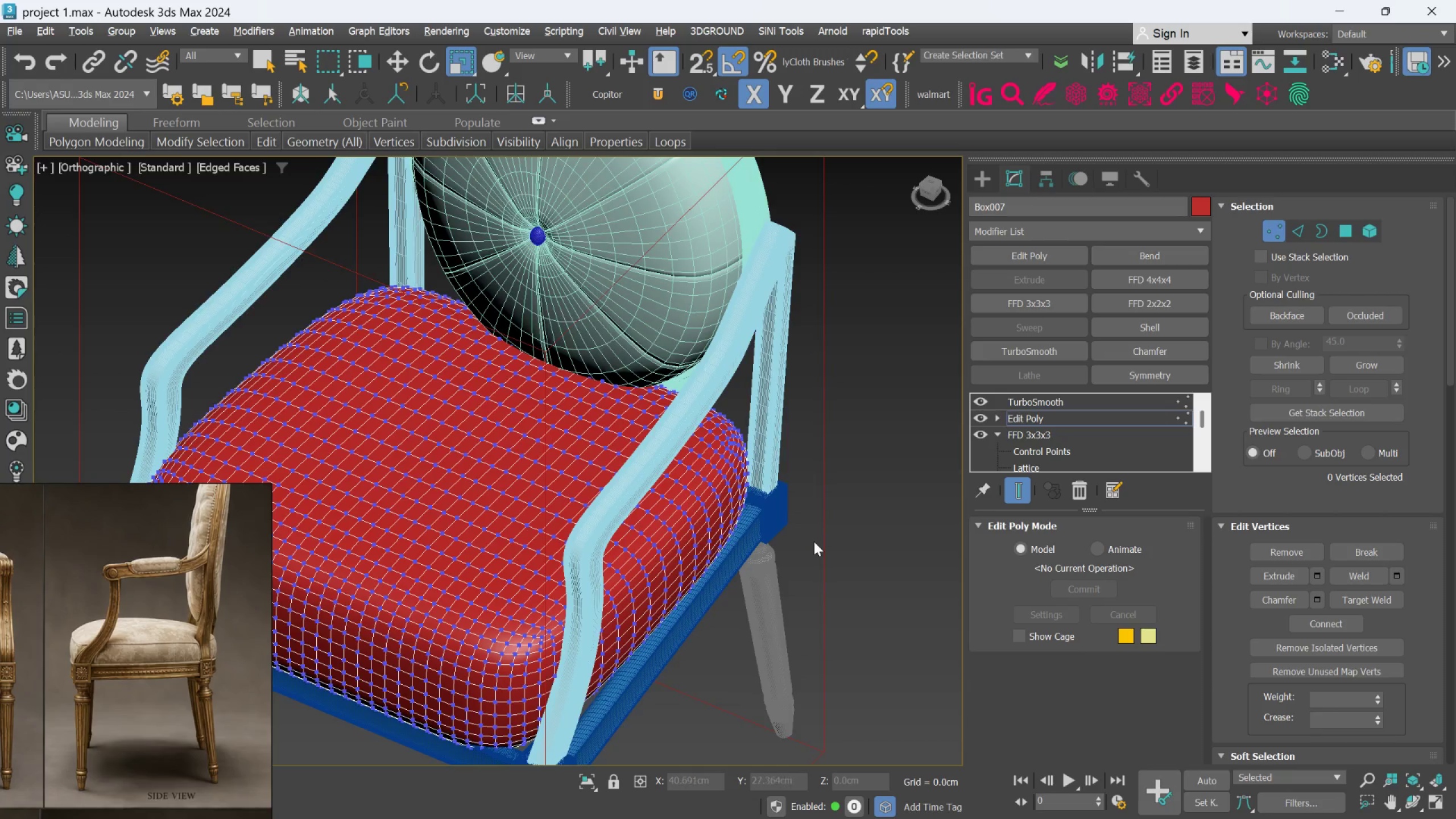 
key(Alt+AltLeft)
 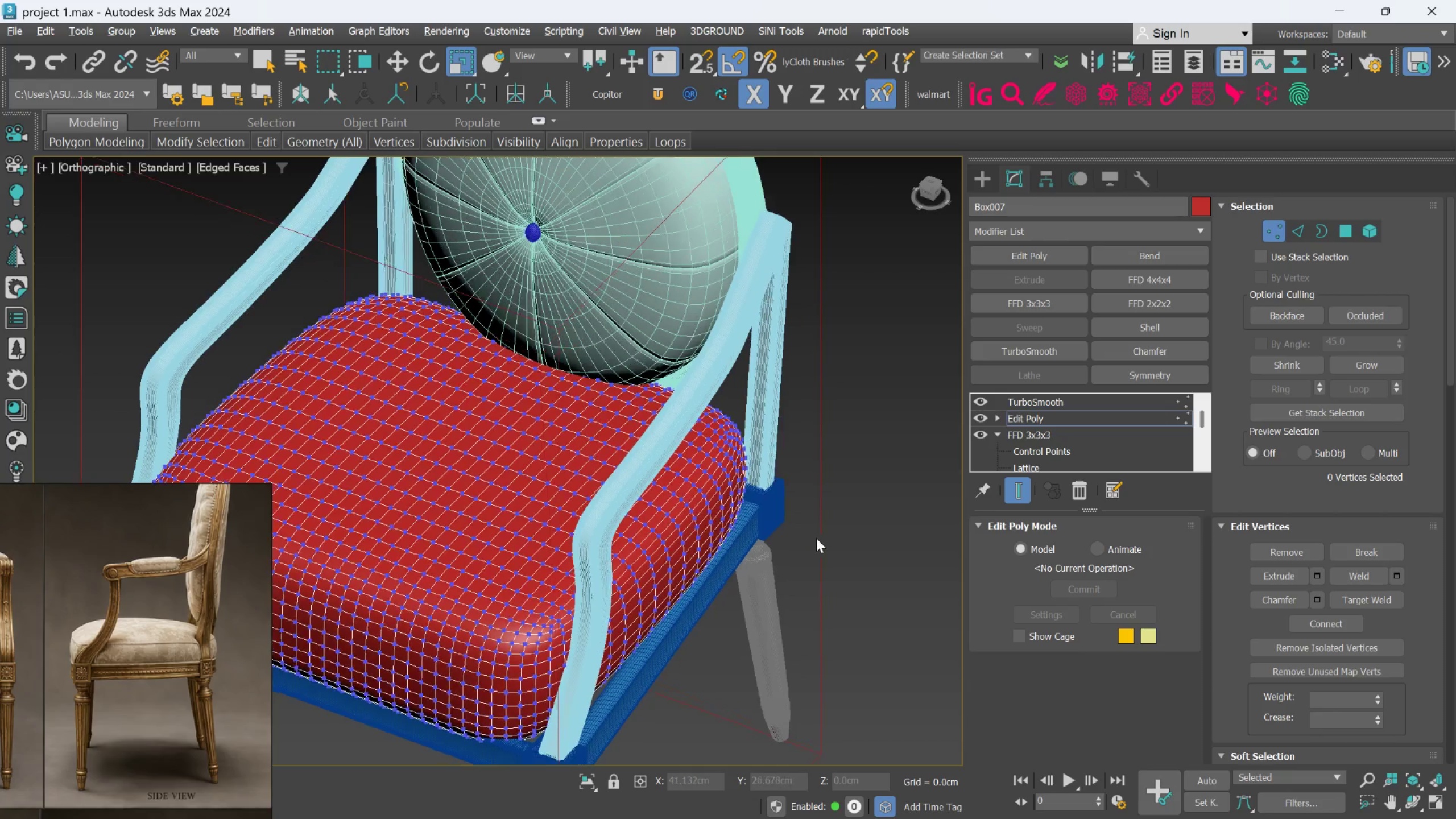 
key(Alt+AltLeft)
 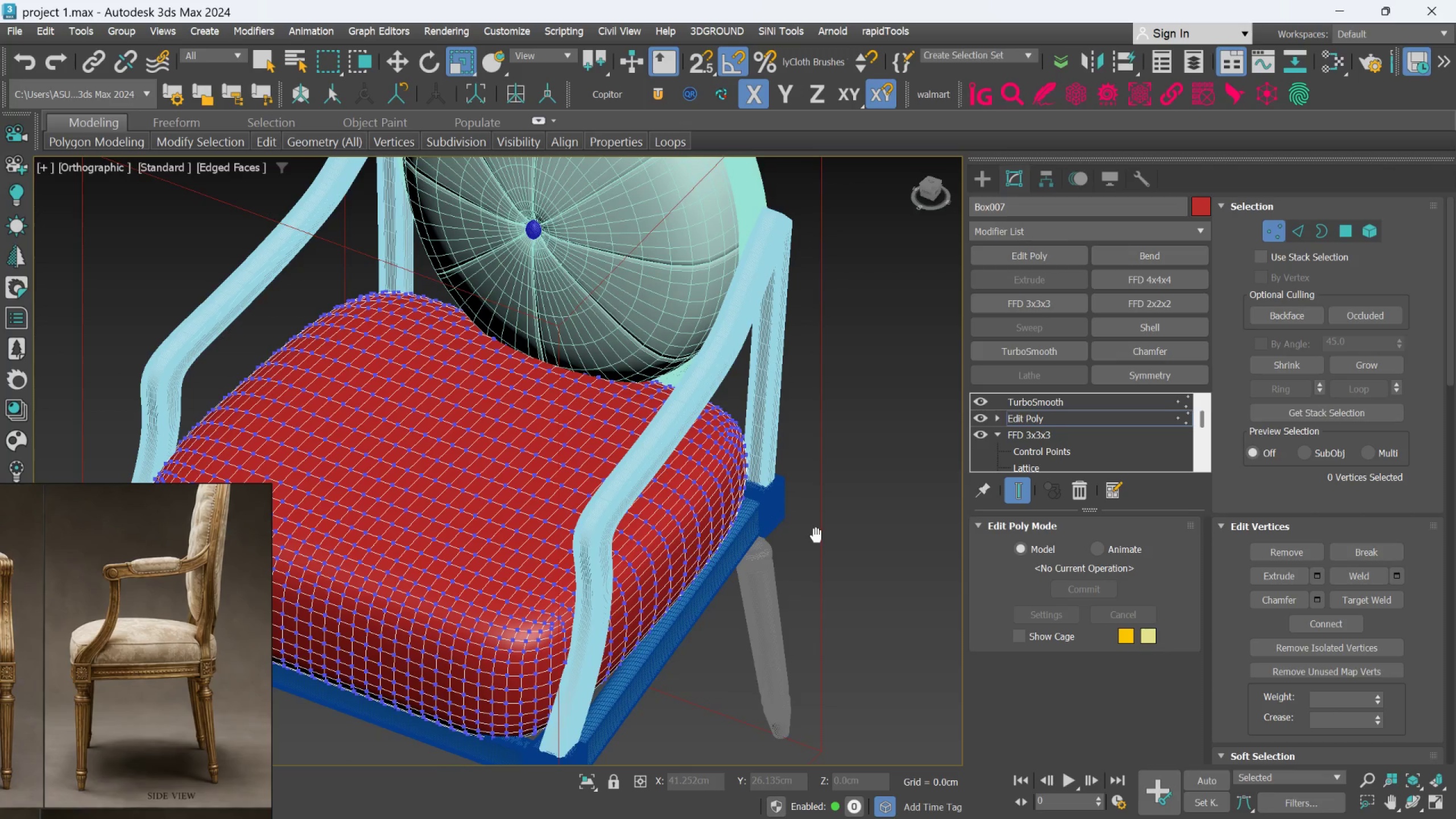 
hold_key(key=AltLeft, duration=0.66)
 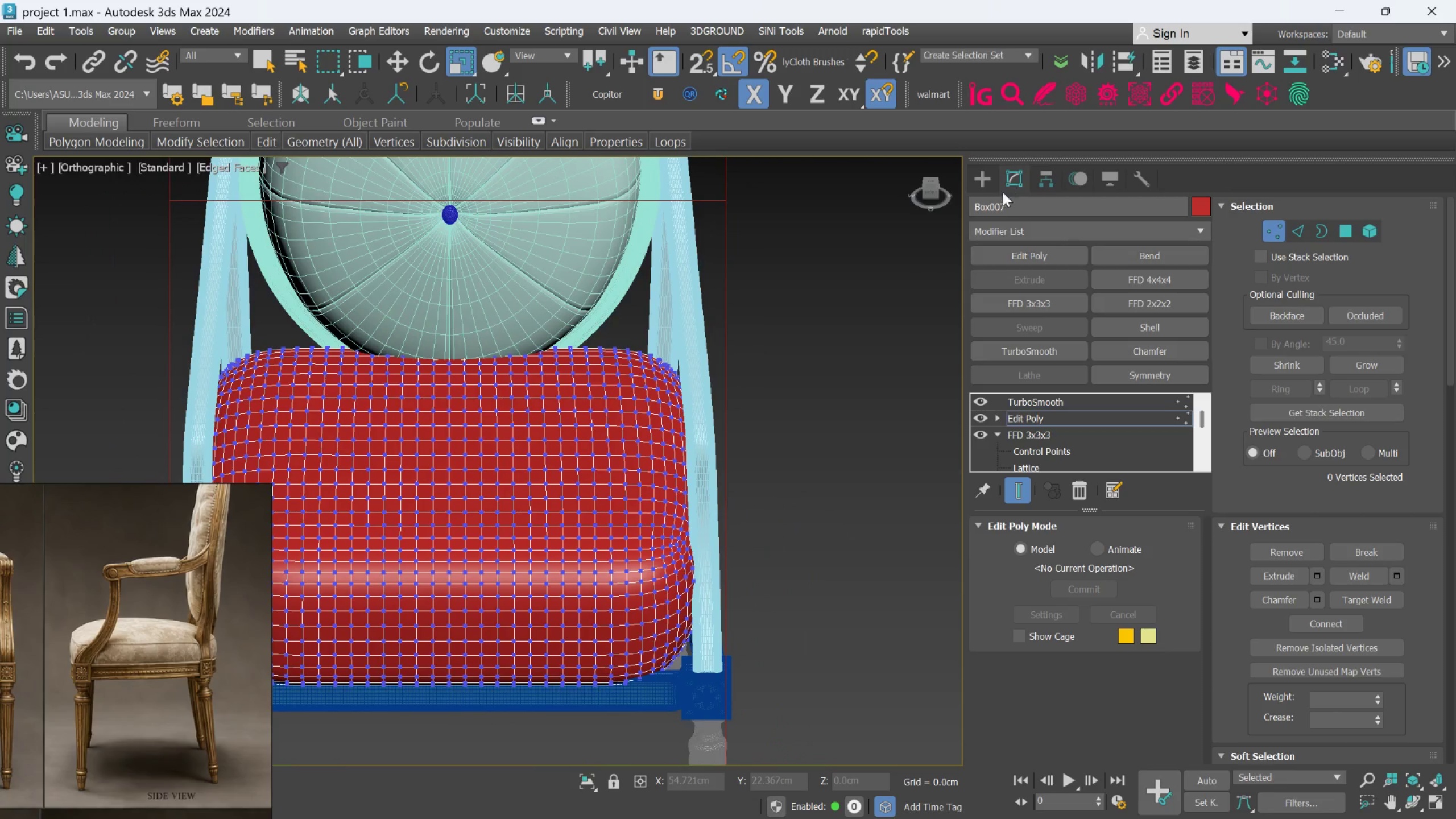 
left_click([987, 169])
 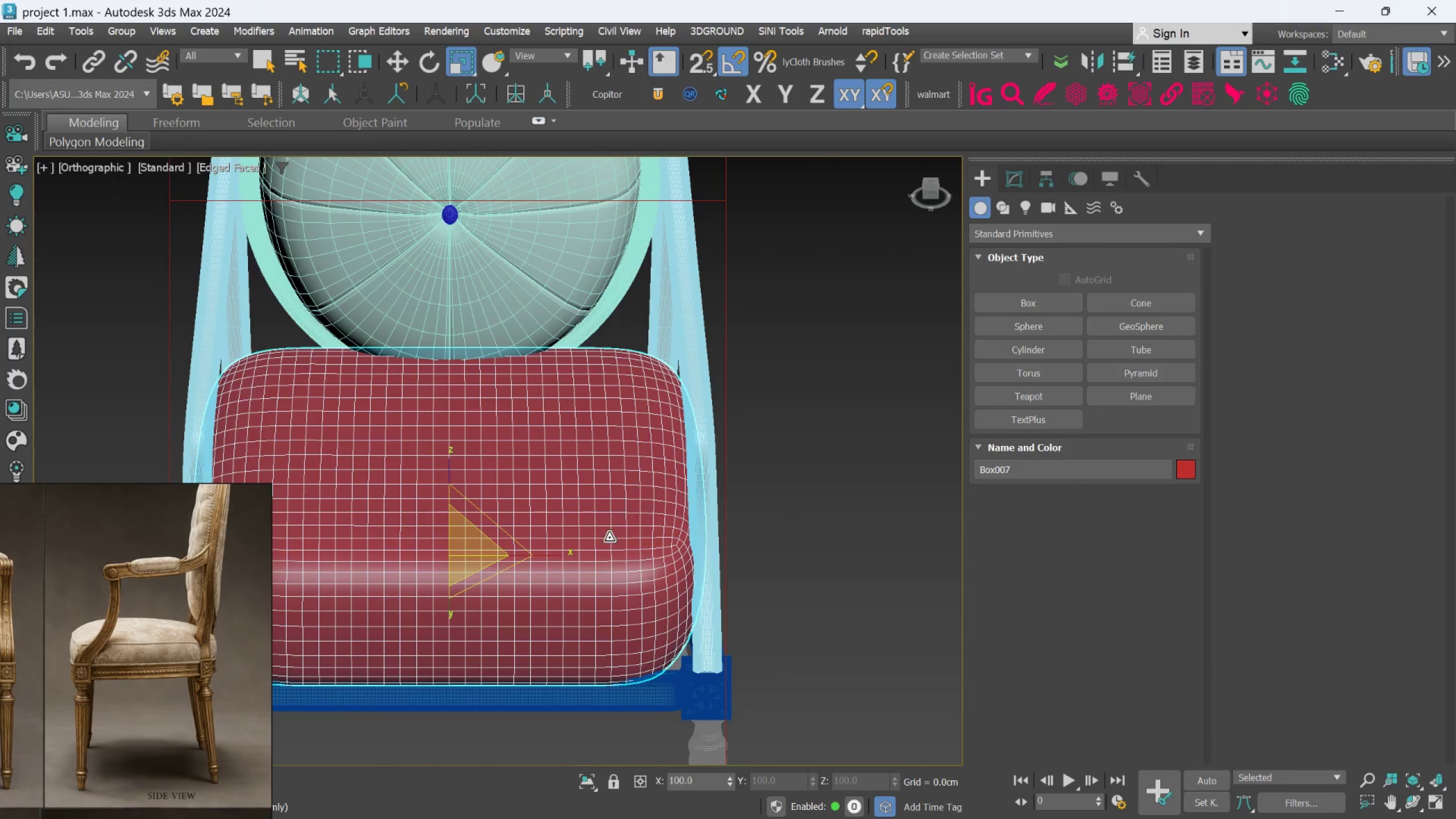 
hold_key(key=AltLeft, duration=0.67)
 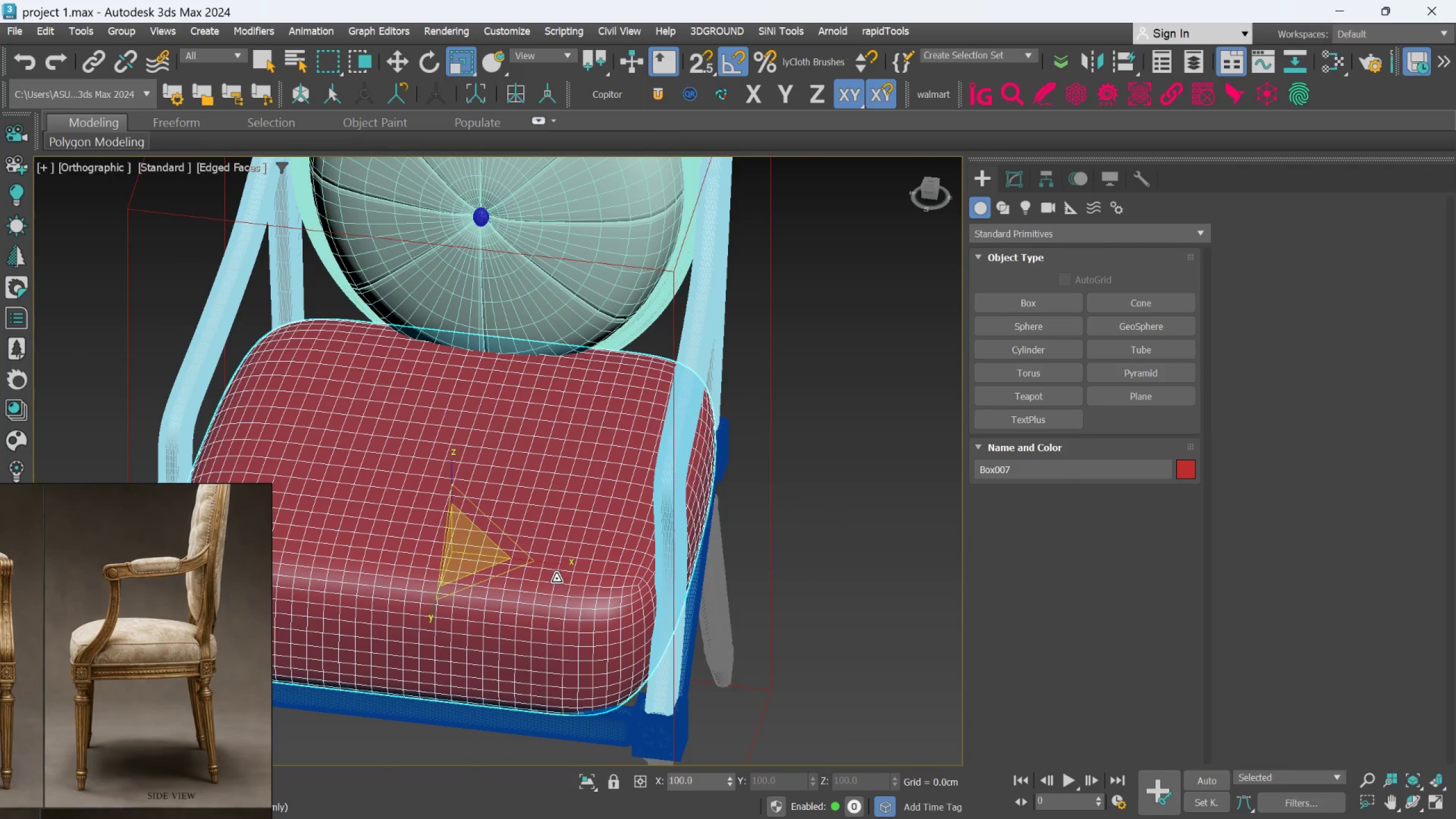 
middle_click([556, 574])
 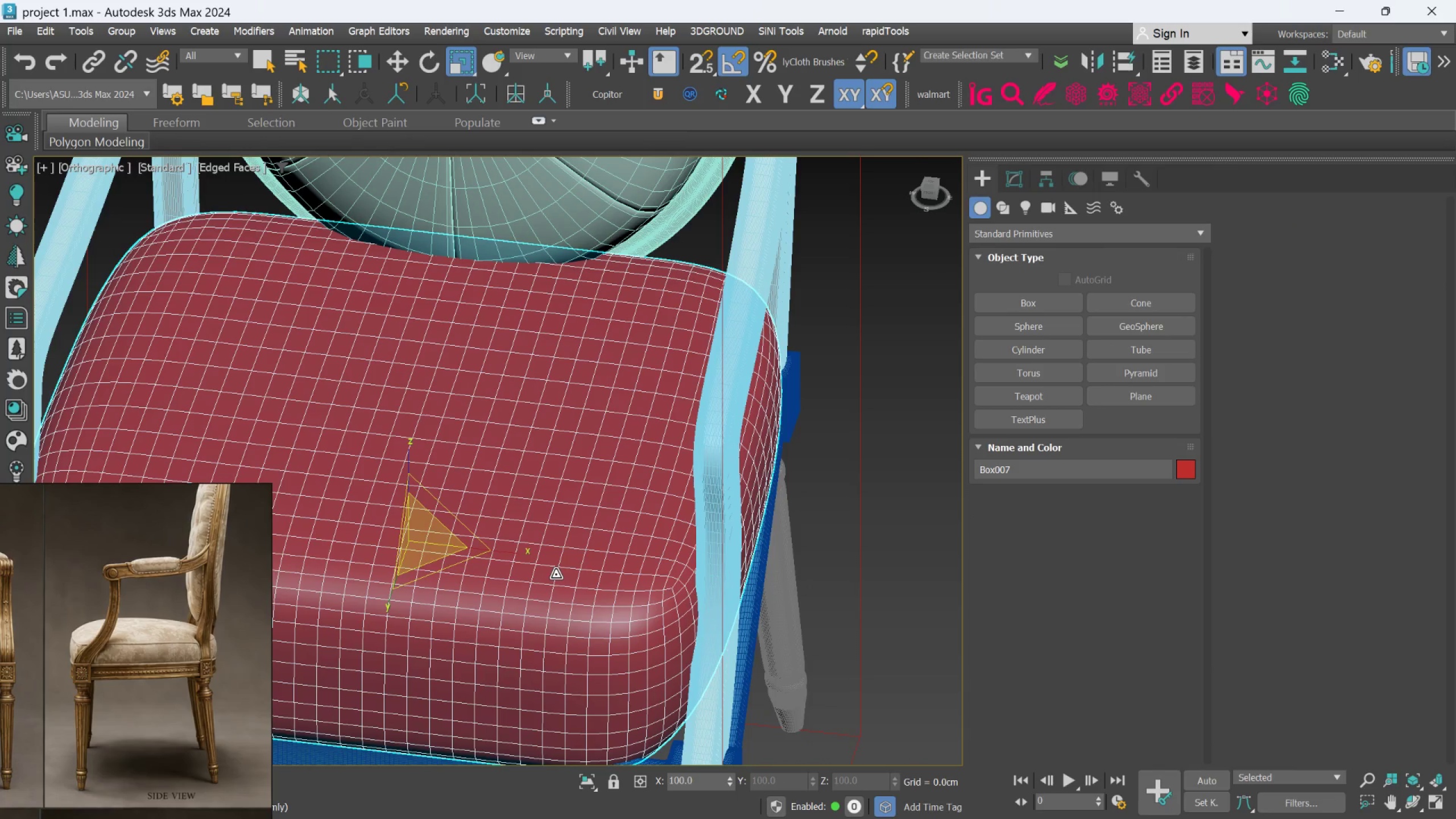 
key(Alt+AltLeft)
 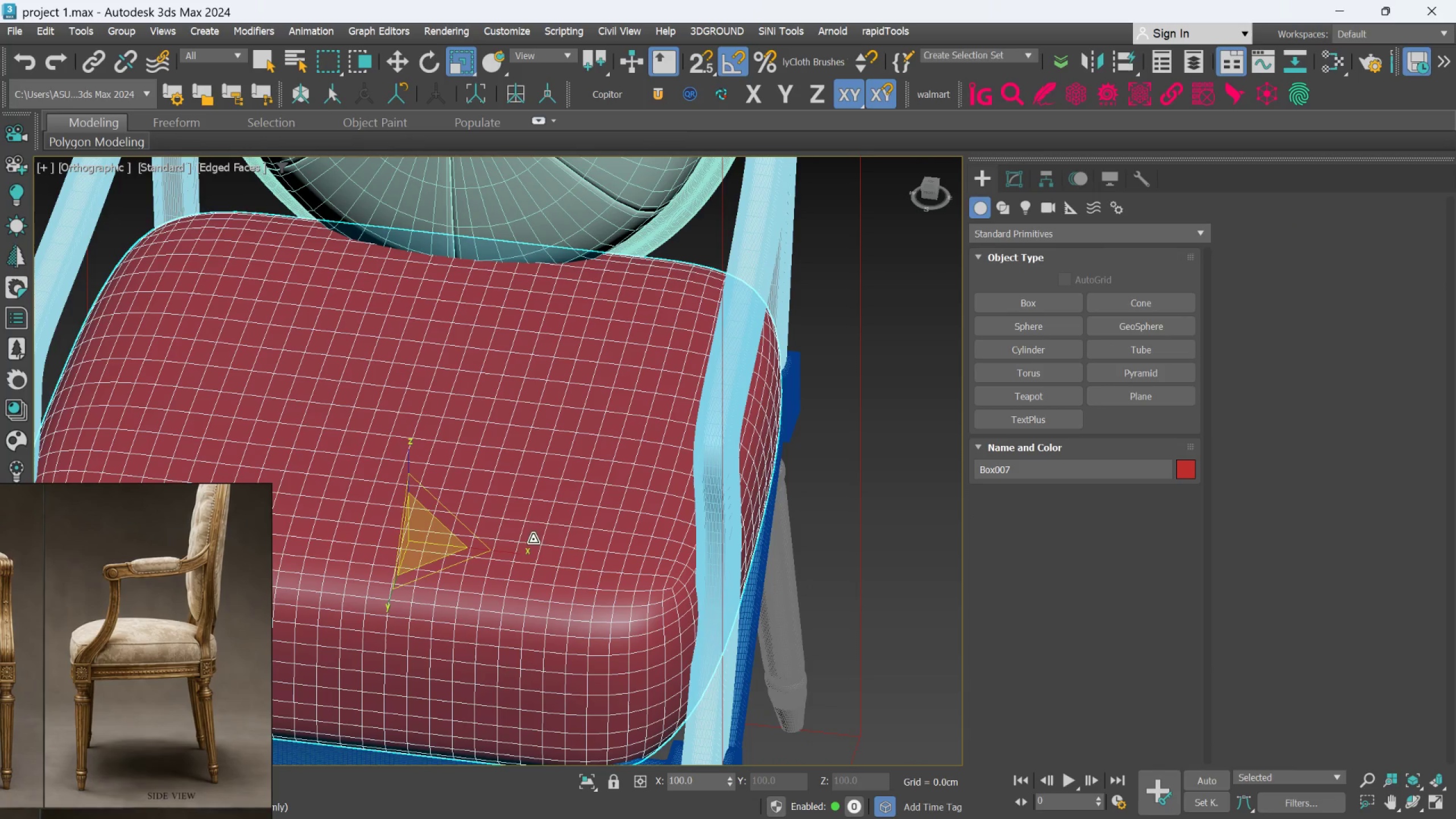 
scroll: coordinate [556, 577], scroll_direction: up, amount: 1.0
 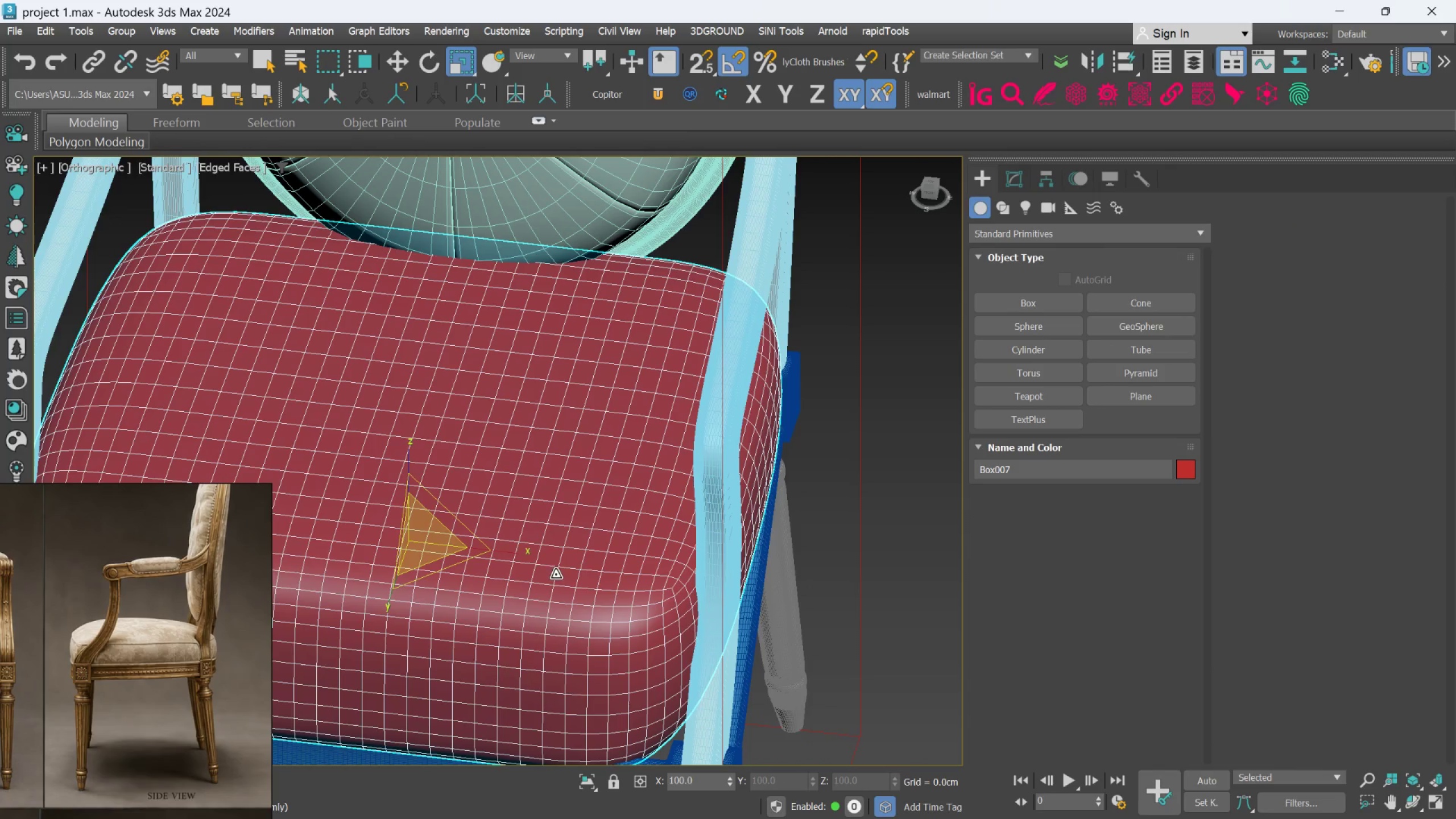 
key(T)
 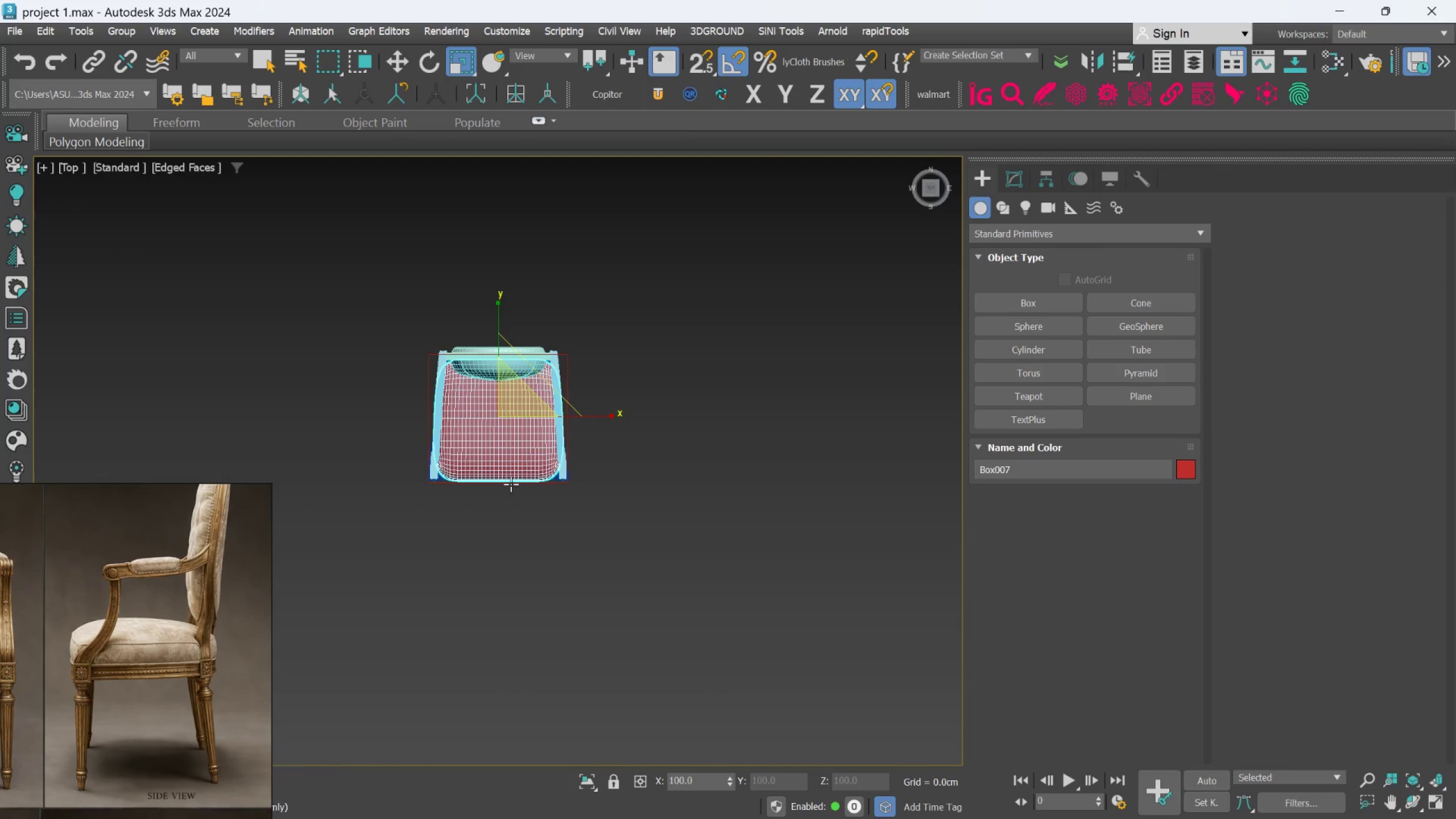 
scroll: coordinate [532, 412], scroll_direction: up, amount: 4.0
 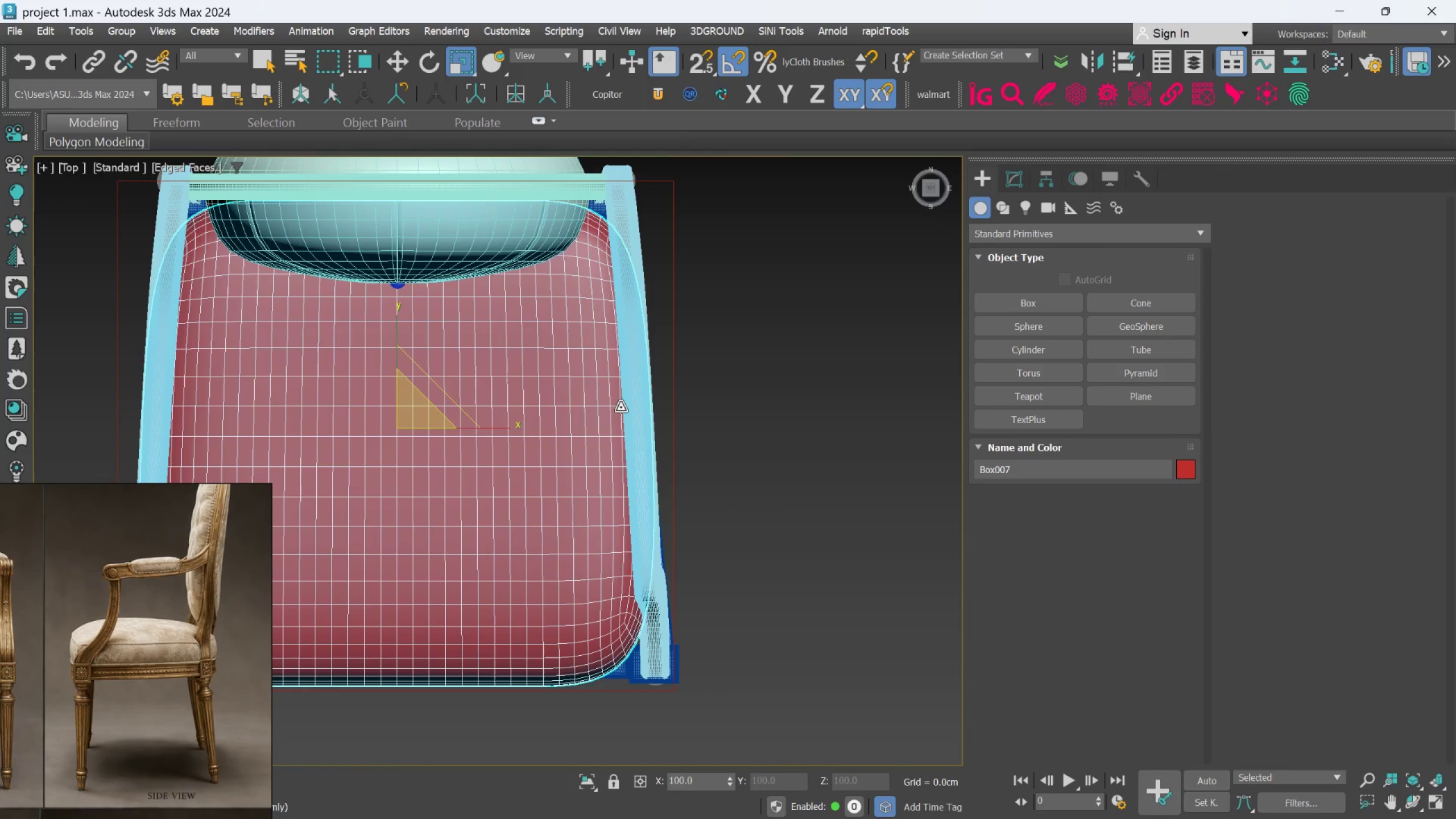 
hold_key(key=AltLeft, duration=1.5)
 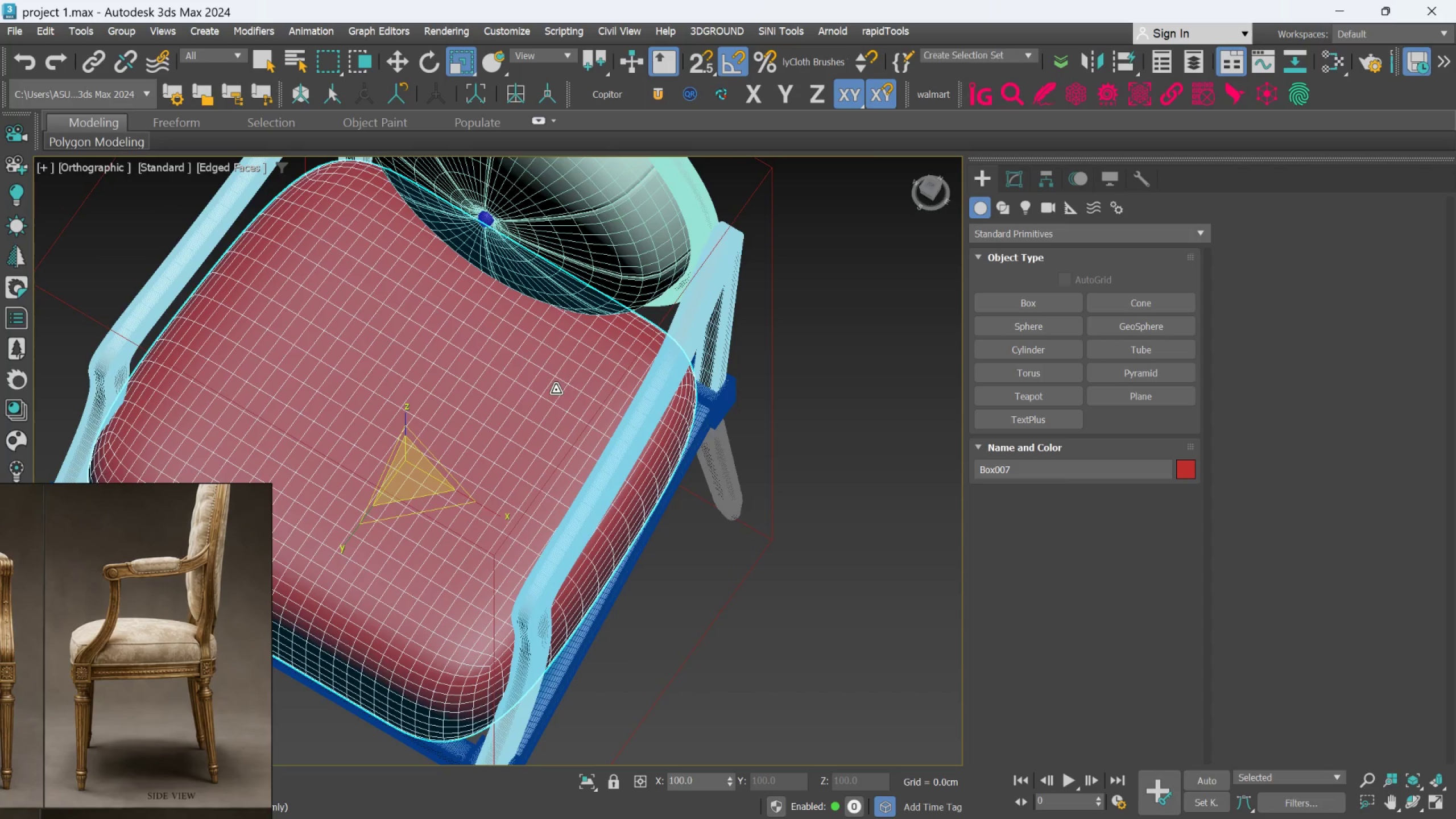 
key(Alt+AltLeft)
 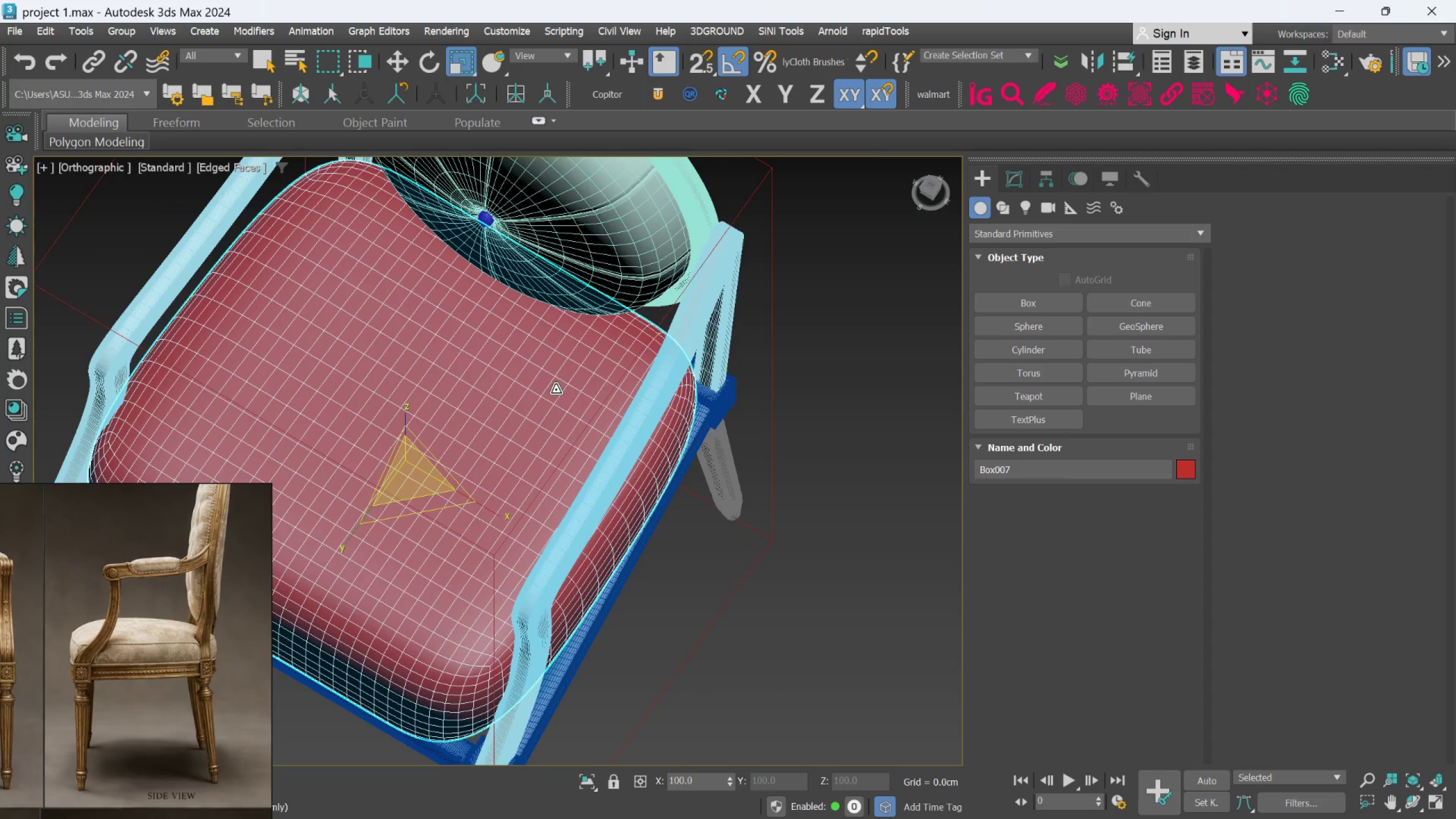 
key(Alt+AltLeft)
 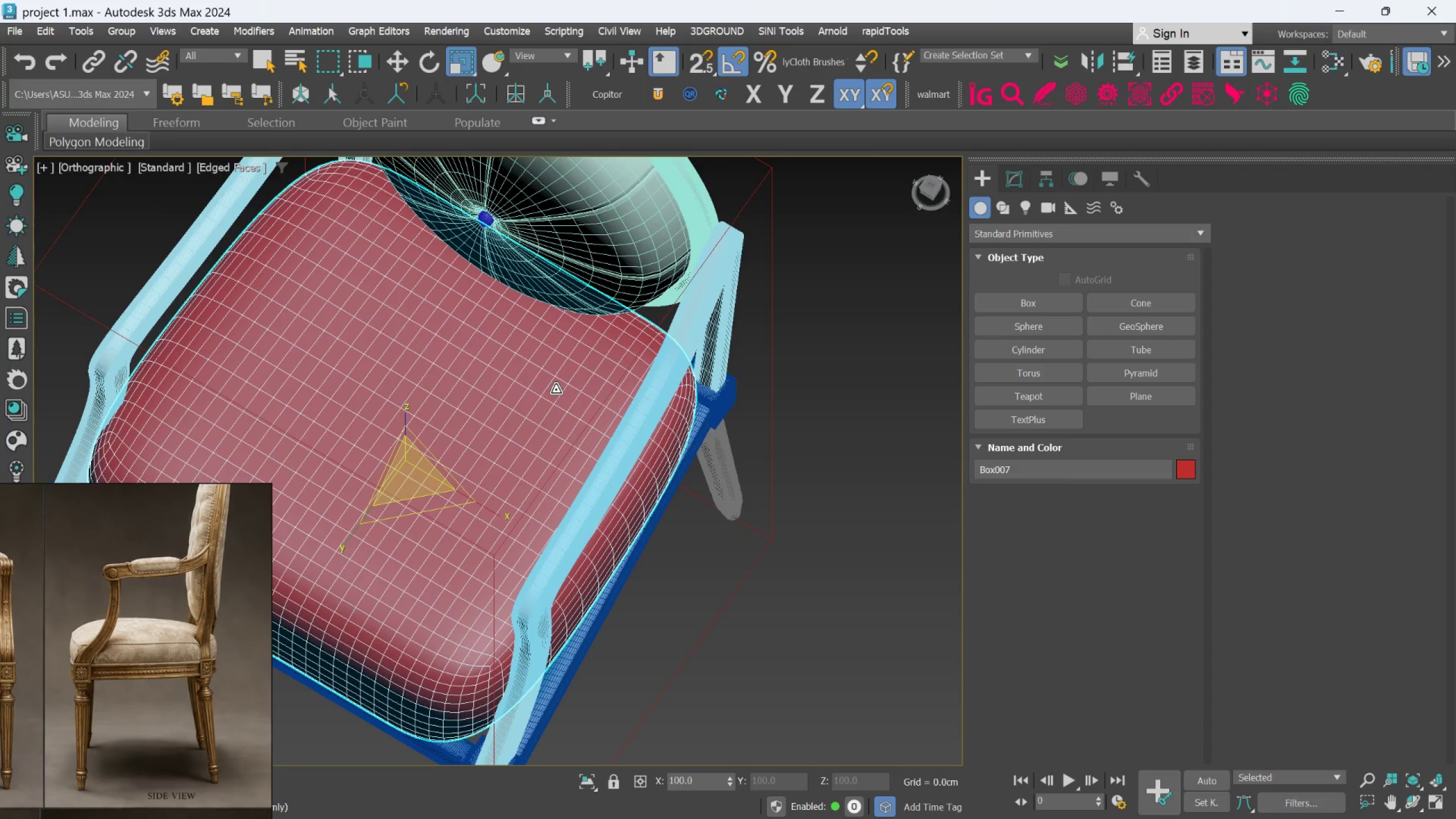 
key(Alt+AltLeft)
 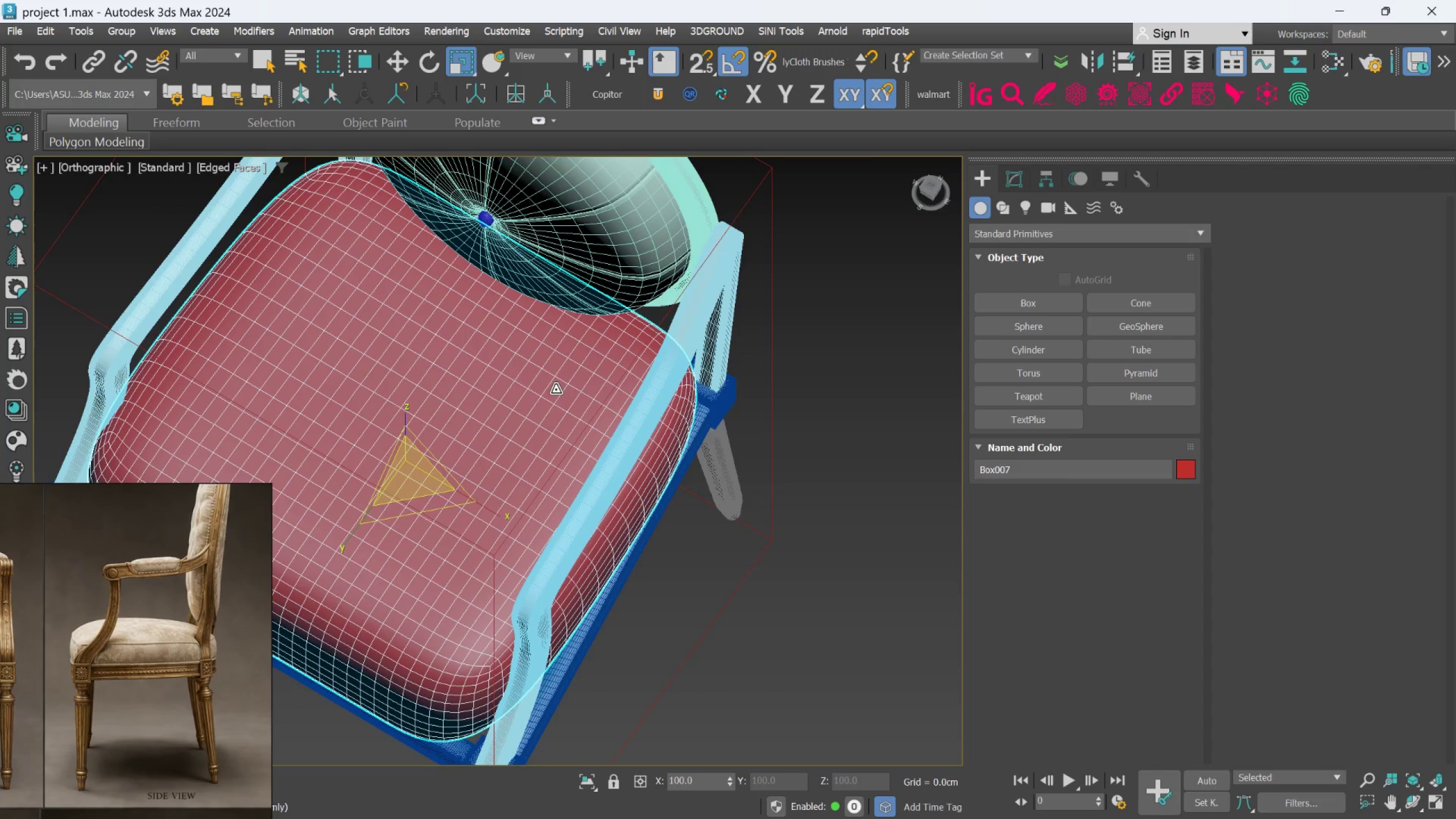 
hold_key(key=AltLeft, duration=1.25)
 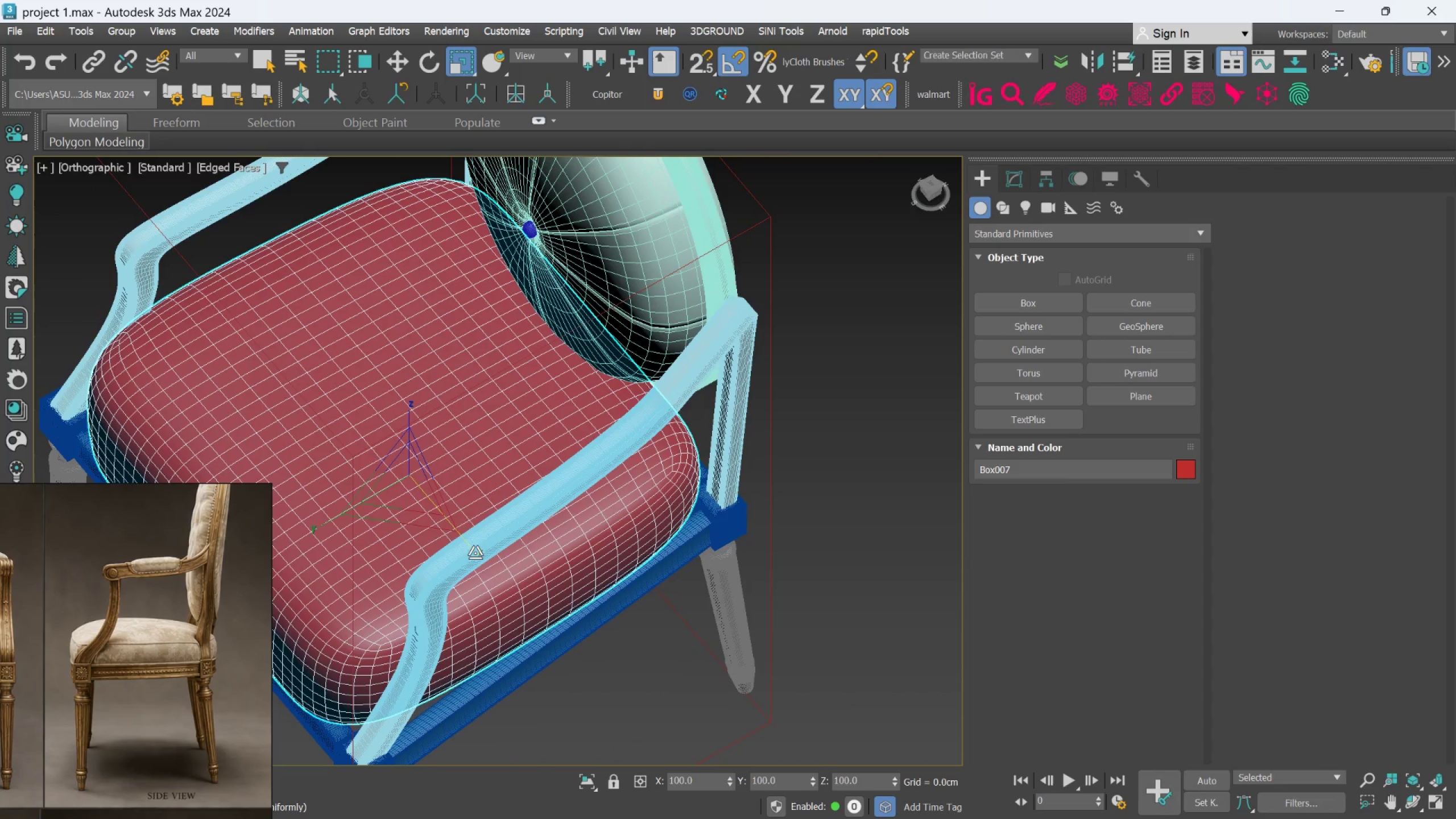 
left_click_drag(start_coordinate=[472, 553], to_coordinate=[469, 556])
 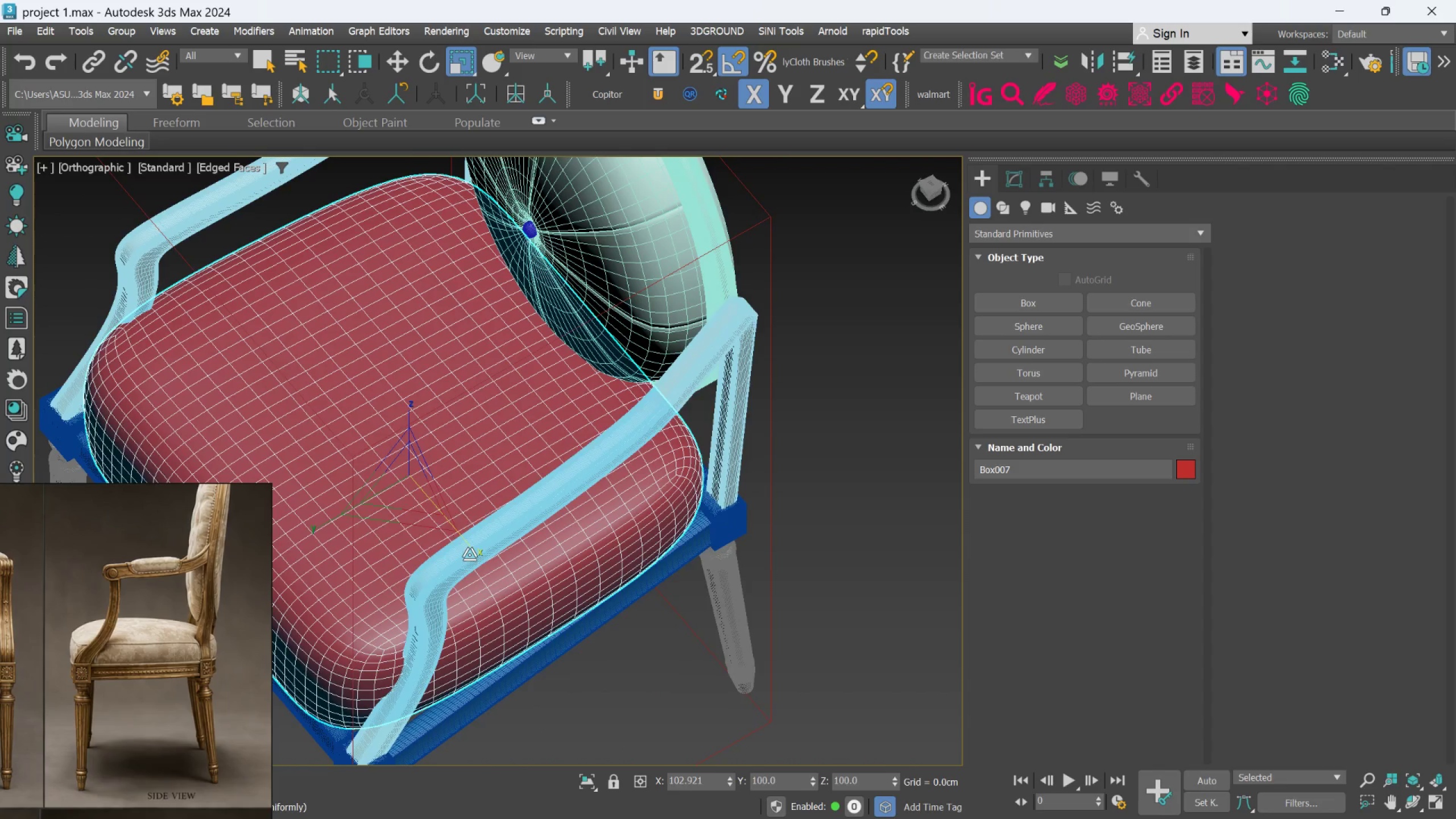 
hold_key(key=AltLeft, duration=0.48)
 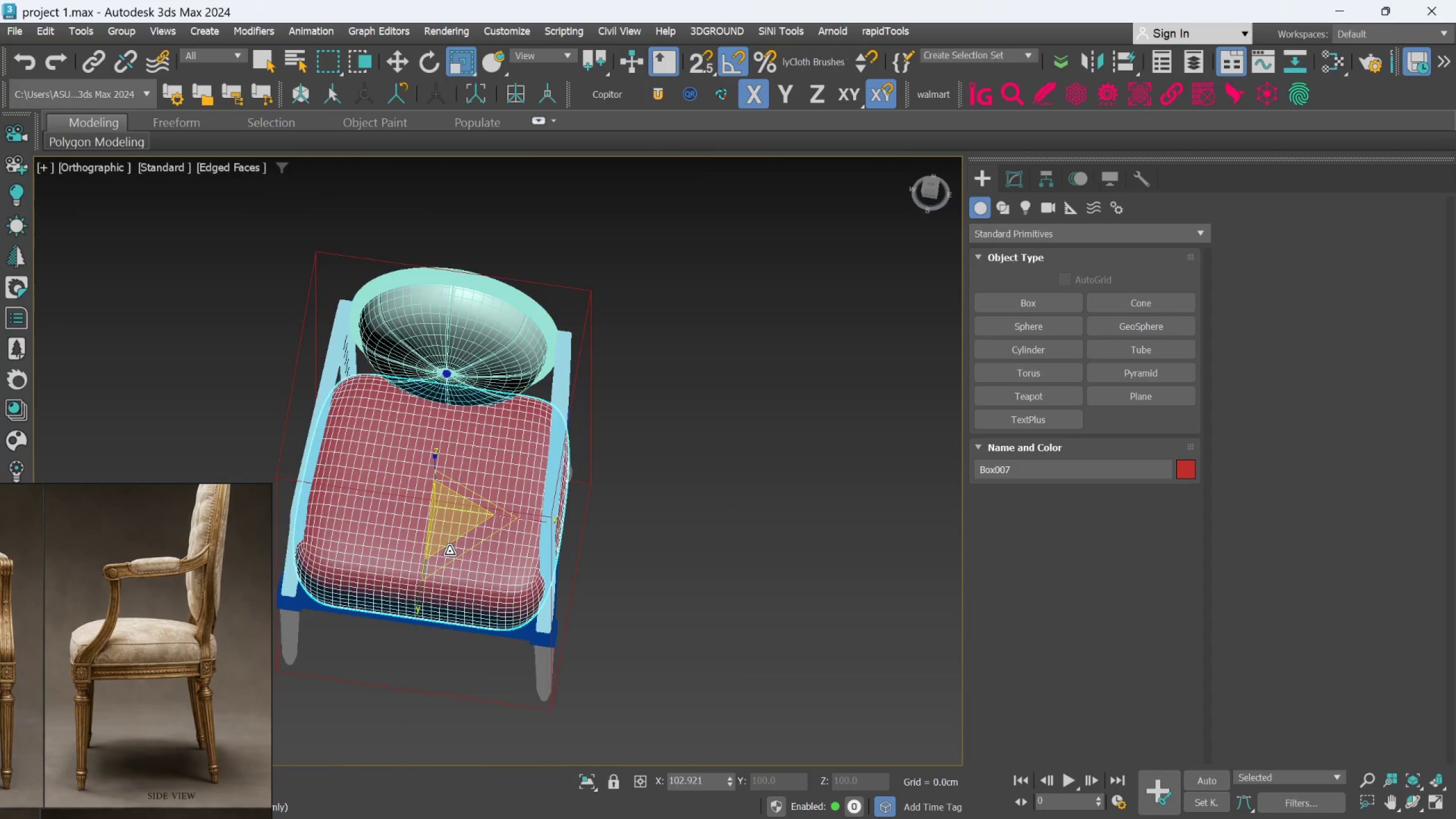 
scroll: coordinate [470, 553], scroll_direction: down, amount: 2.0
 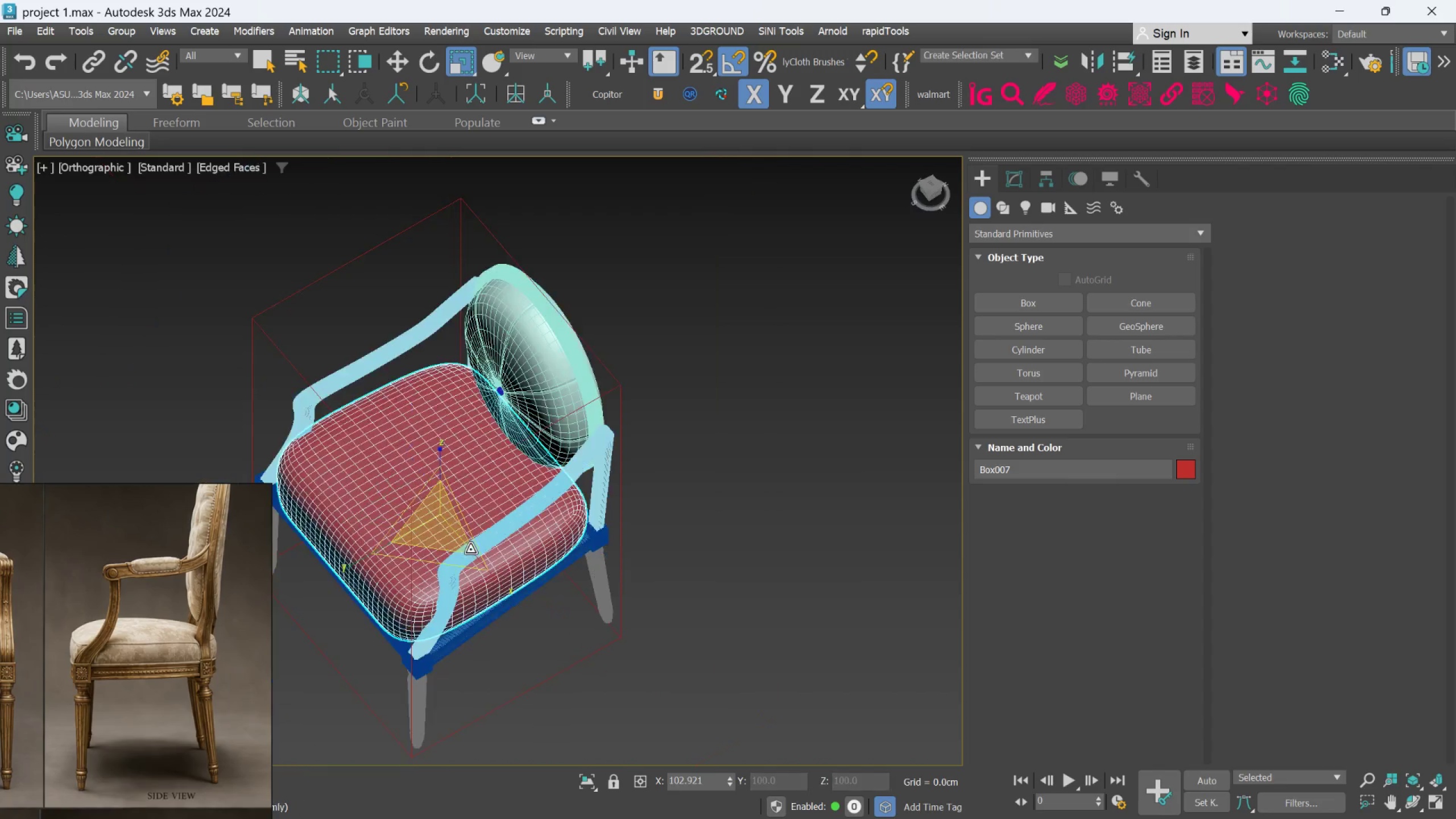 
hold_key(key=AltLeft, duration=0.88)
 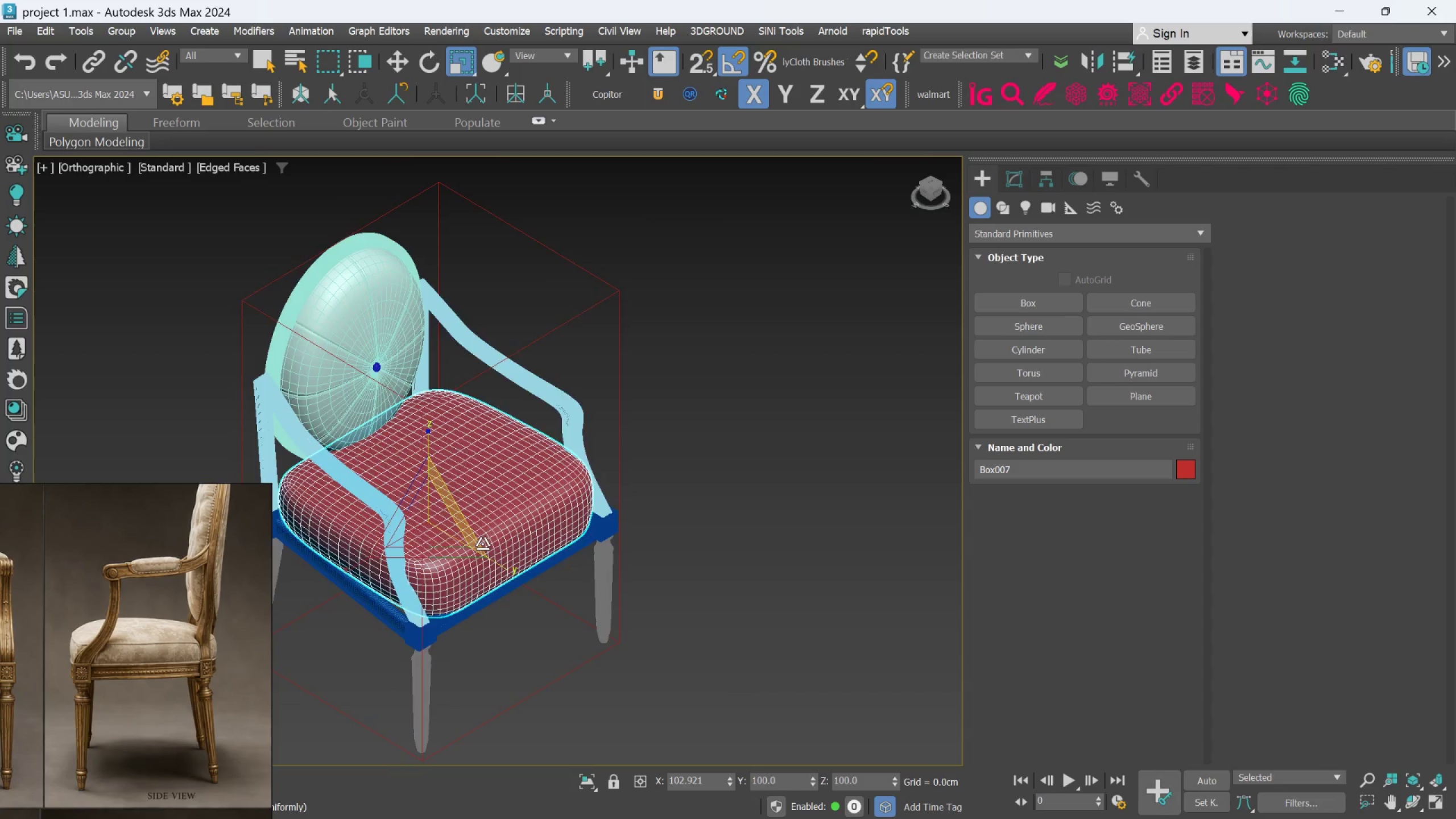 
key(Alt+AltLeft)
 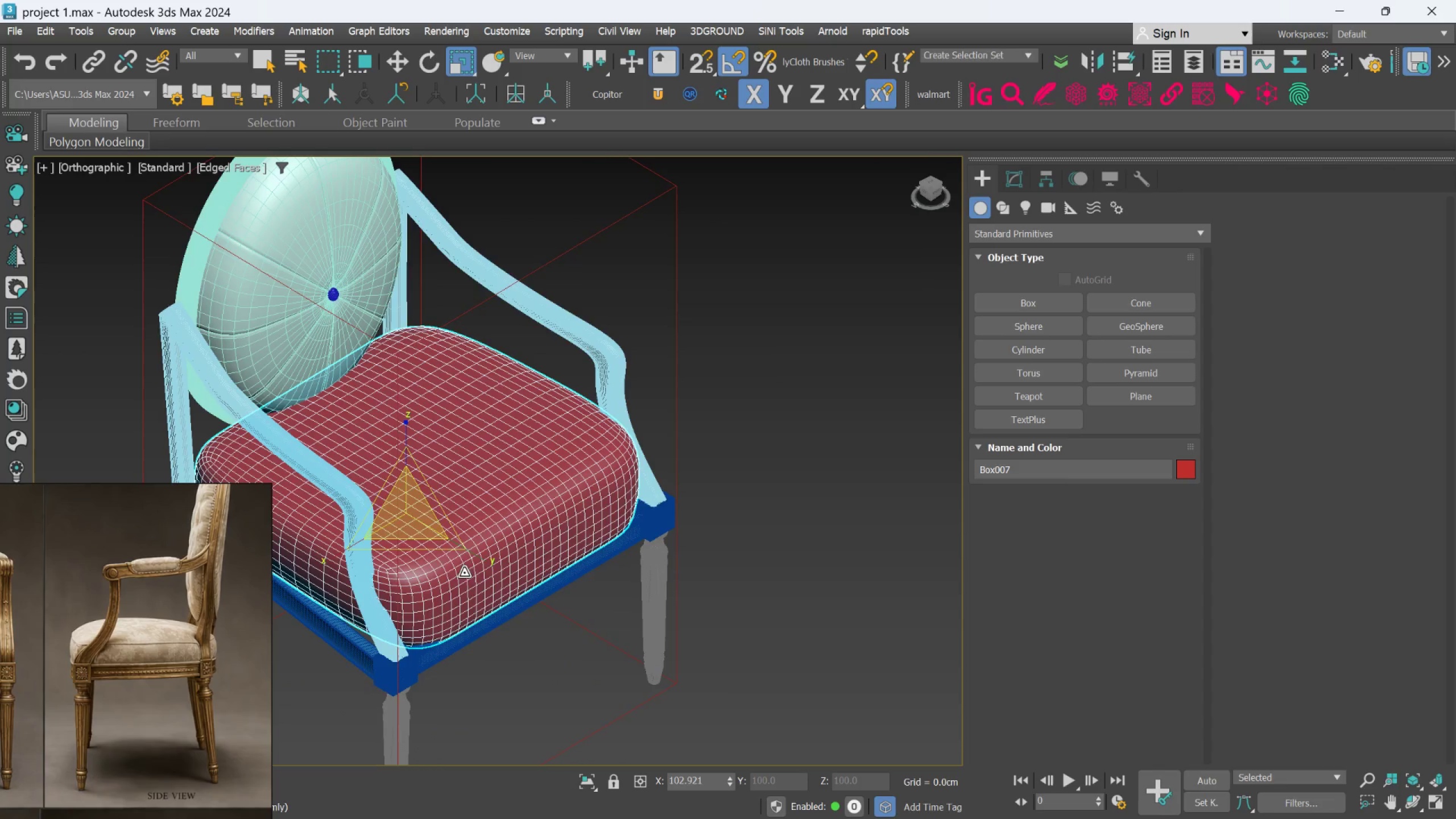 
scroll: coordinate [481, 543], scroll_direction: up, amount: 1.0
 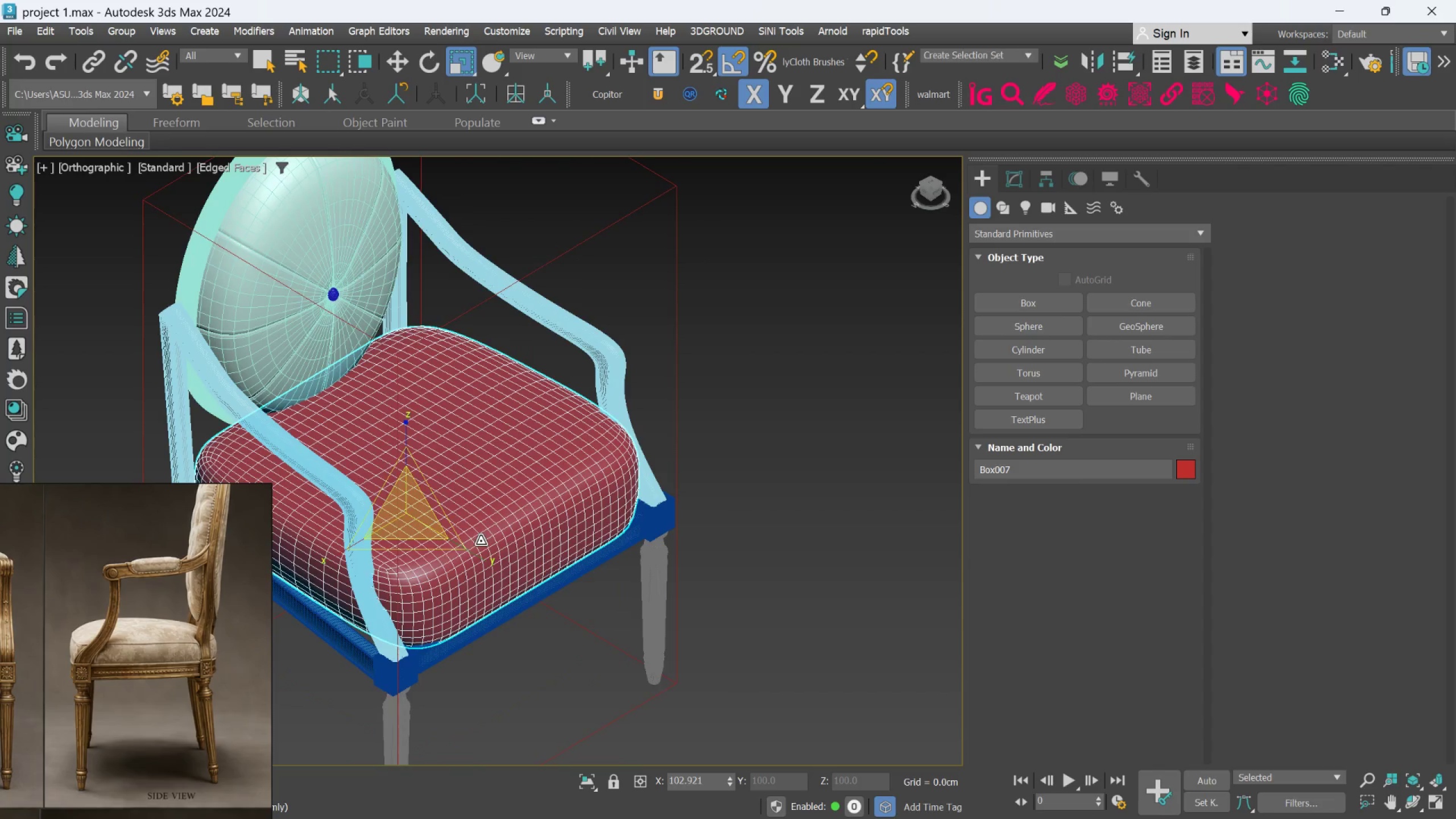 
hold_key(key=AltLeft, duration=1.5)
 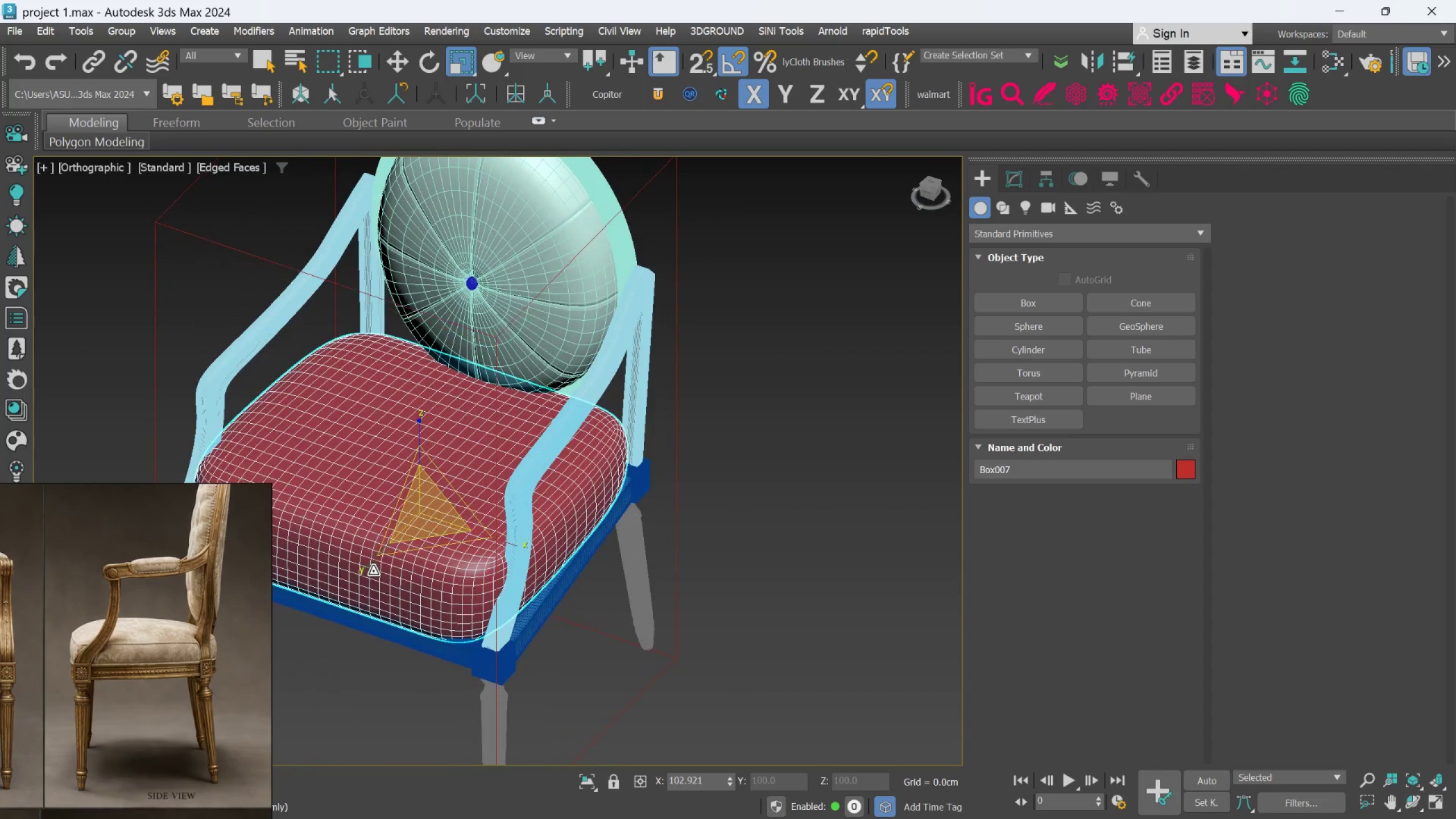 
hold_key(key=AltLeft, duration=0.66)
 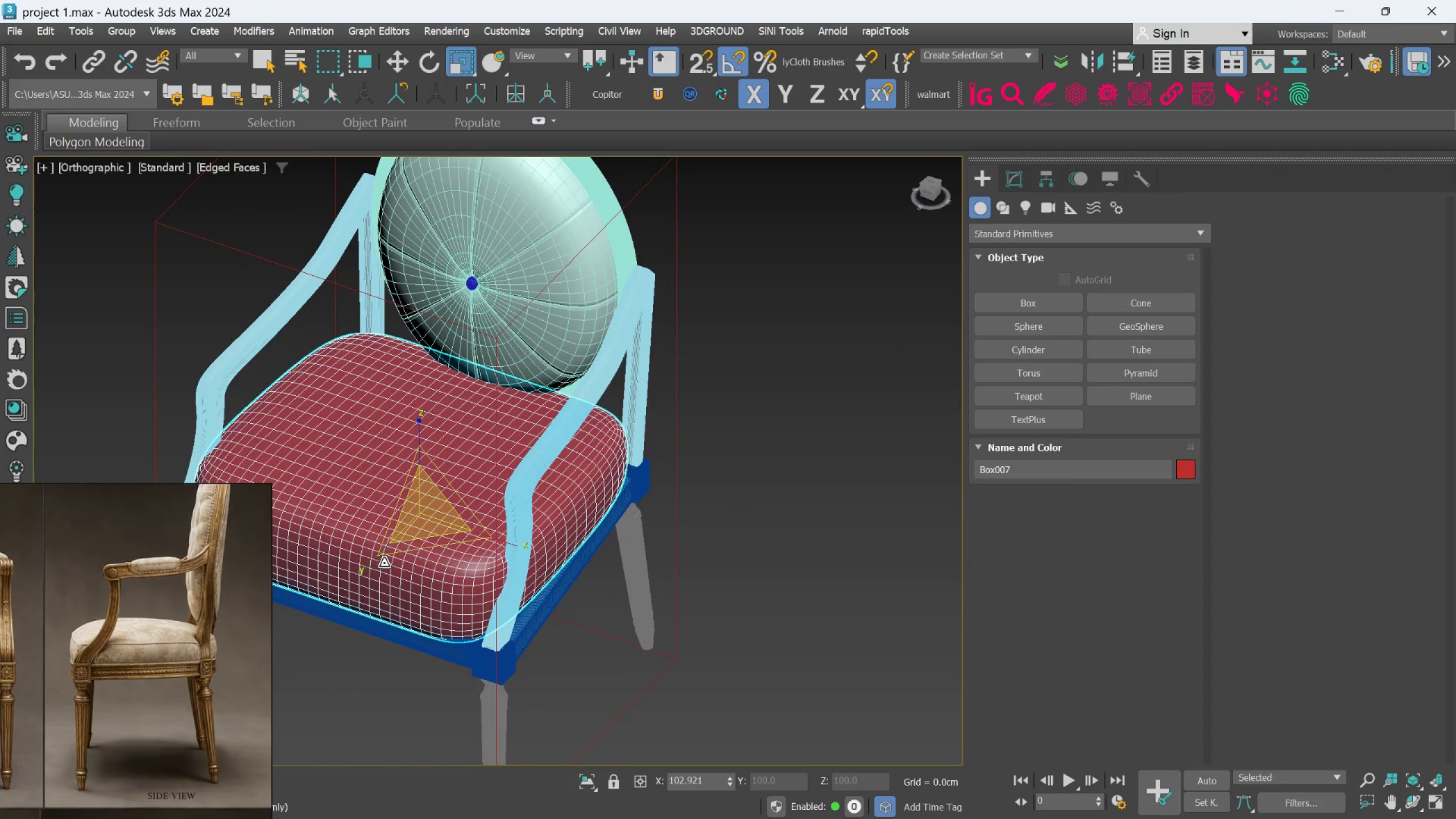 
scroll: coordinate [518, 553], scroll_direction: up, amount: 3.0
 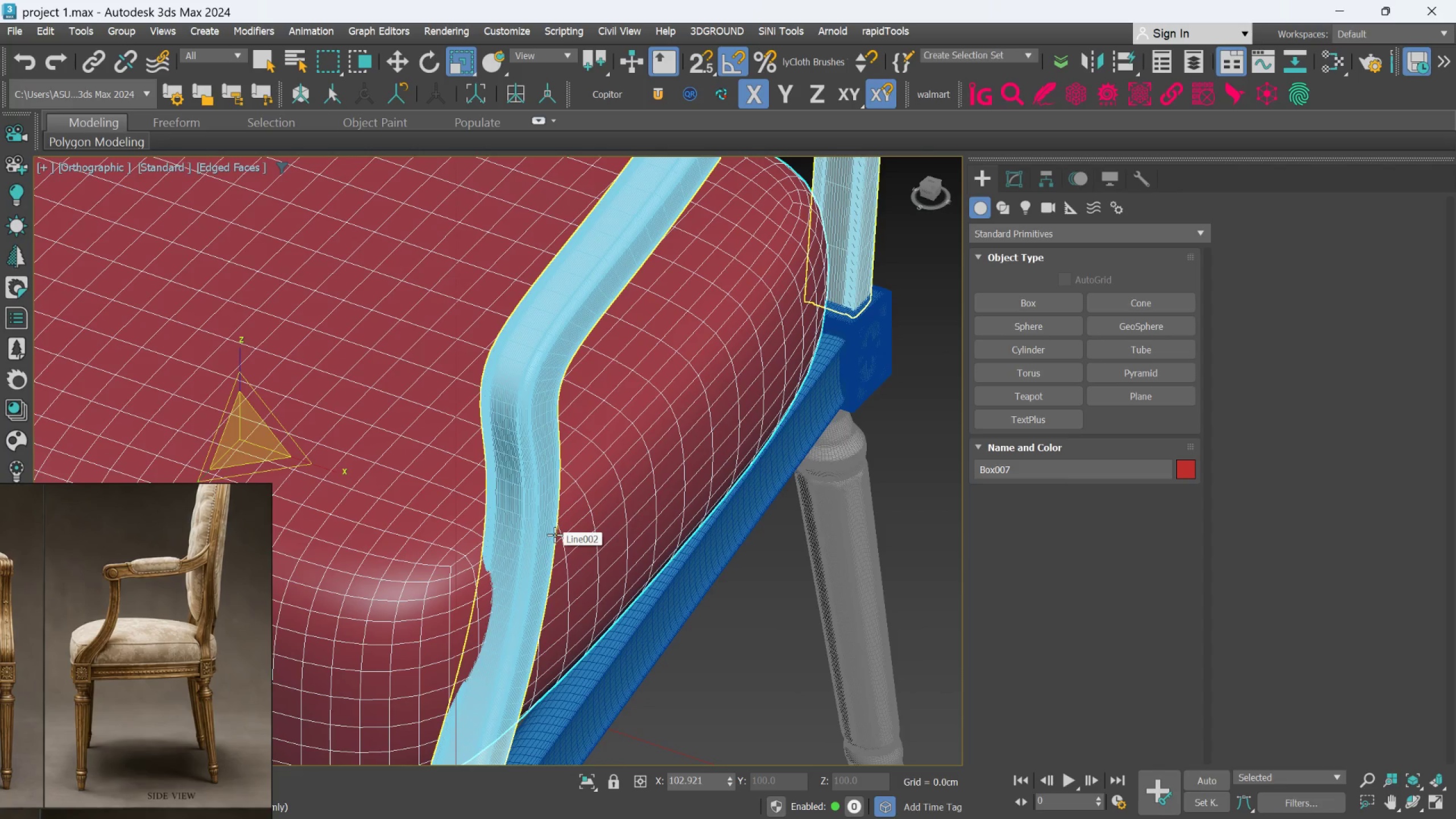 
key(Control+Z)
 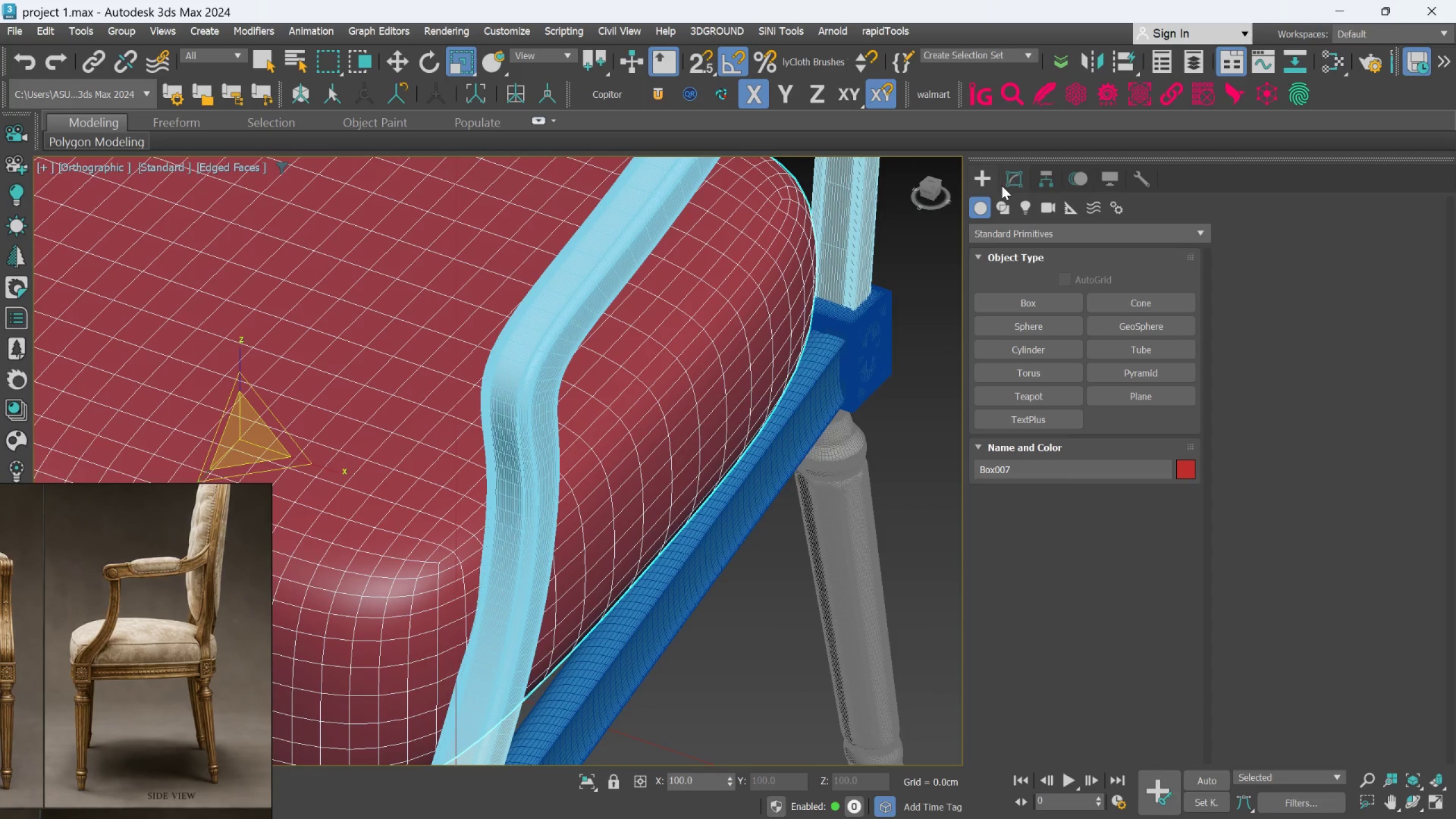 
left_click([1011, 181])
 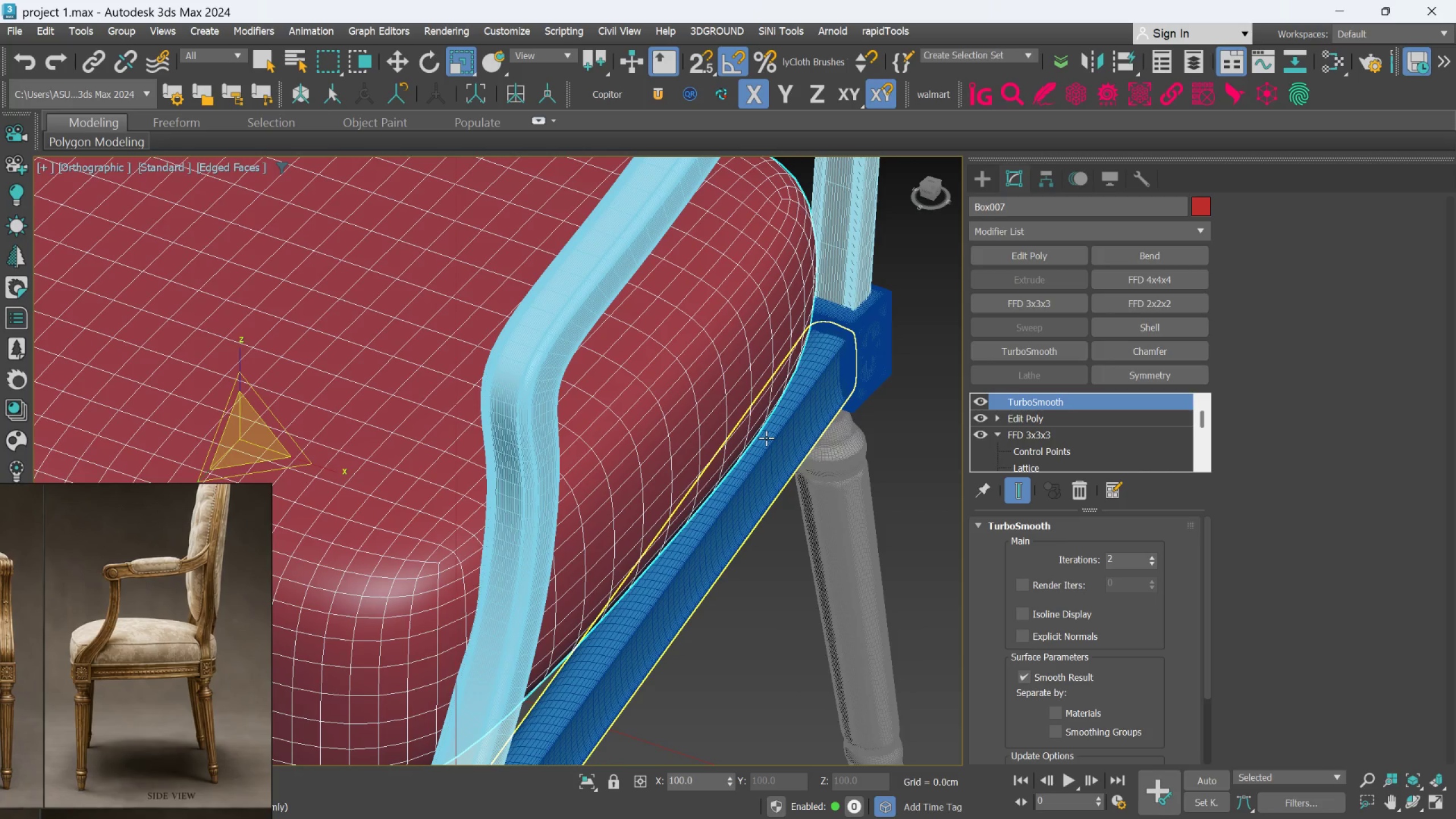 
scroll: coordinate [766, 437], scroll_direction: down, amount: 1.0
 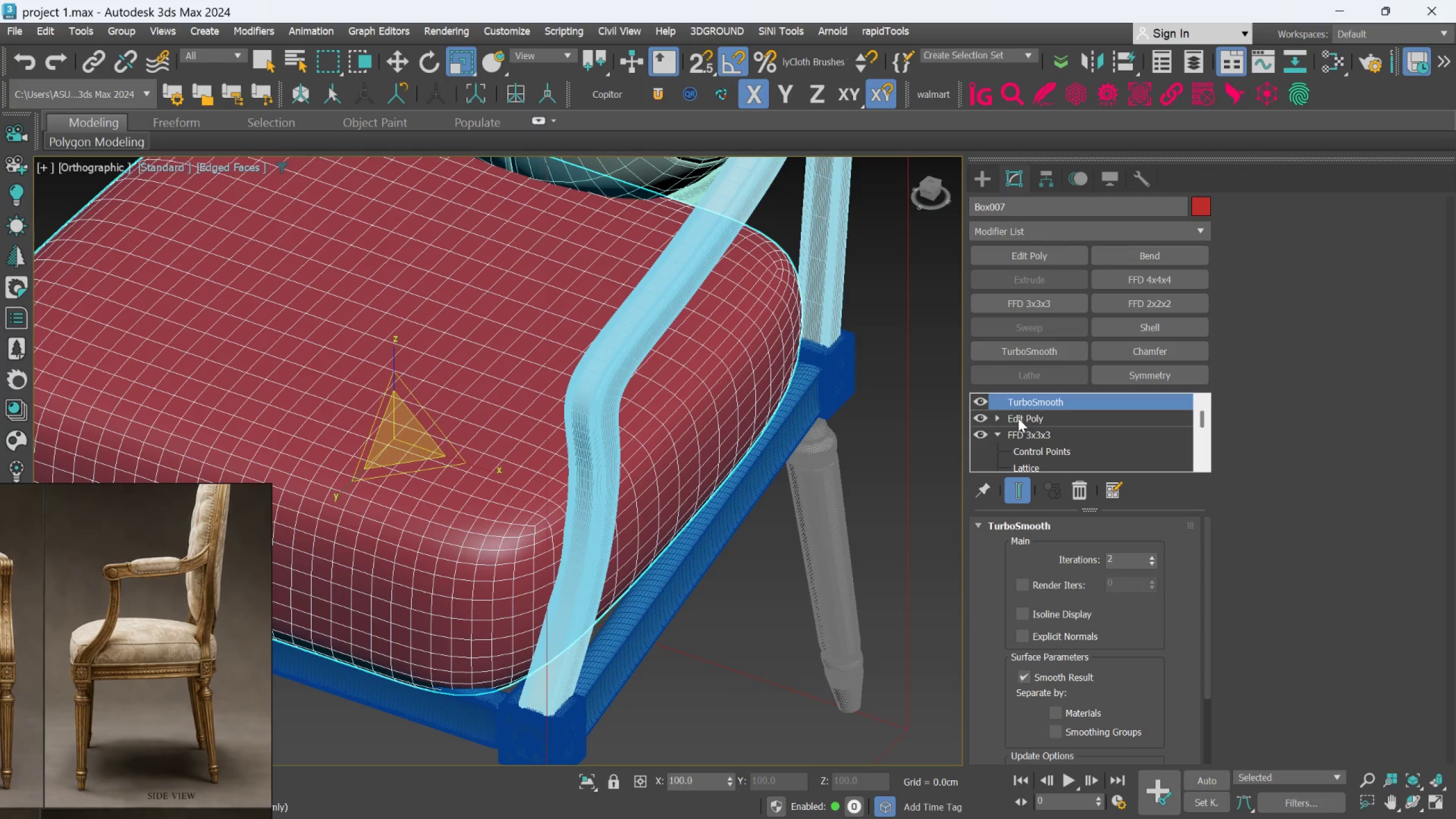 
left_click([1019, 415])
 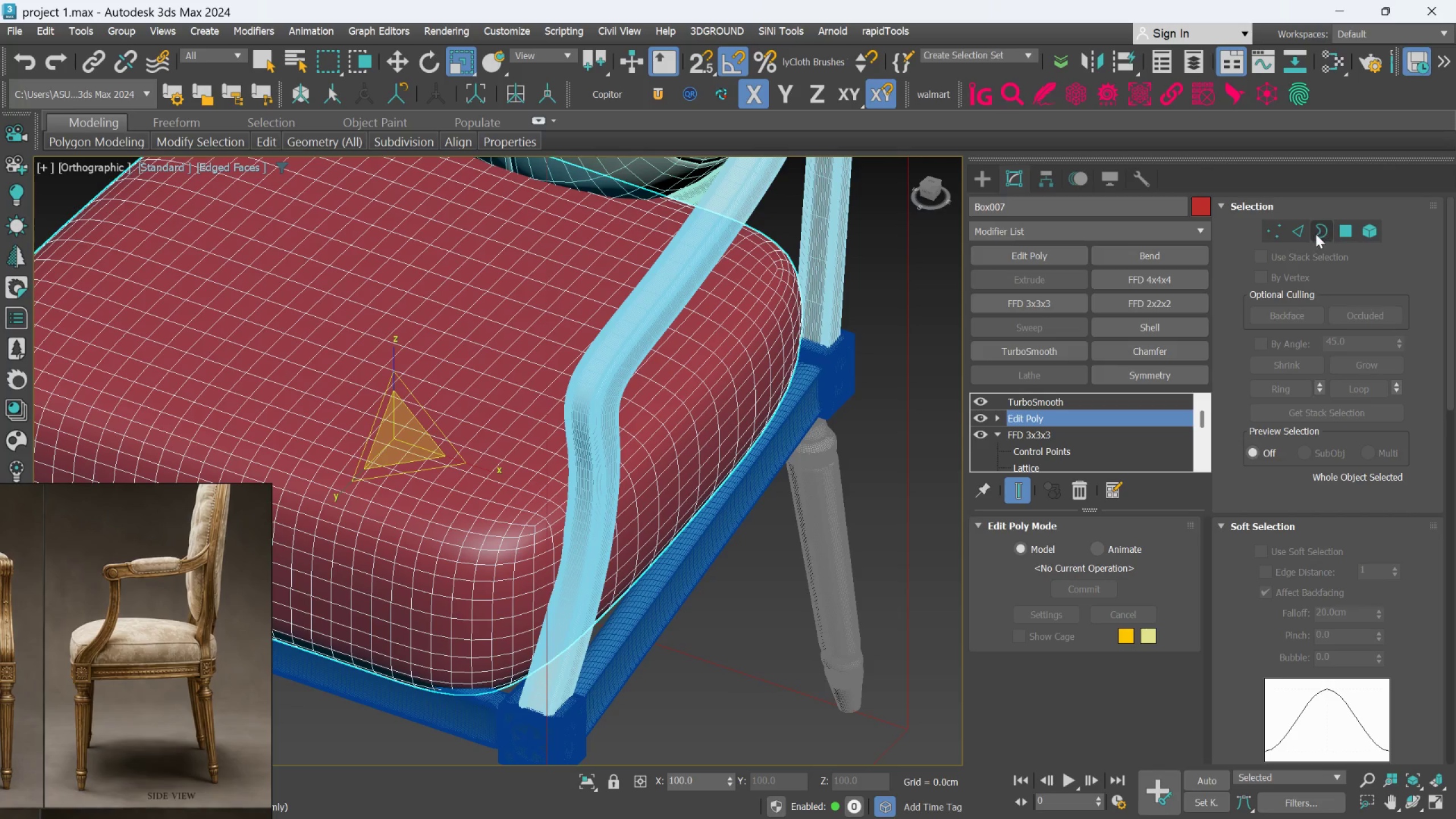 
left_click([1276, 233])
 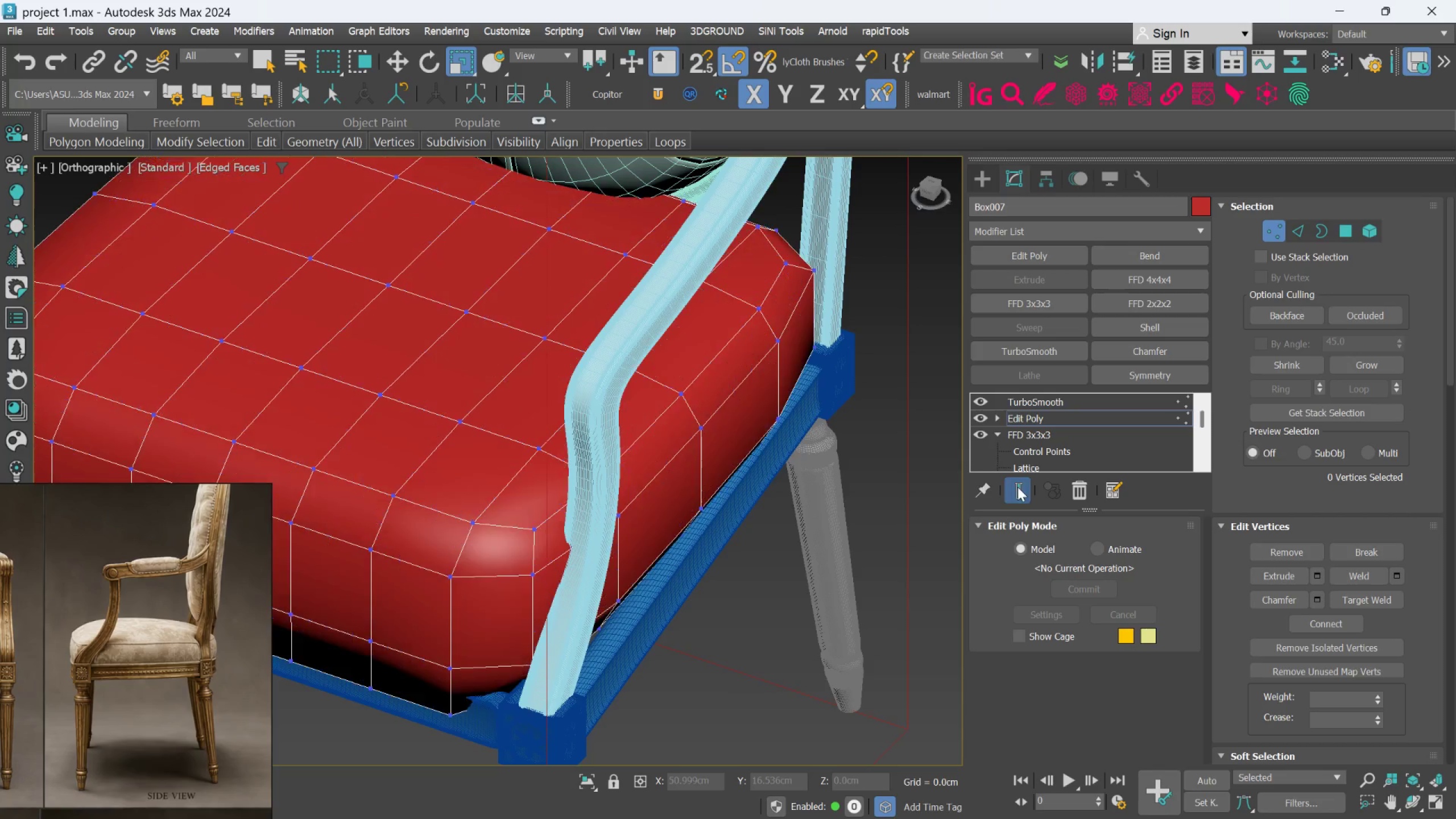 
hold_key(key=AltLeft, duration=1.02)
 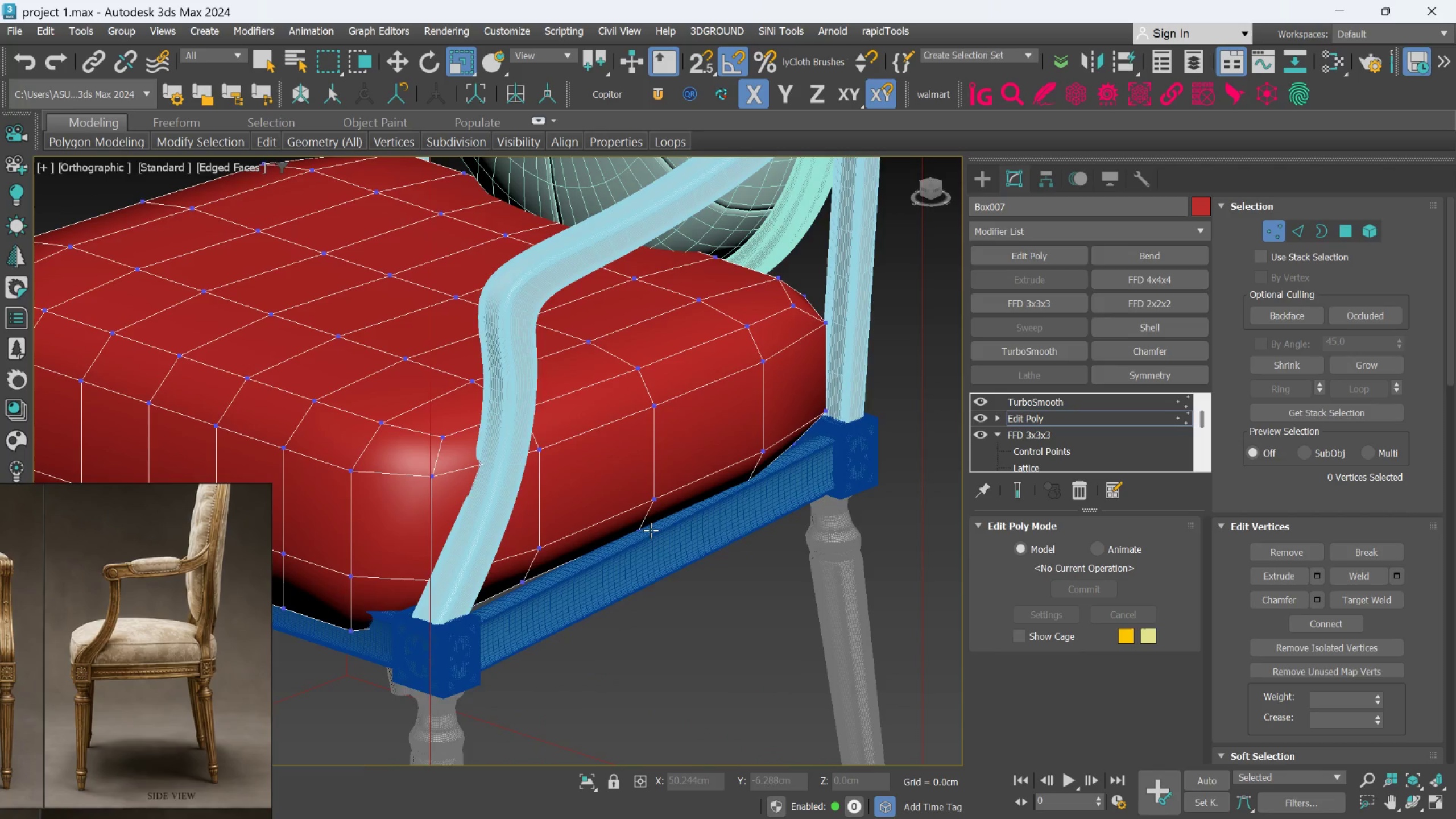 
hold_key(key=AltLeft, duration=0.61)
 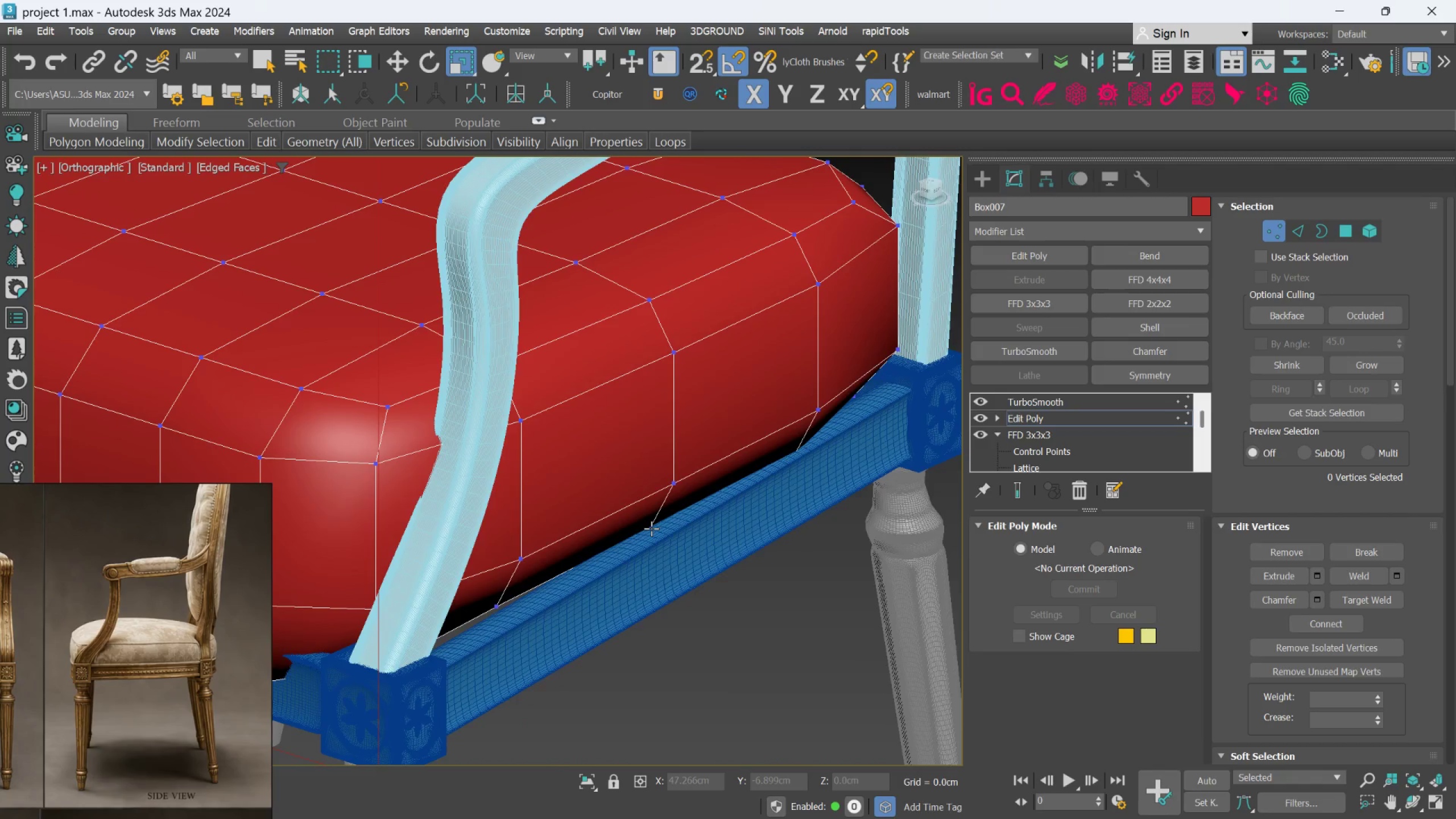 
scroll: coordinate [649, 530], scroll_direction: up, amount: 1.0
 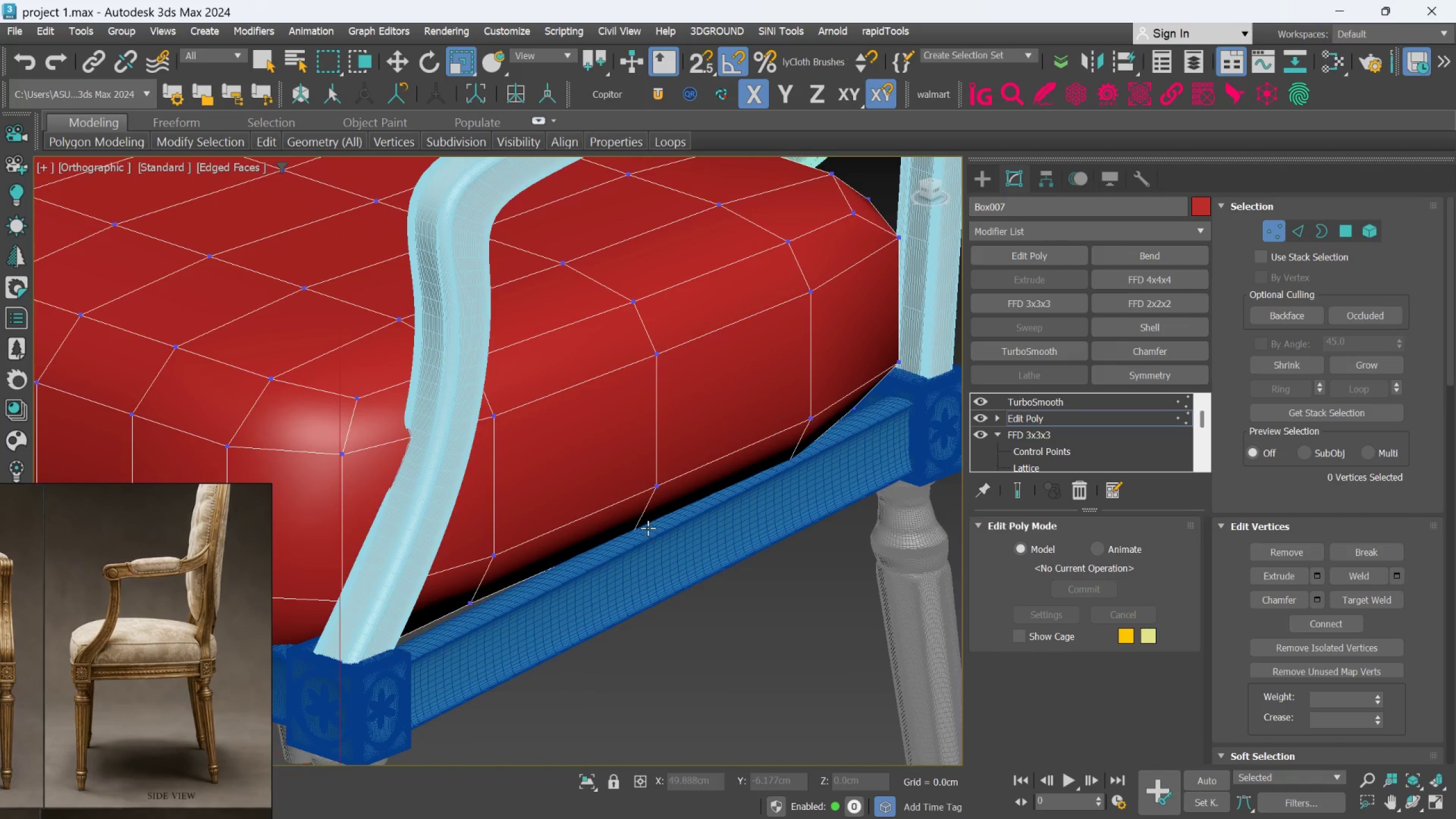 
scroll: coordinate [651, 528], scroll_direction: down, amount: 1.0
 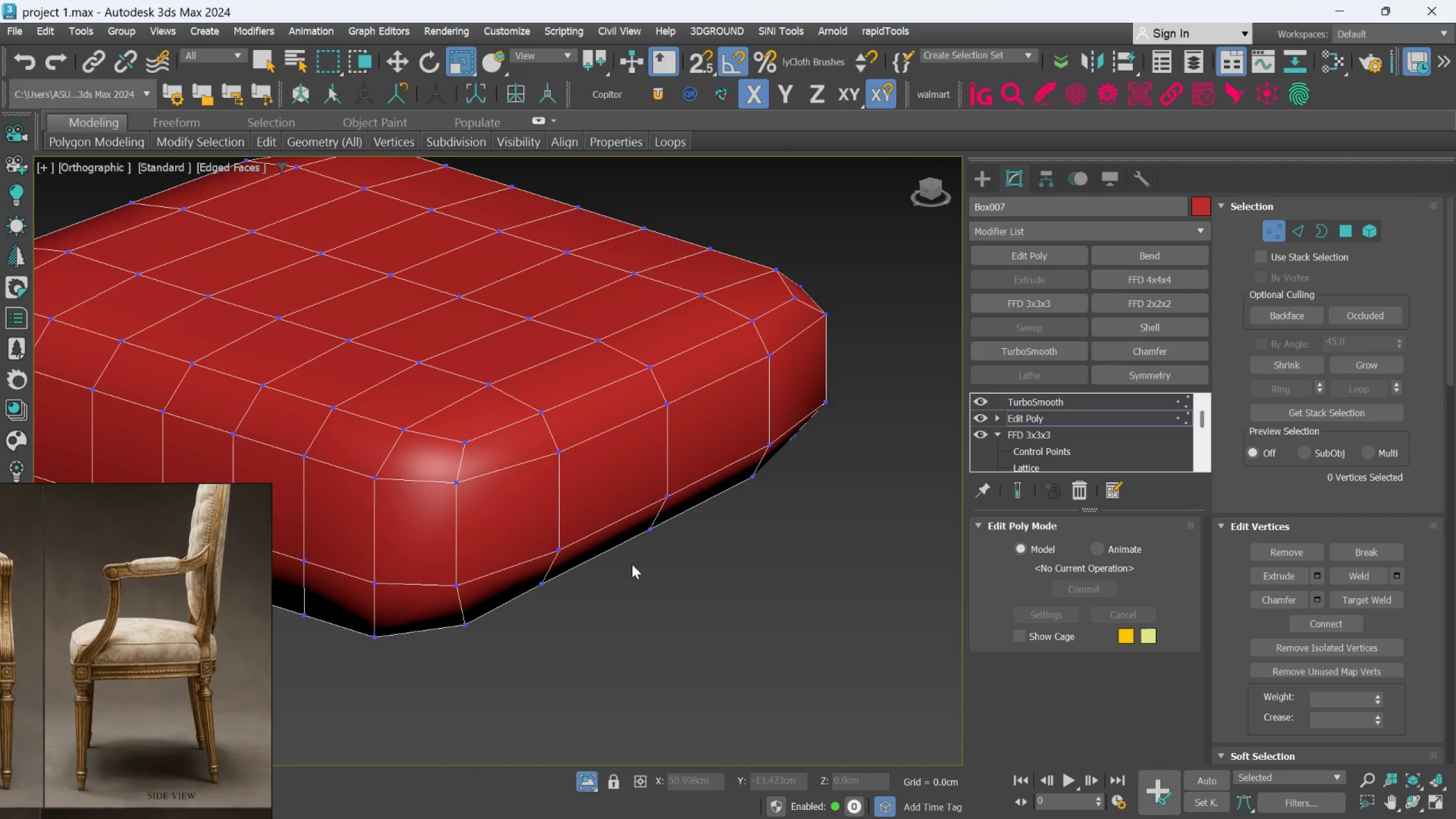 
left_click([652, 533])
 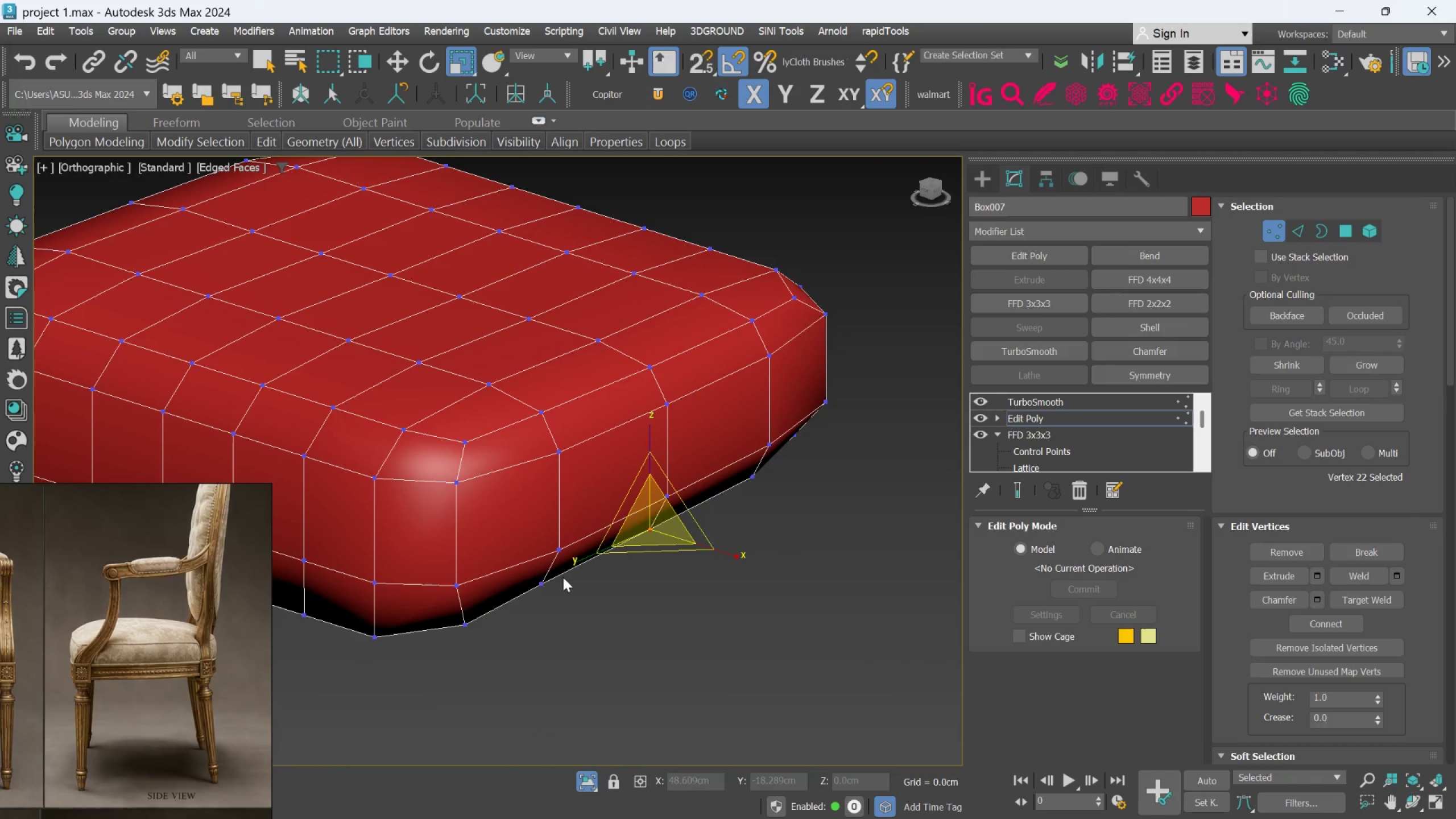 
hold_key(key=ControlLeft, duration=1.5)
left_click([544, 589])
 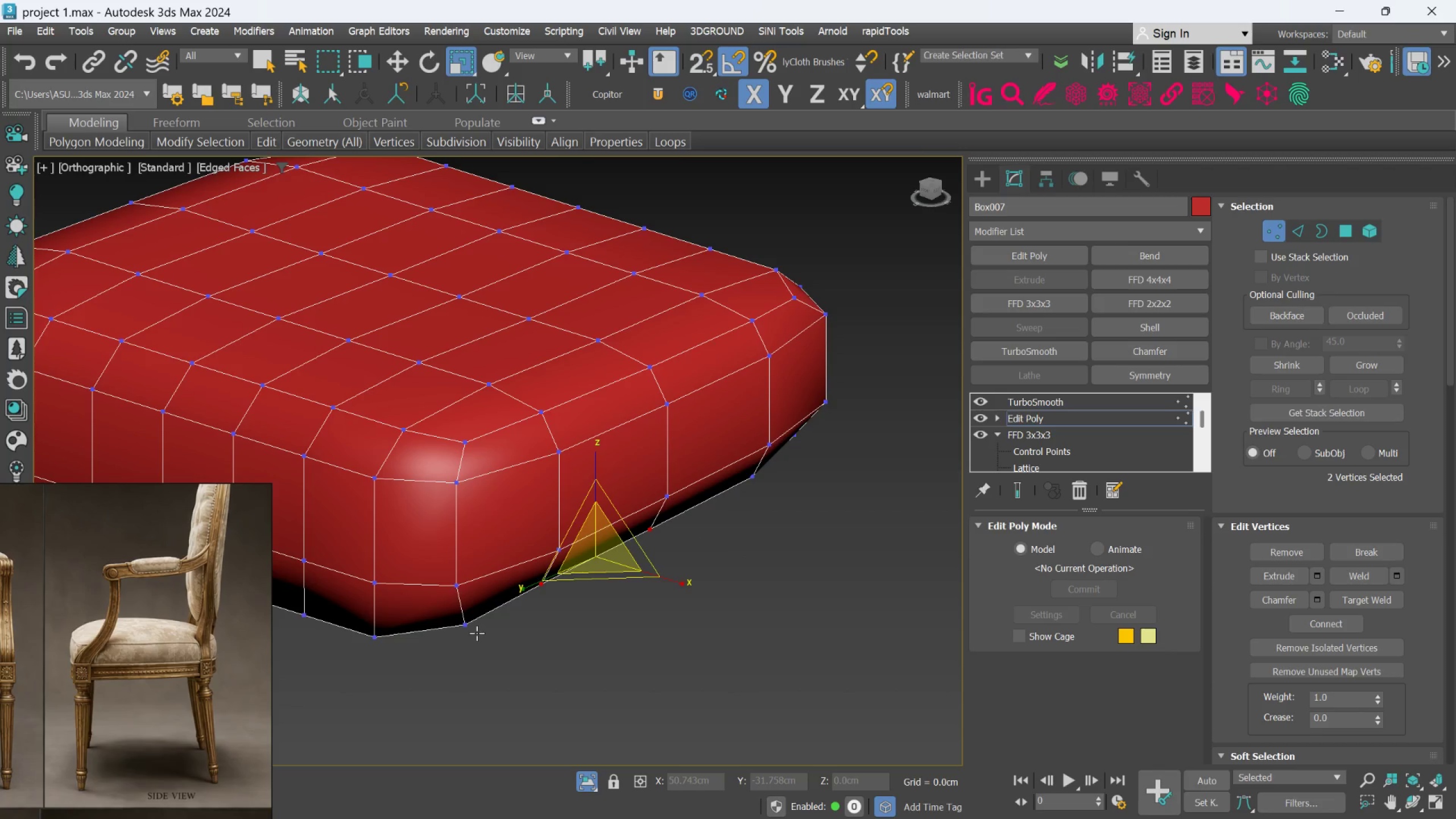 
hold_key(key=ControlLeft, duration=0.5)
left_click([473, 629])
 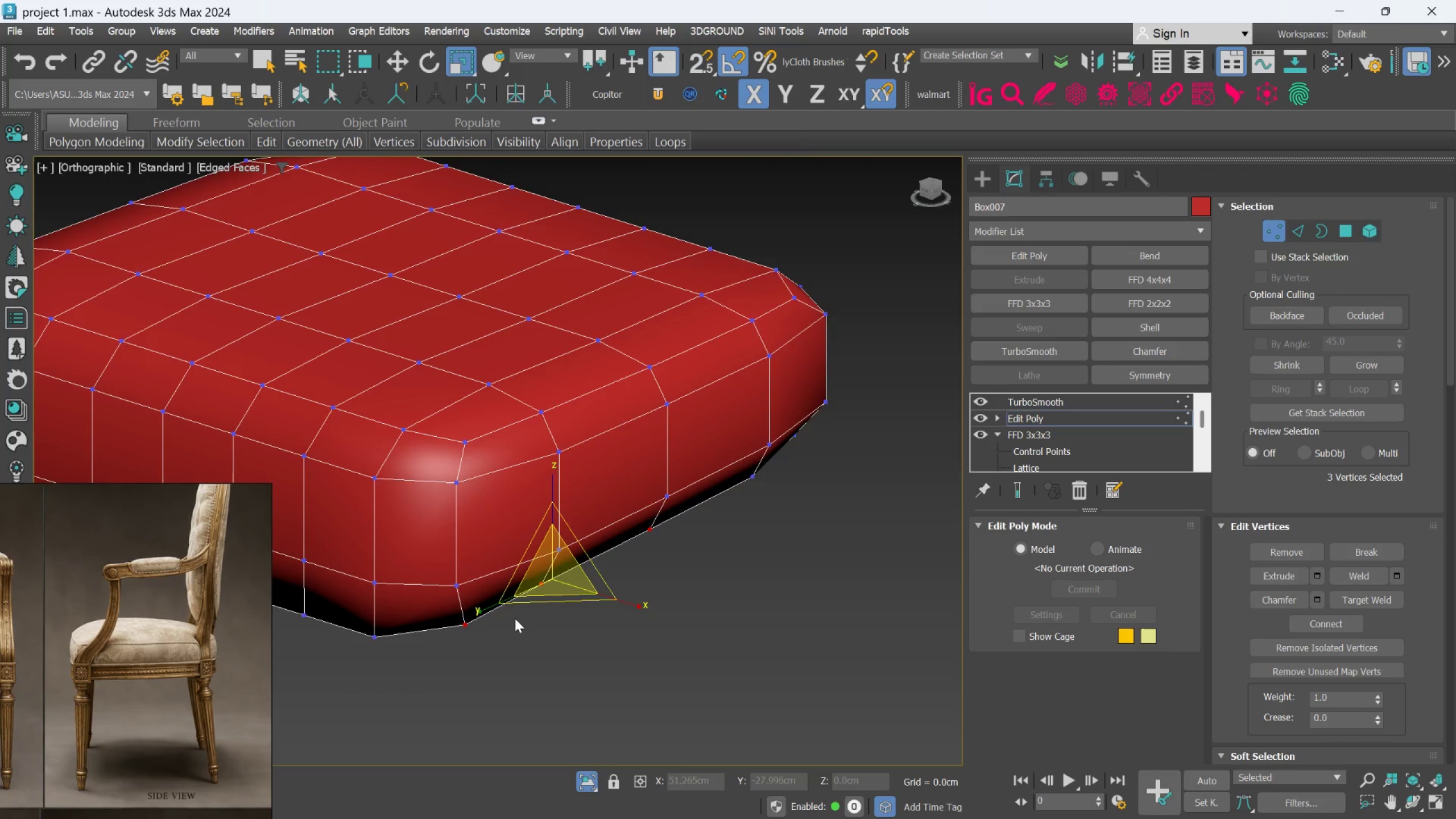 
hold_key(key=AltLeft, duration=1.16)
 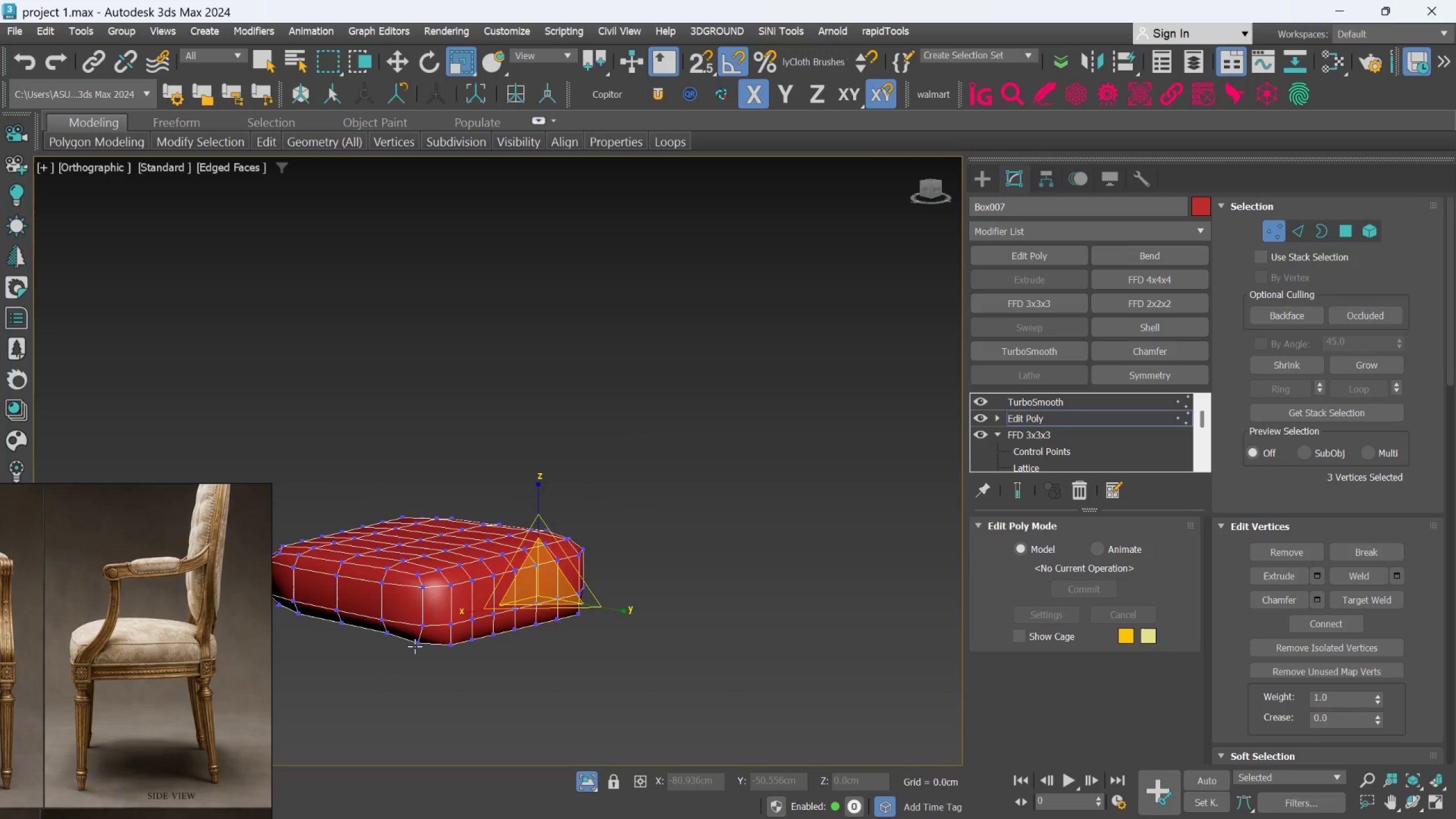 
scroll: coordinate [531, 605], scroll_direction: down, amount: 3.0
 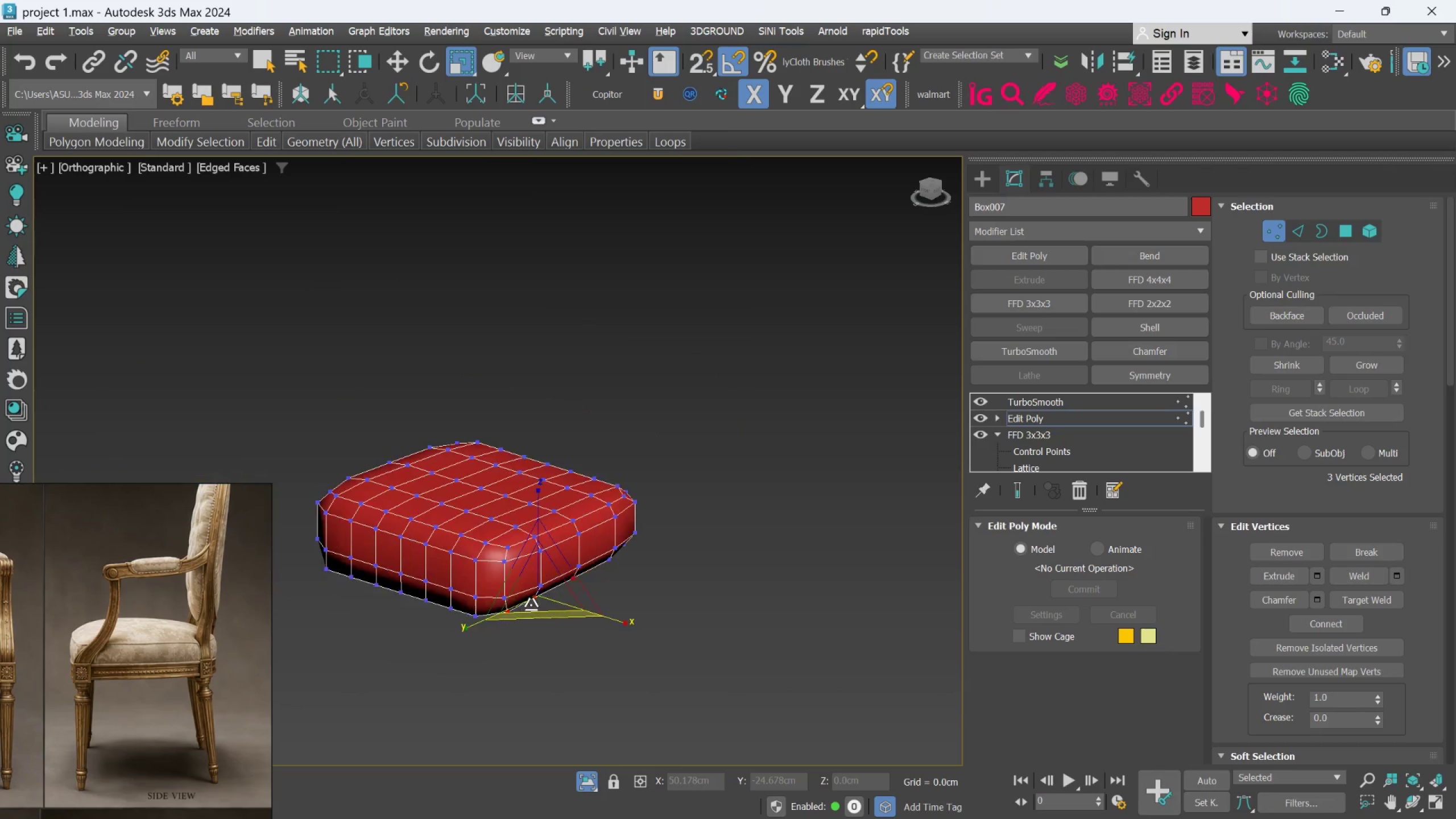 
hold_key(key=ControlLeft, duration=1.44)
 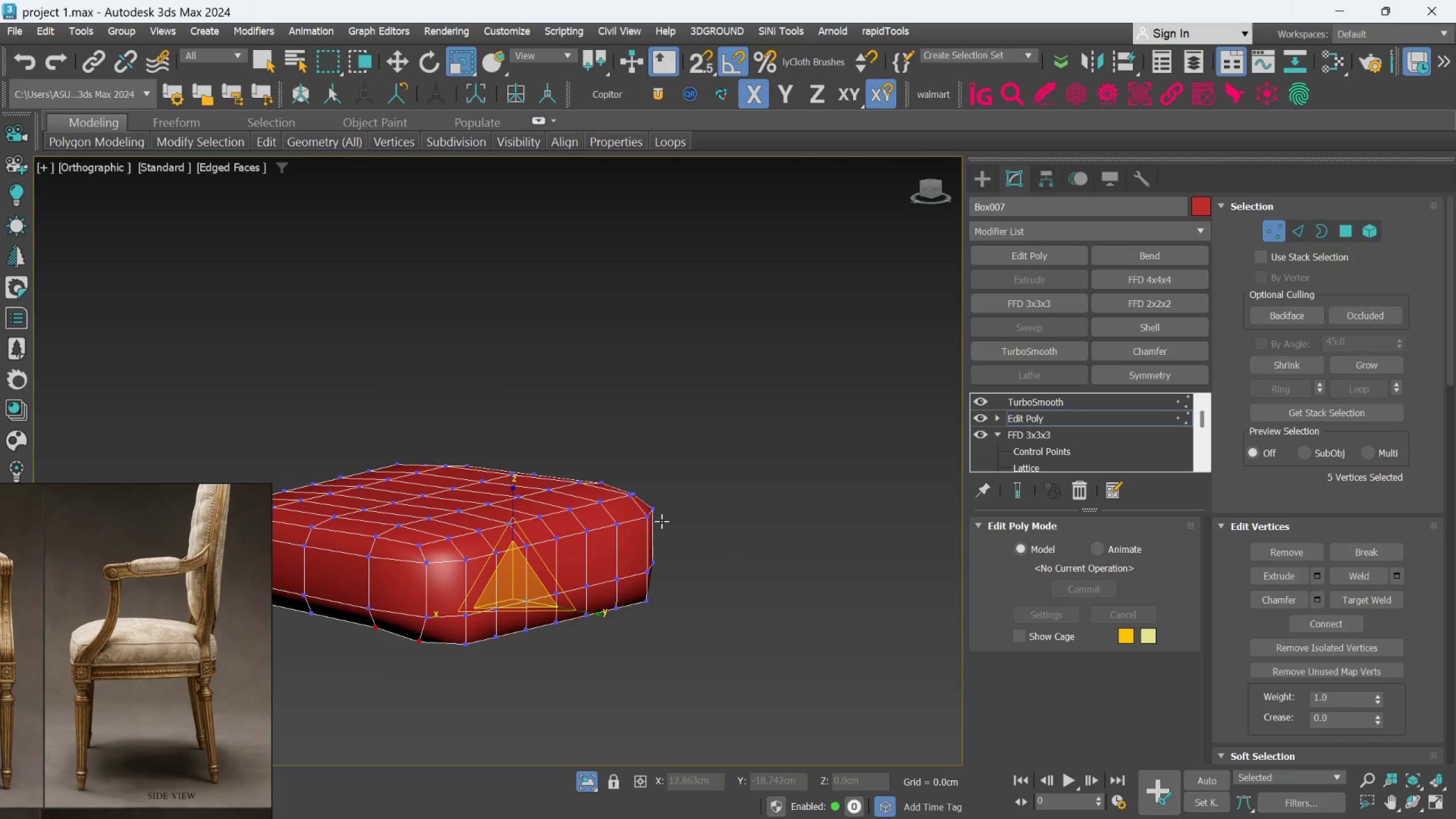 
scroll: coordinate [415, 646], scroll_direction: up, amount: 1.0
 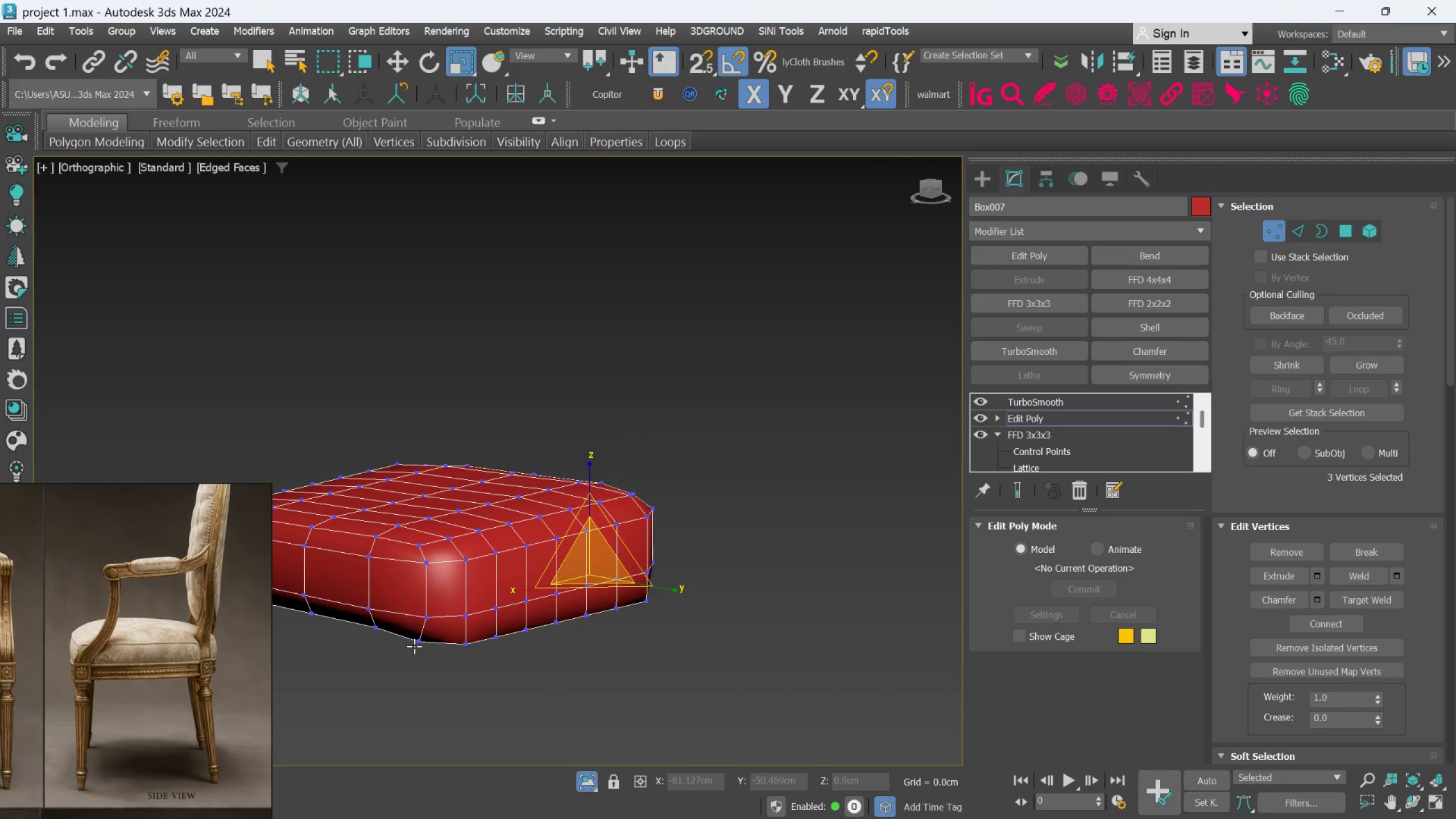 
left_click([414, 645])
 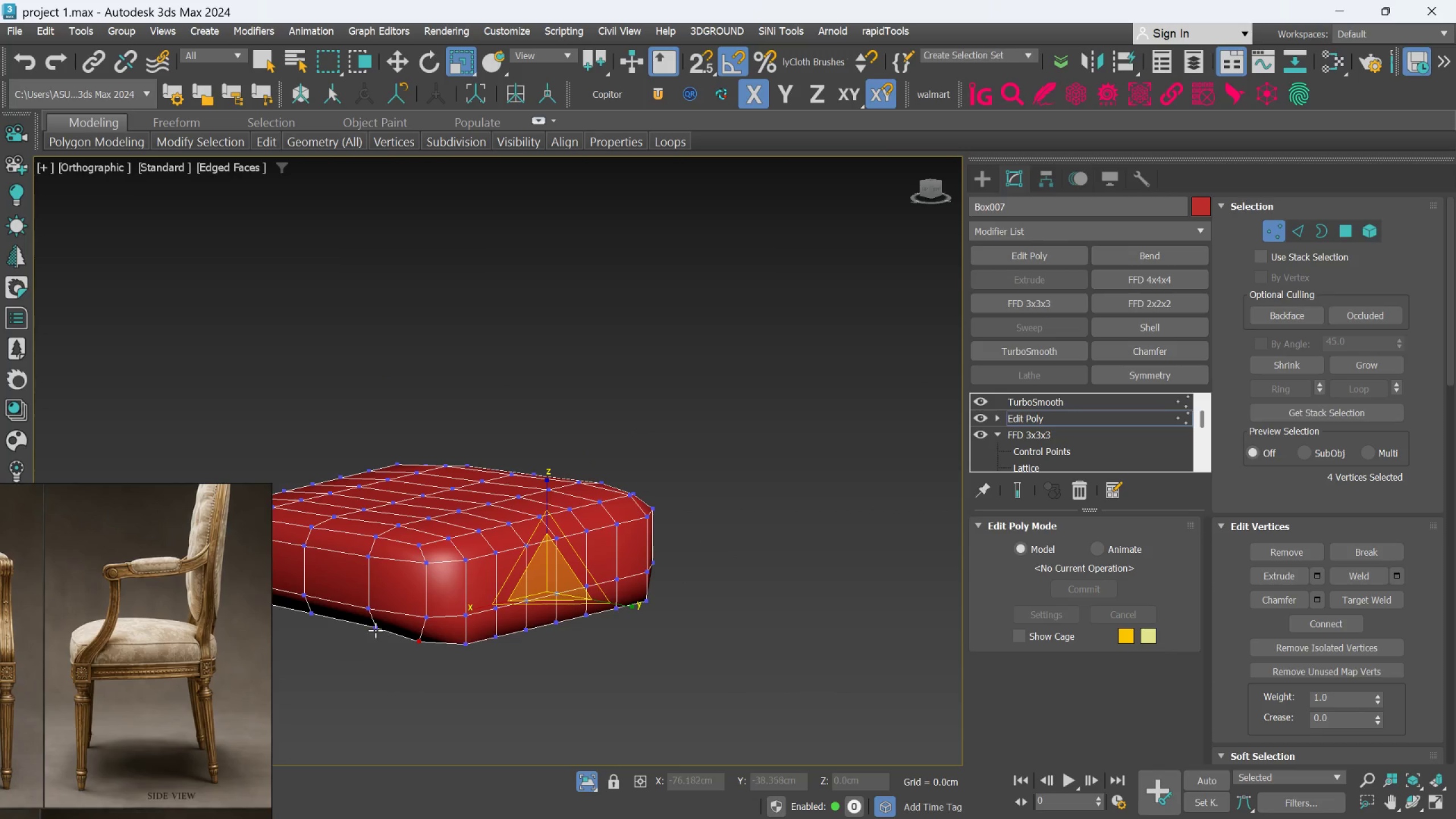 
left_click([375, 630])
 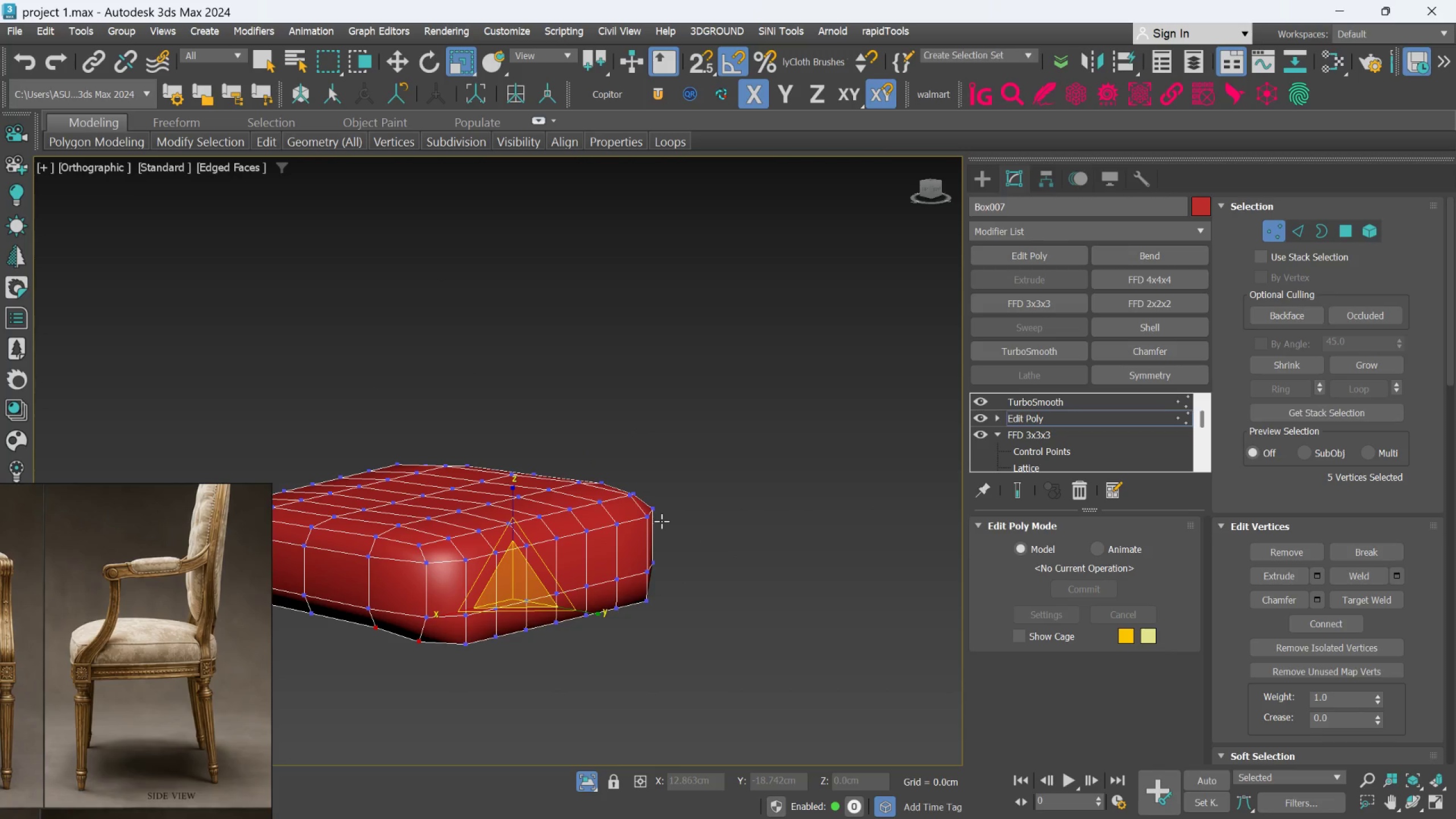 
key(F)
 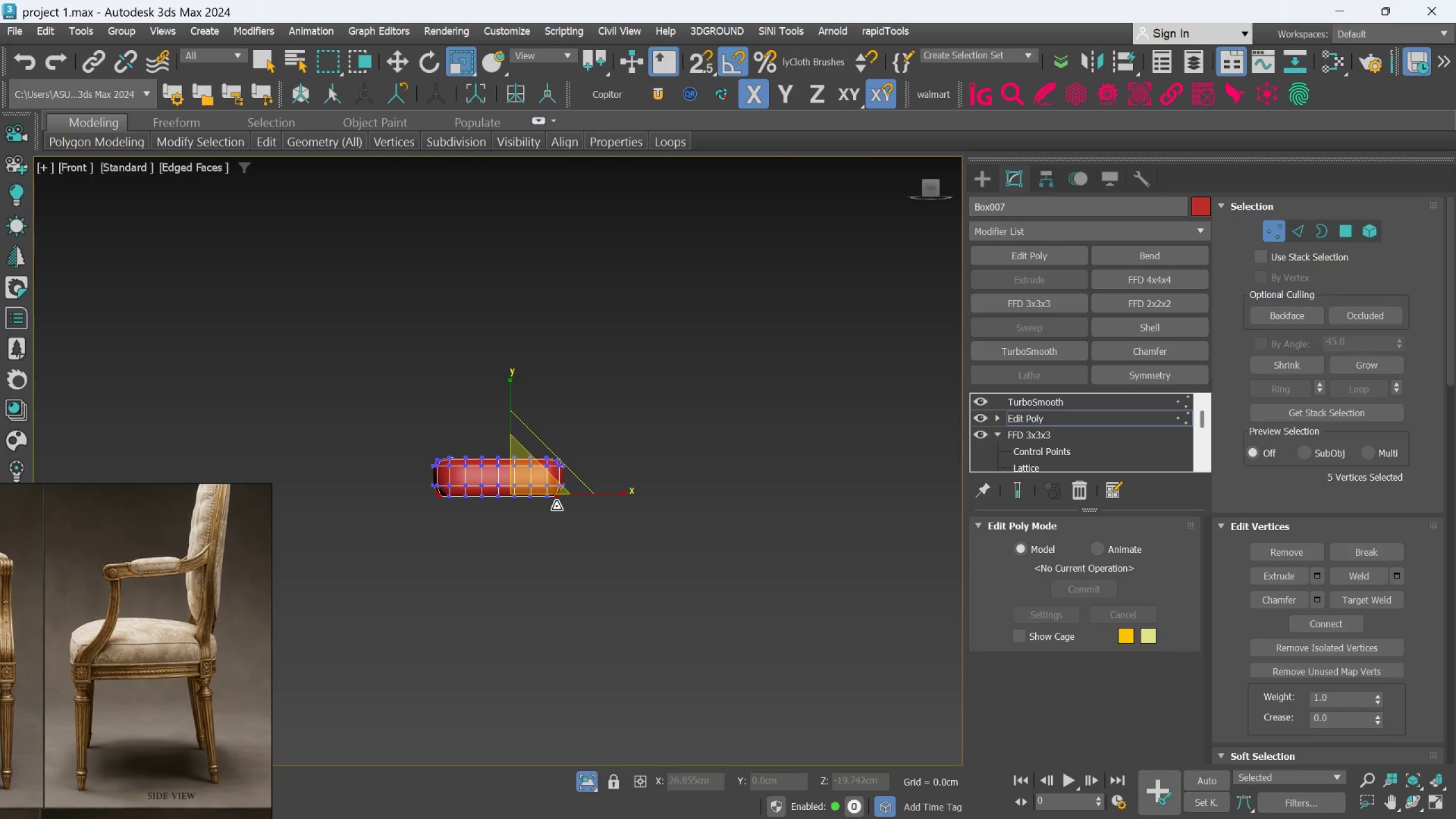 
scroll: coordinate [506, 481], scroll_direction: up, amount: 3.0
 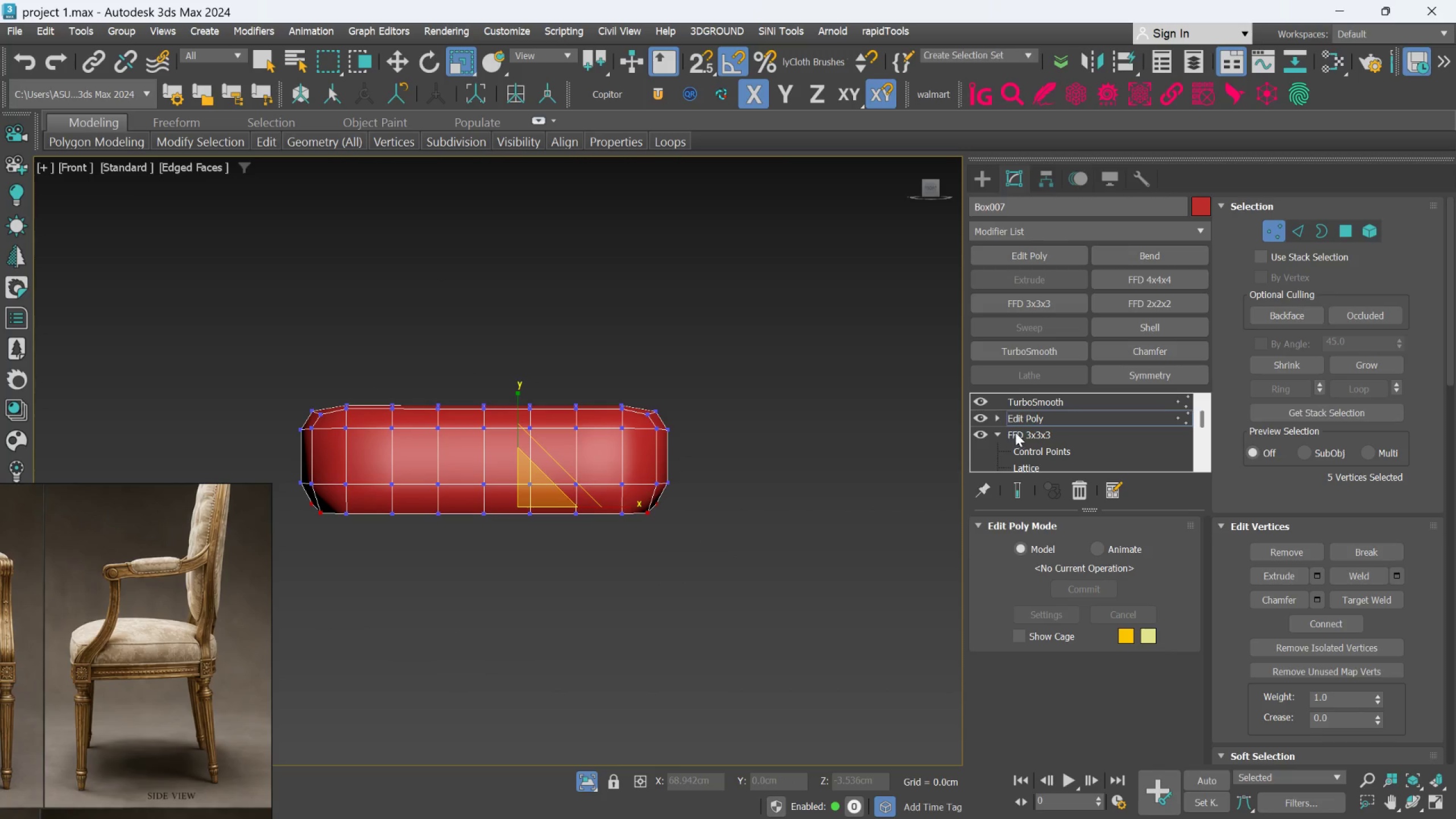 
left_click([1031, 422])
 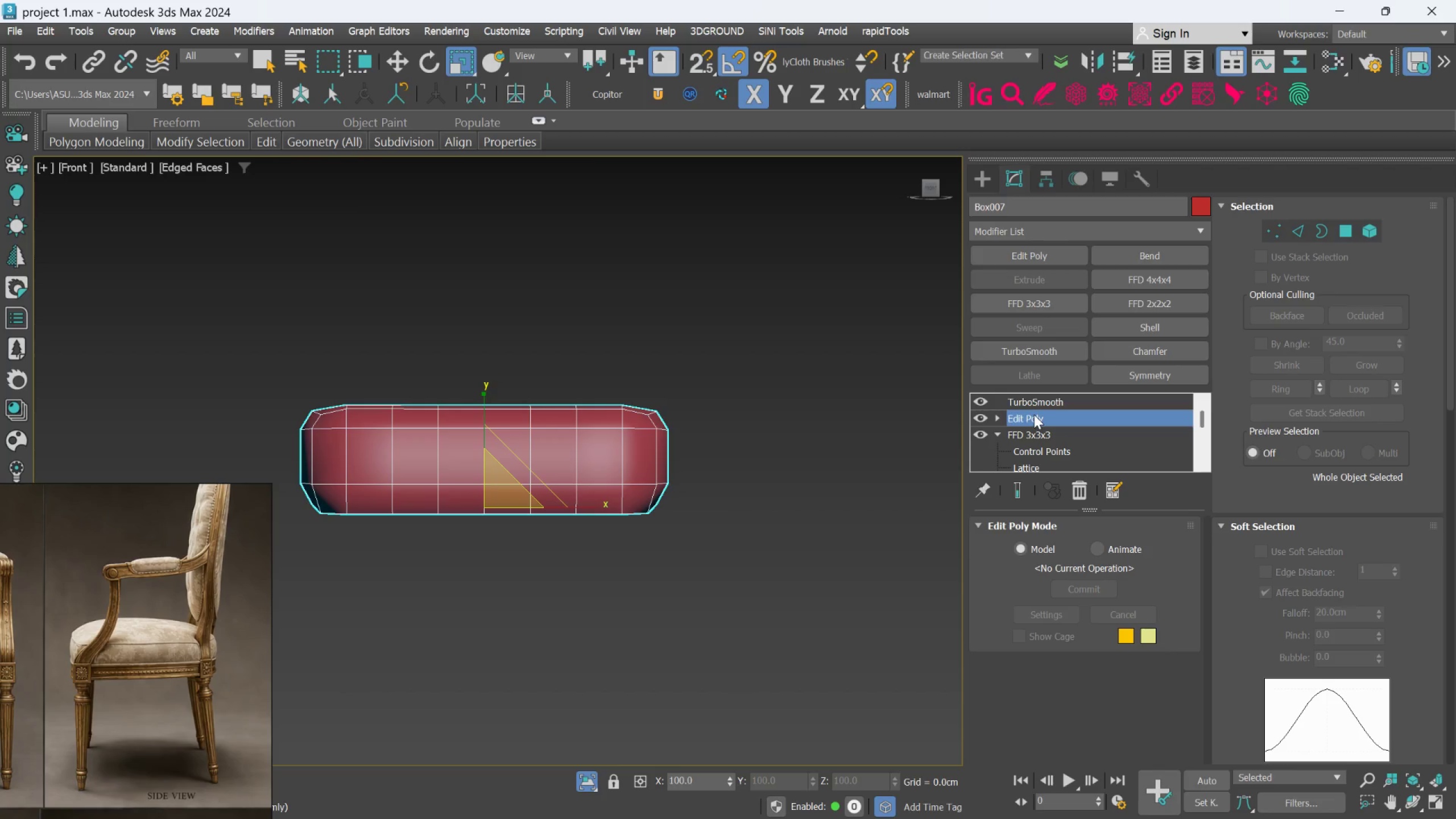 
scroll: coordinate [1091, 431], scroll_direction: down, amount: 5.0
 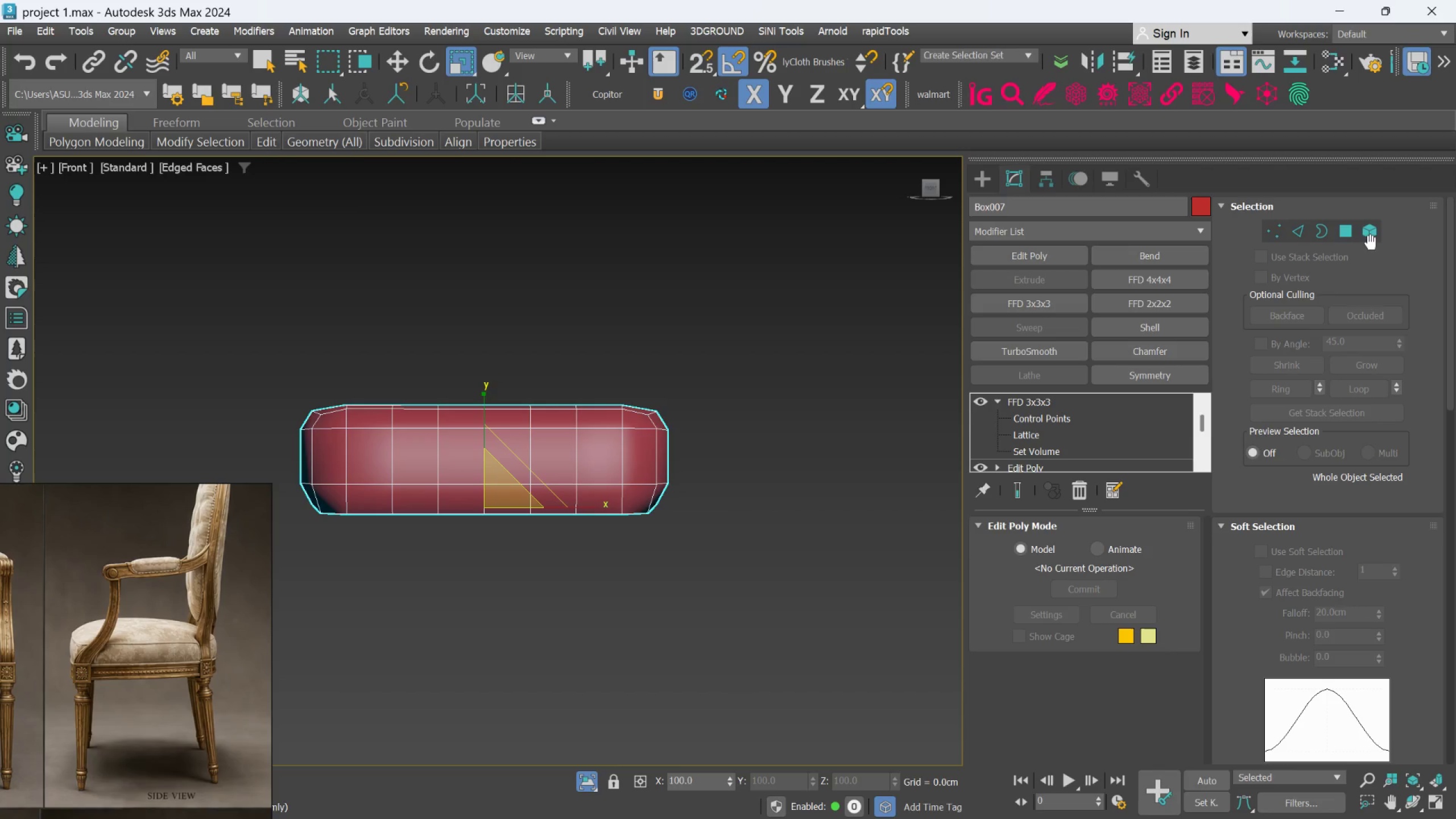 
left_click([1360, 234])
 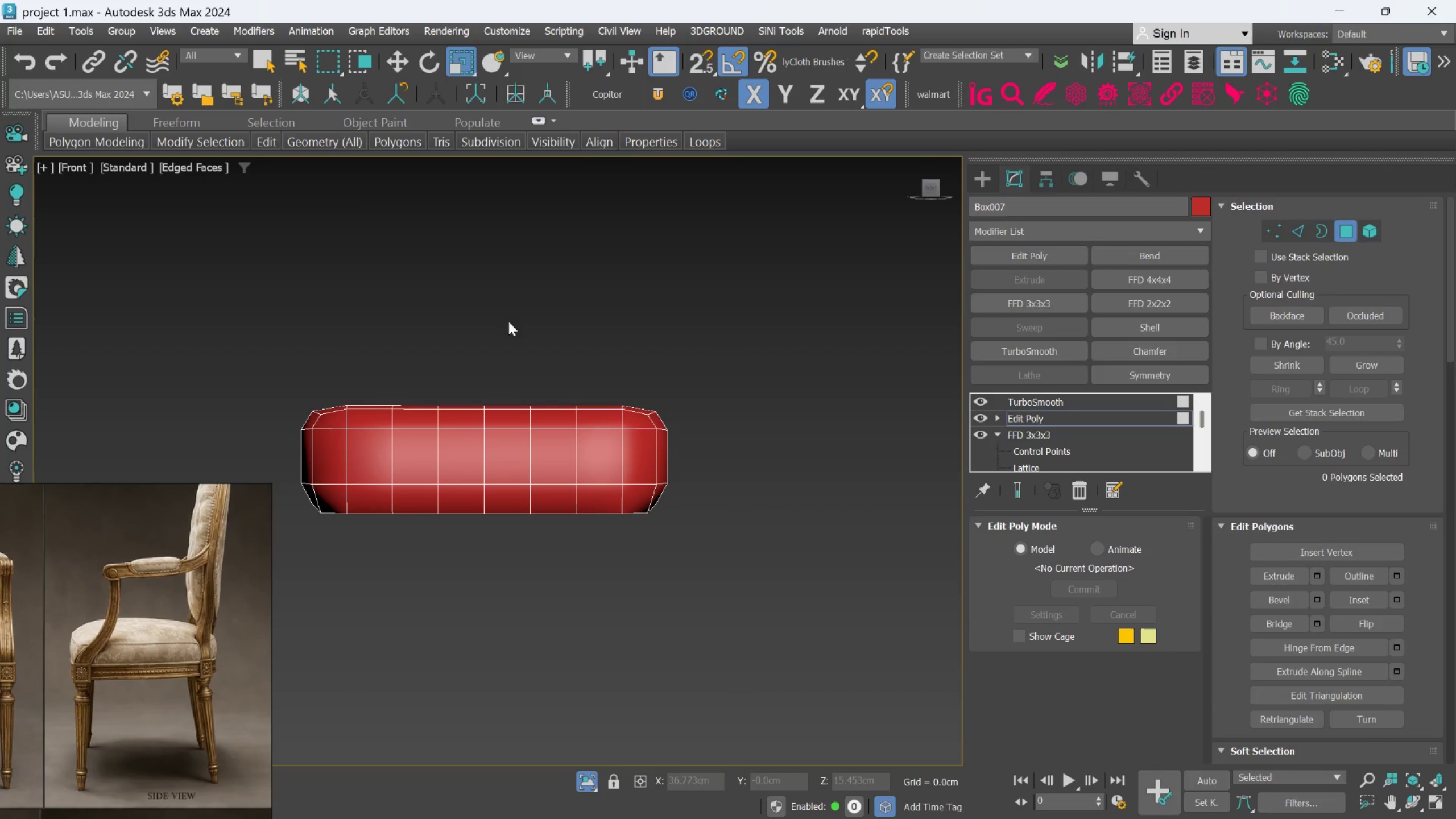 
left_click_drag(start_coordinate=[258, 257], to_coordinate=[458, 590])
 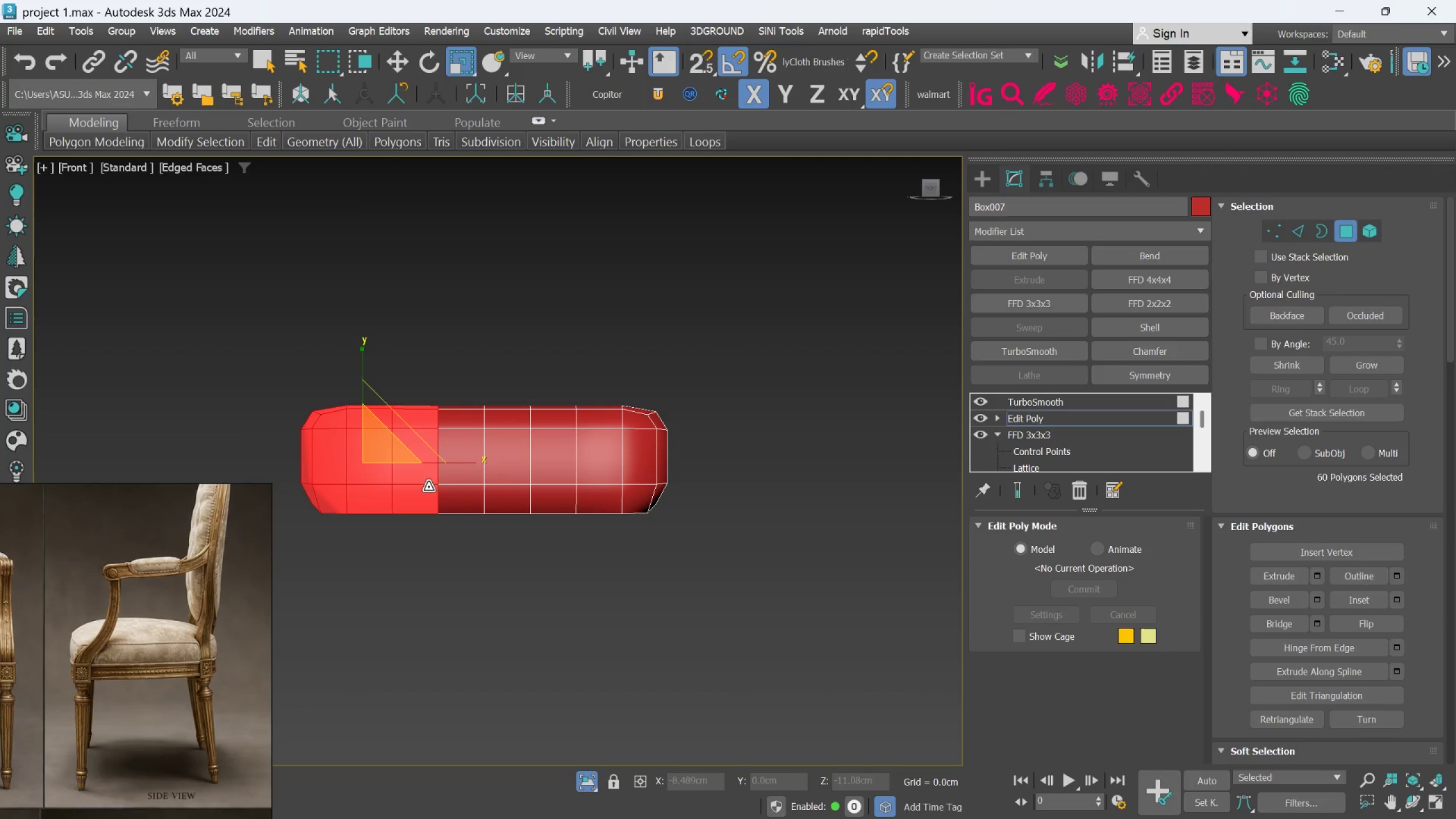 
hold_key(key=ControlLeft, duration=1.06)
left_click_drag(start_coordinate=[367, 295], to_coordinate=[478, 627])
 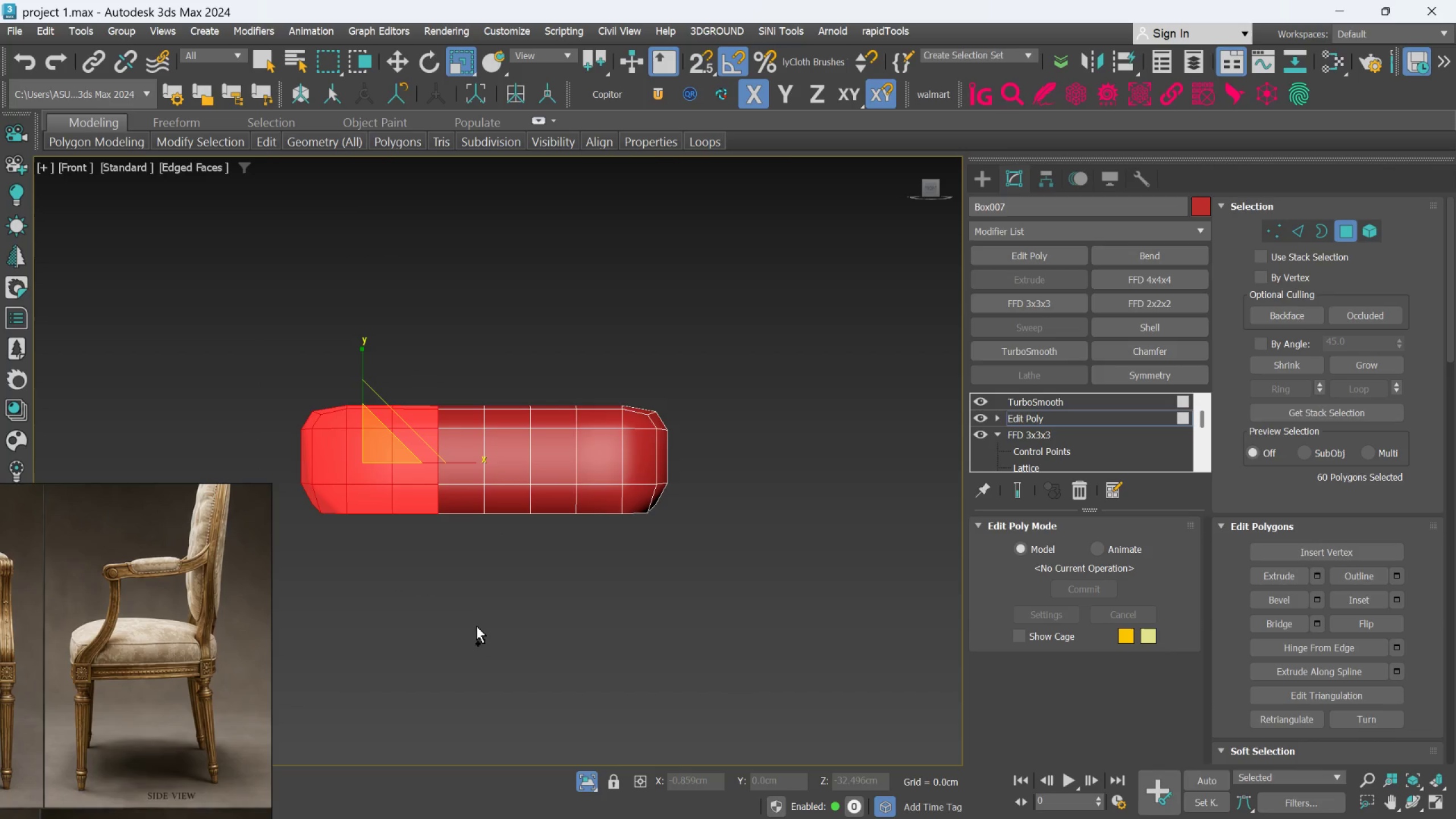 
hold_key(key=ControlLeft, duration=5.8)
left_click_drag(start_coordinate=[301, 352], to_coordinate=[461, 613])
 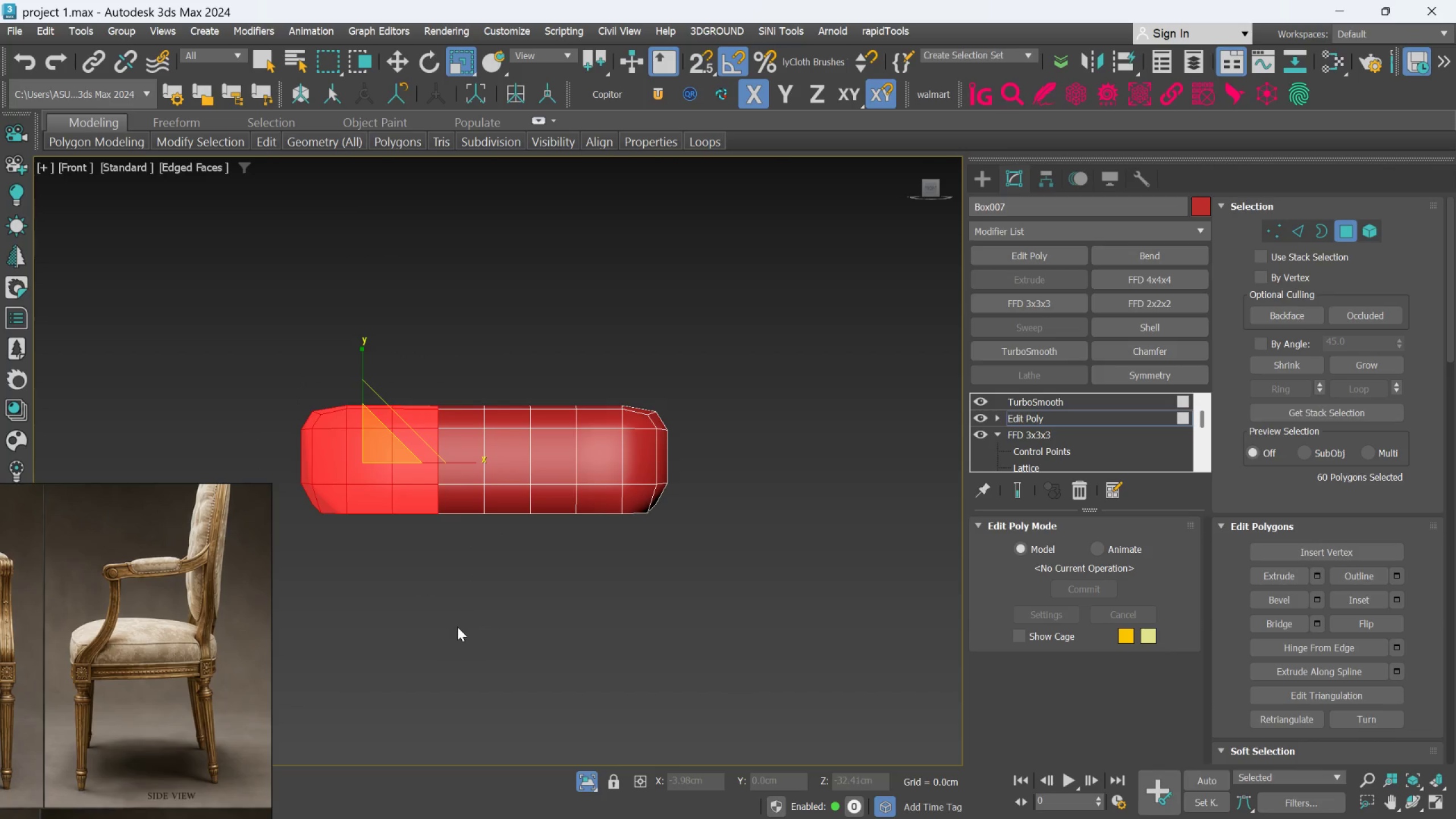 
left_click_drag(start_coordinate=[457, 627], to_coordinate=[276, 335])
 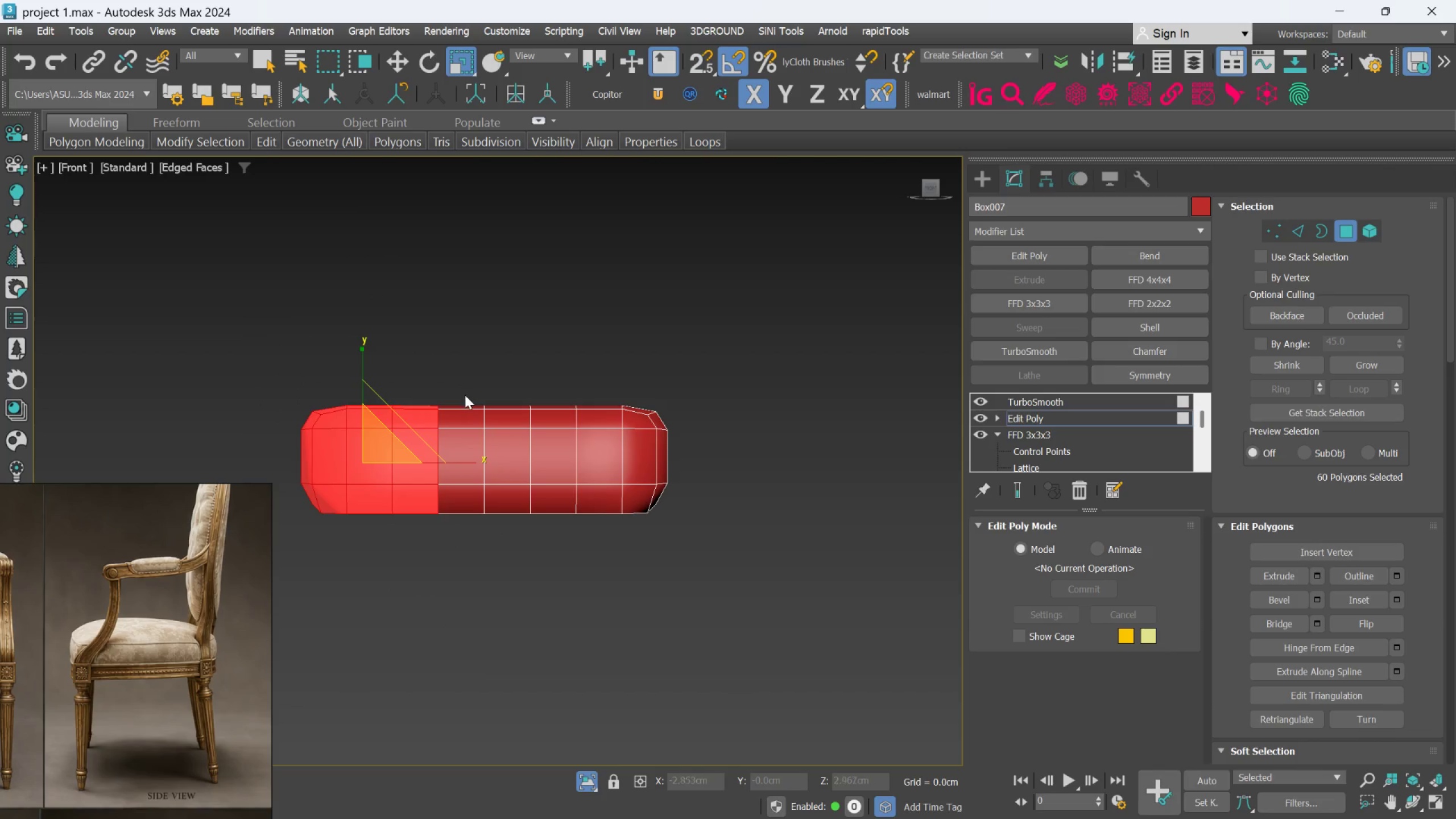 
hold_key(key=AltLeft, duration=0.78)
 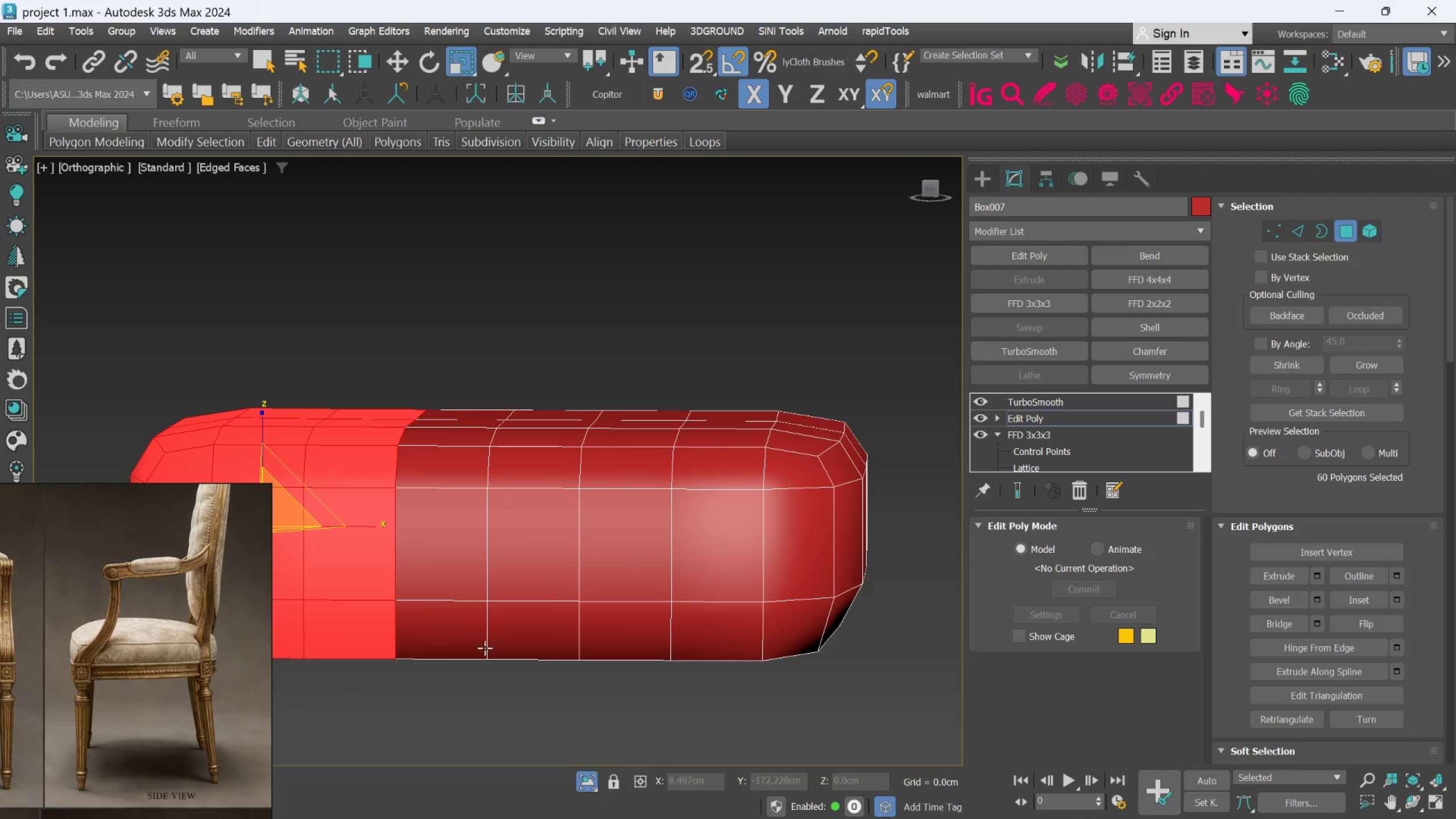 
scroll: coordinate [462, 399], scroll_direction: up, amount: 2.0
 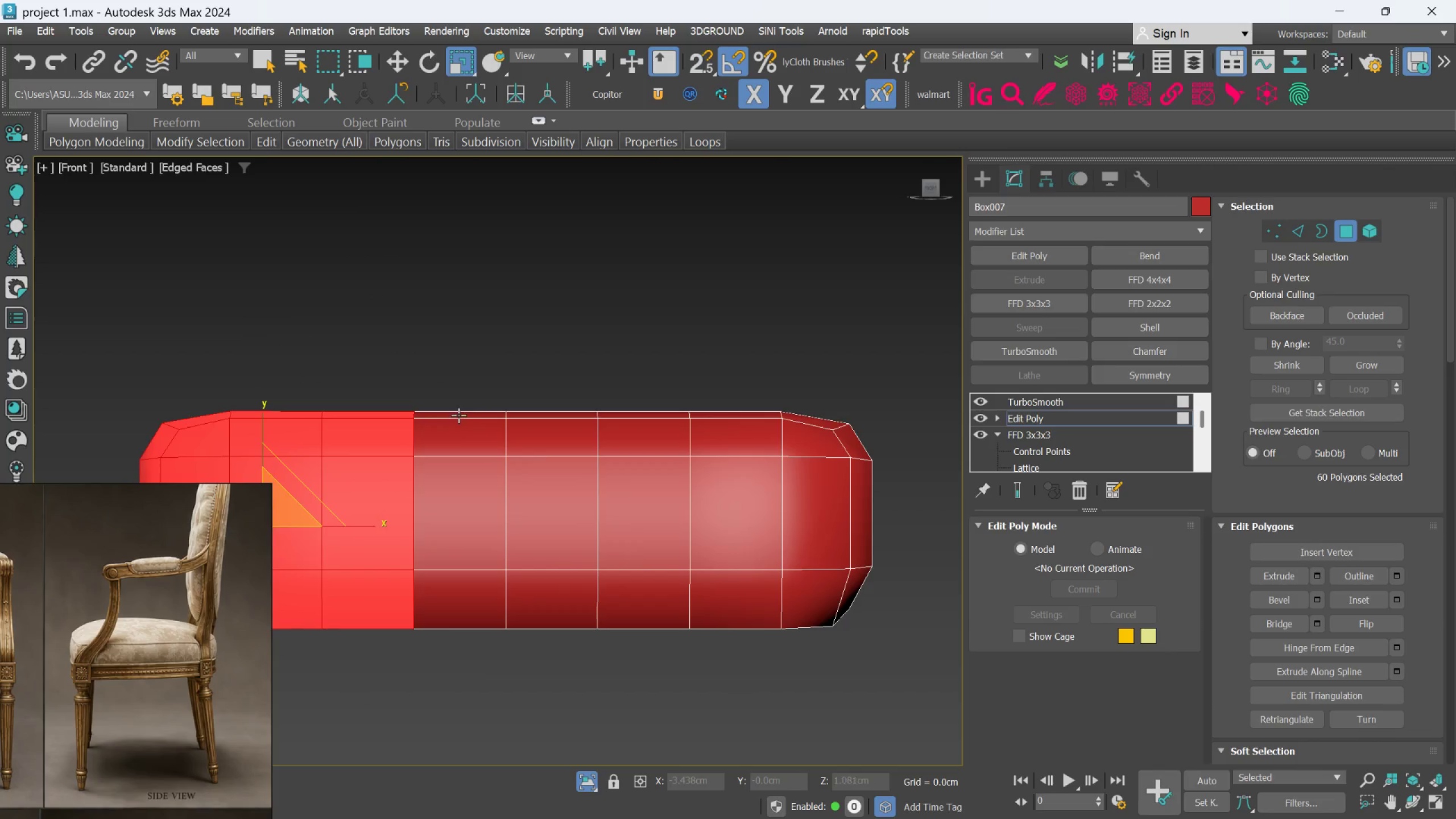 
hold_key(key=ControlLeft, duration=1.52)
left_click([454, 581])
 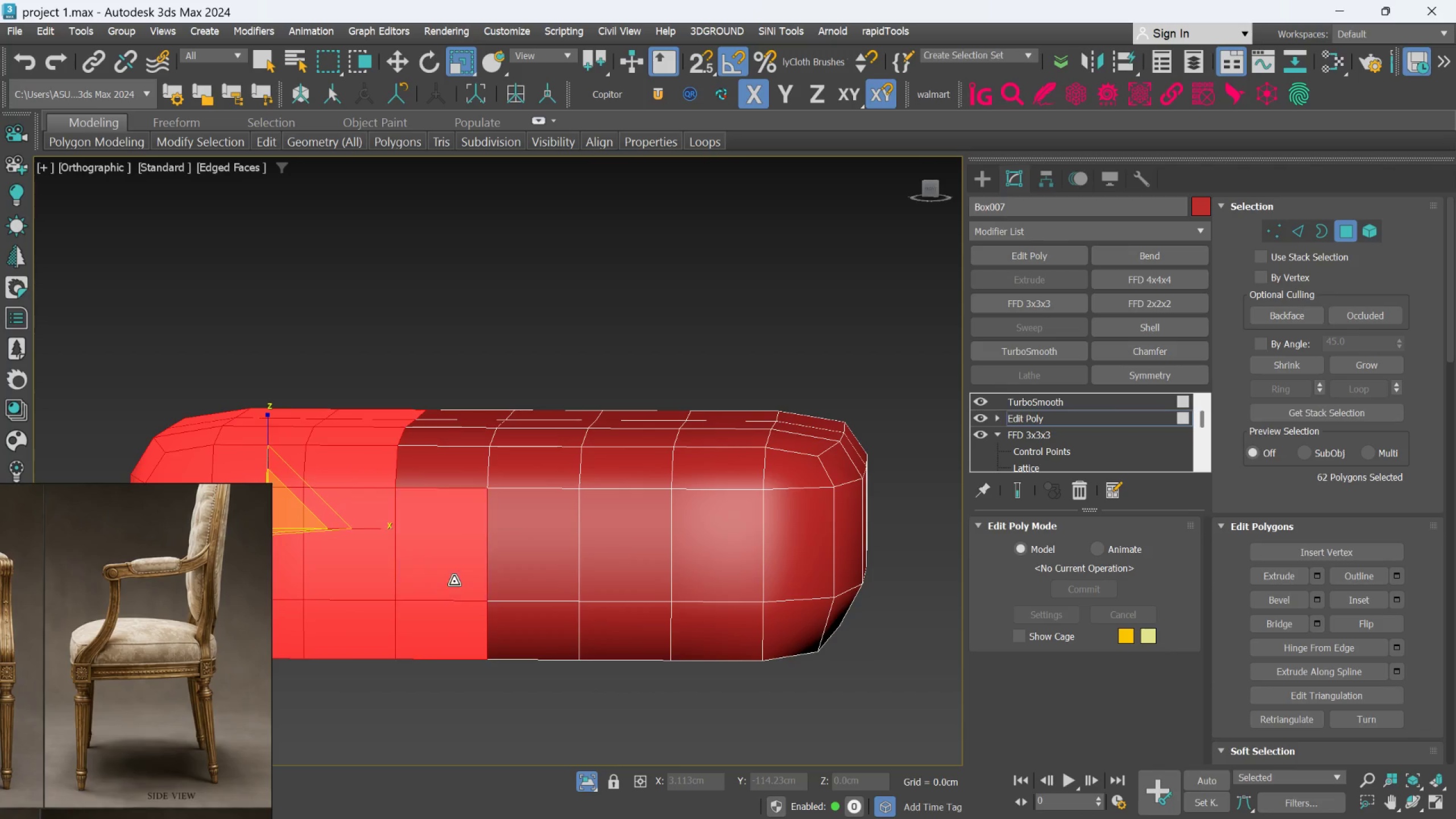 
double_click([454, 581])
 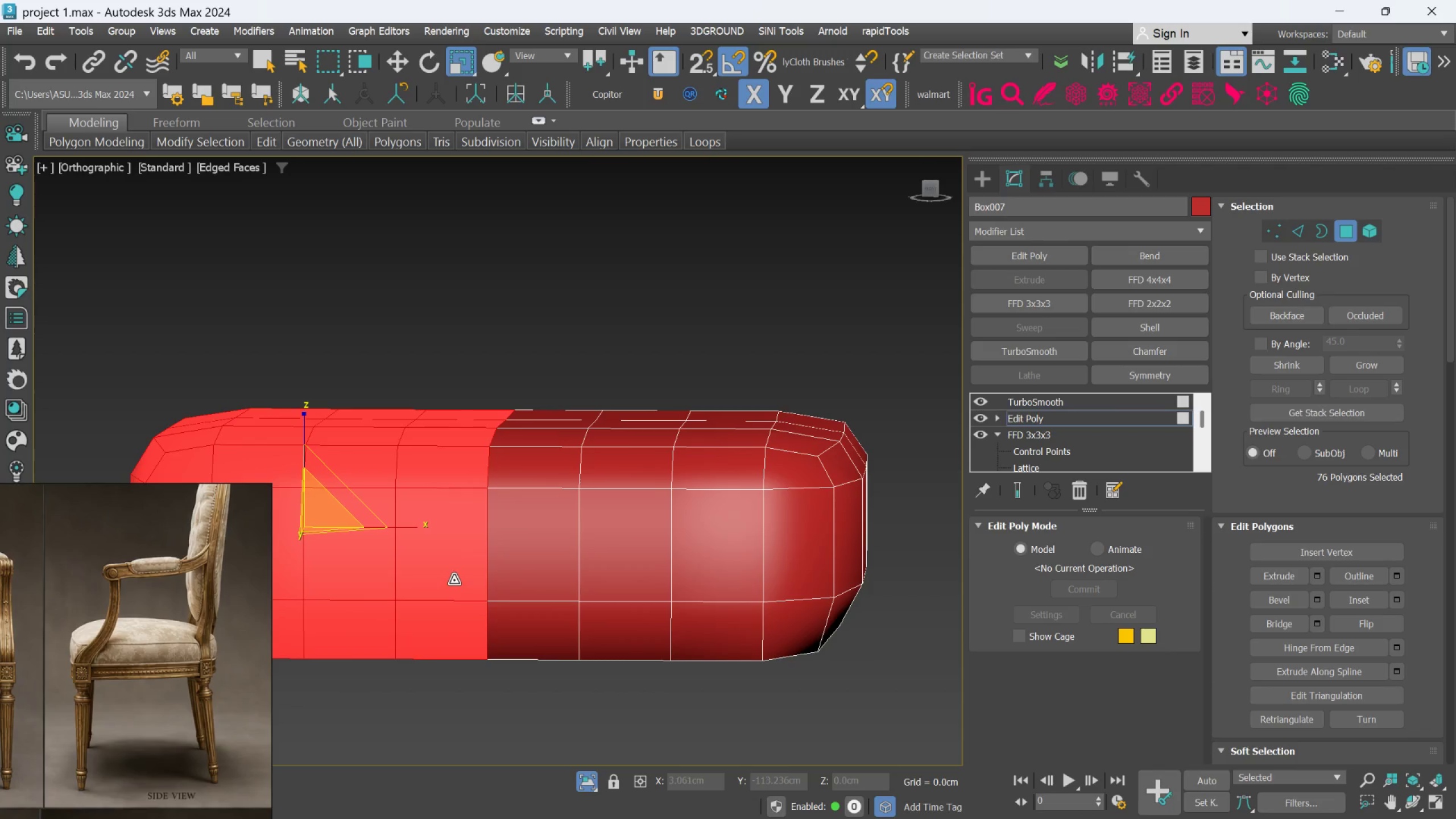 
key(Control+ControlLeft)
 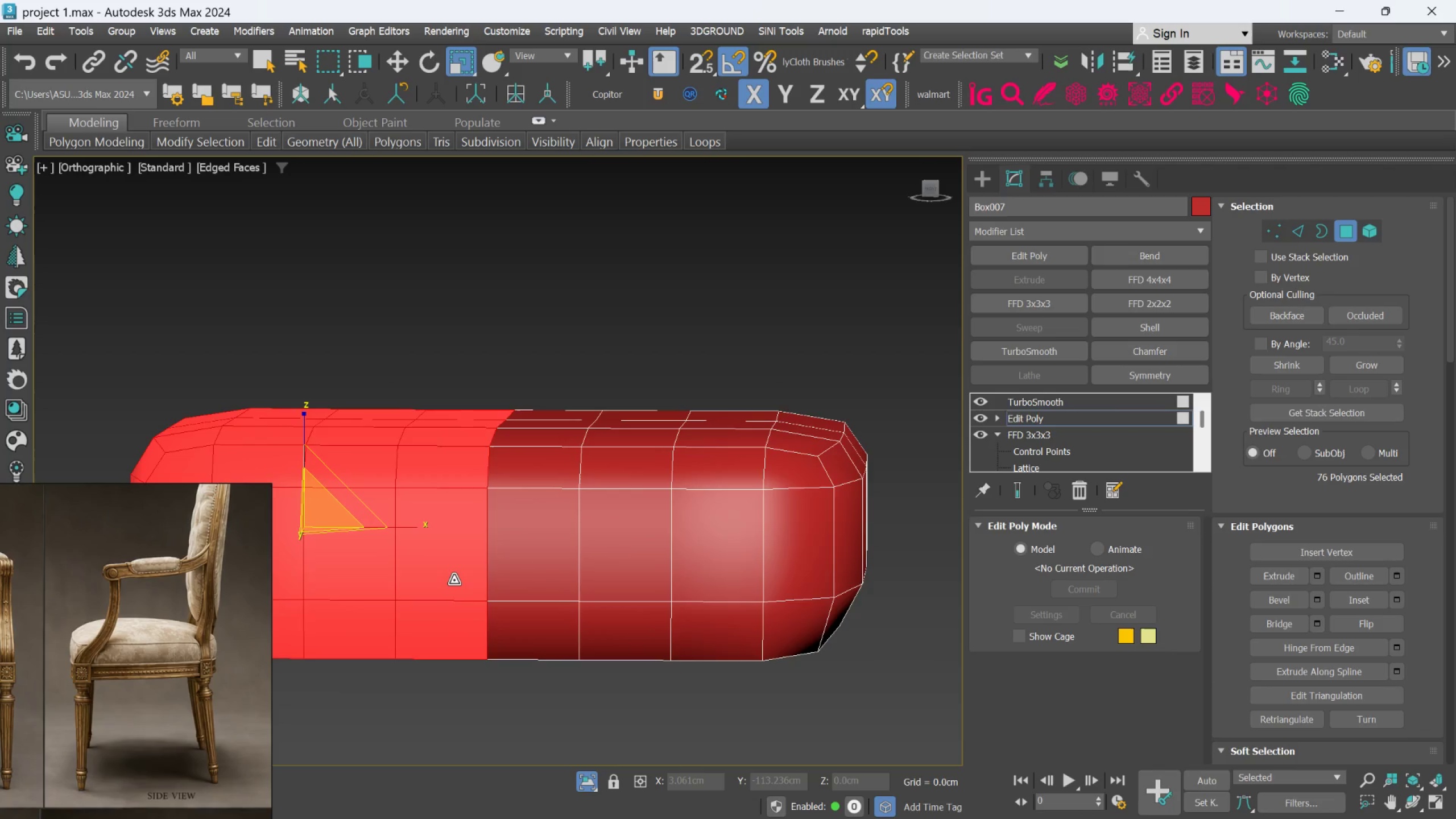 
key(Control+ControlLeft)
 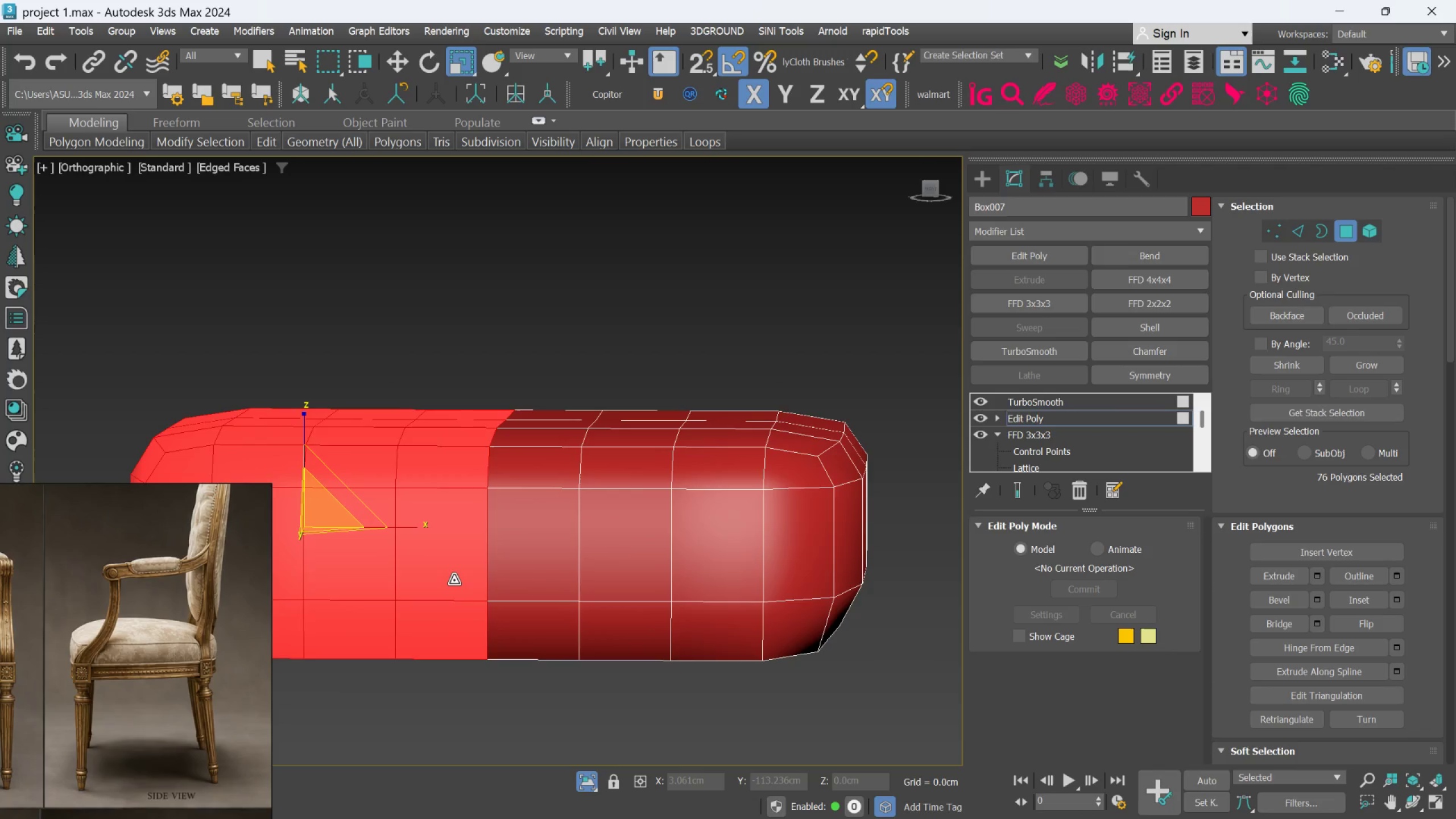 
key(Control+ControlLeft)
 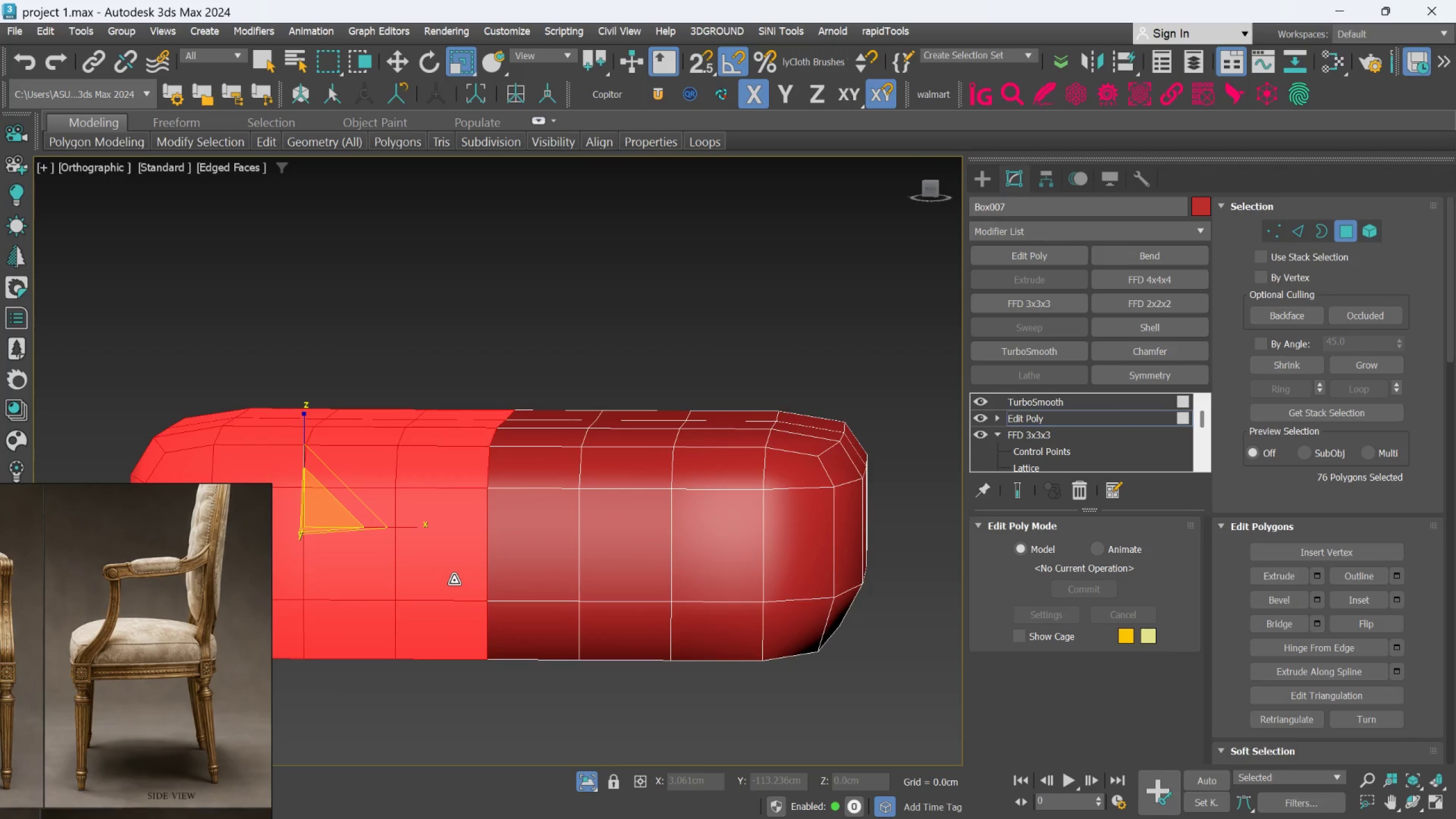 
key(Control+ControlLeft)
 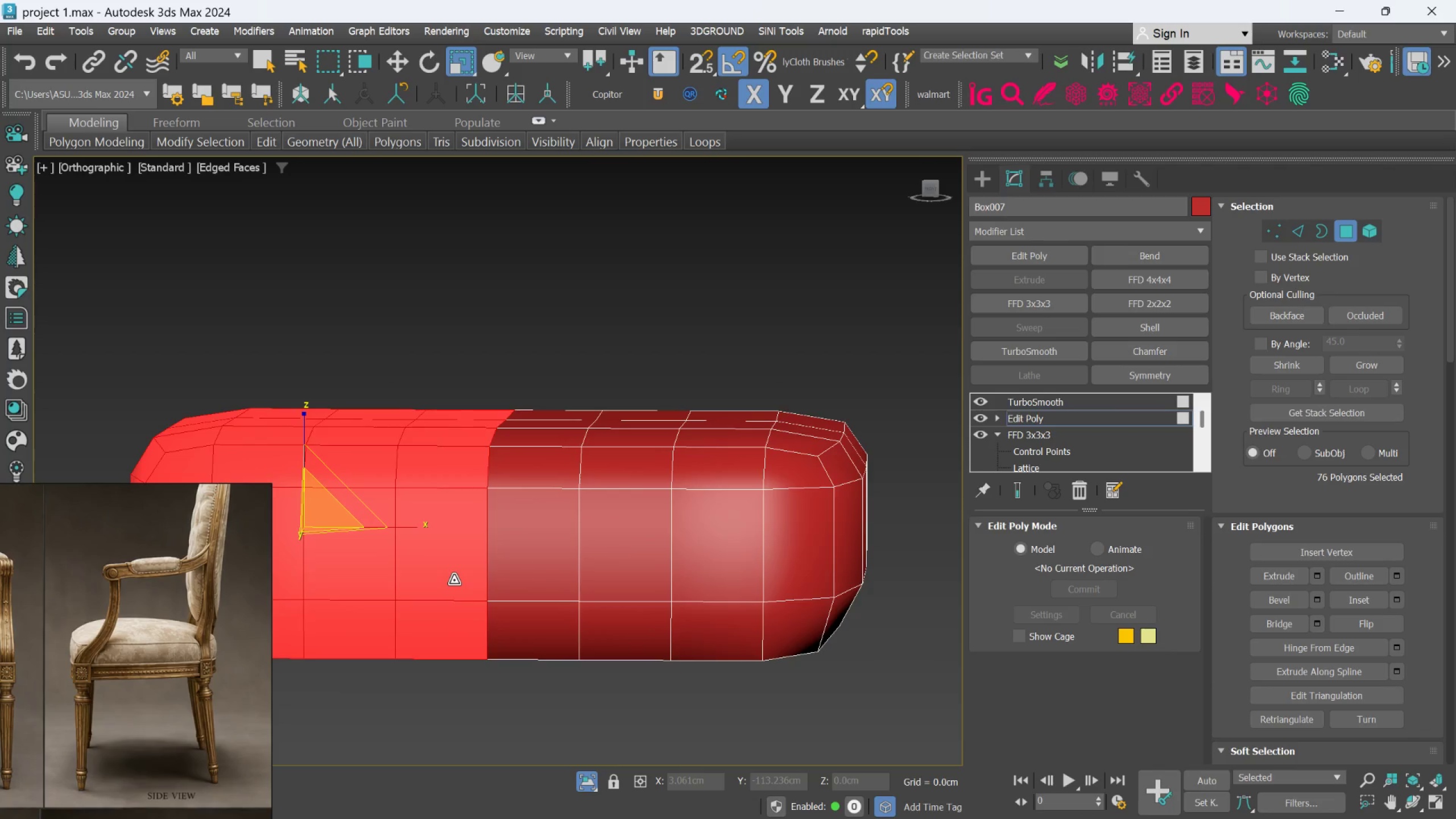 
scroll: coordinate [454, 580], scroll_direction: down, amount: 3.0
 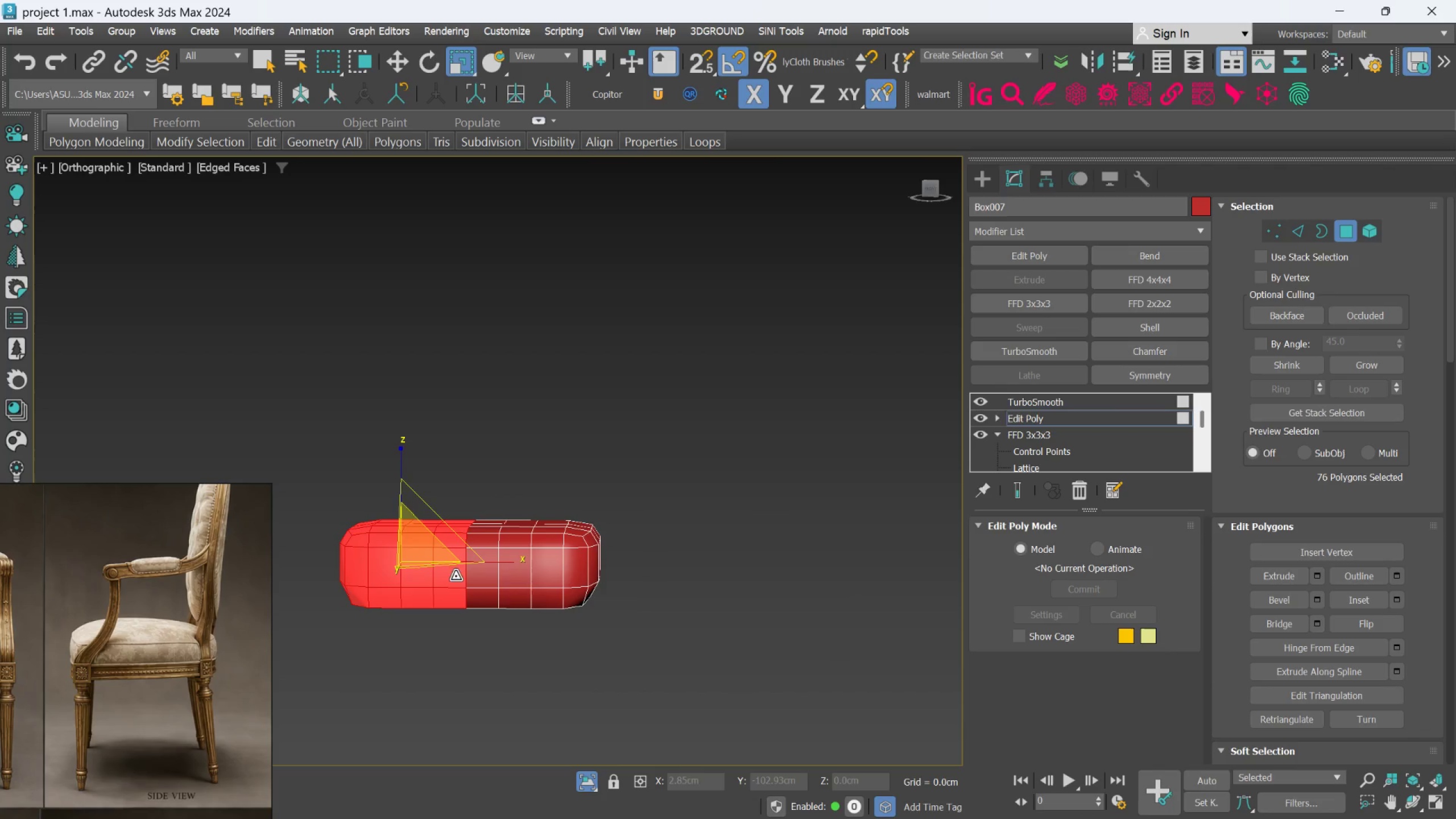 
key(F)
 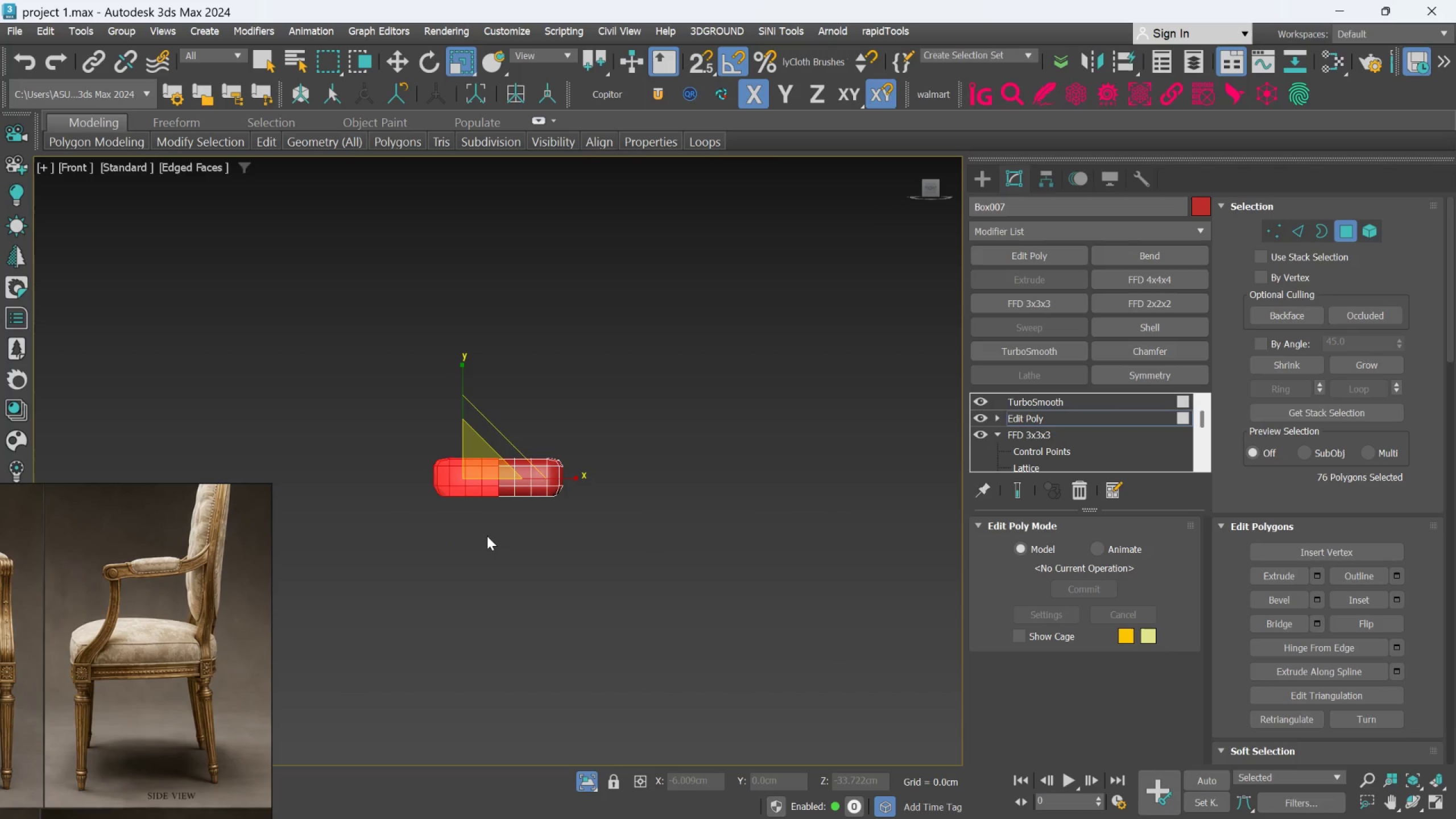 
scroll: coordinate [500, 505], scroll_direction: up, amount: 3.0
 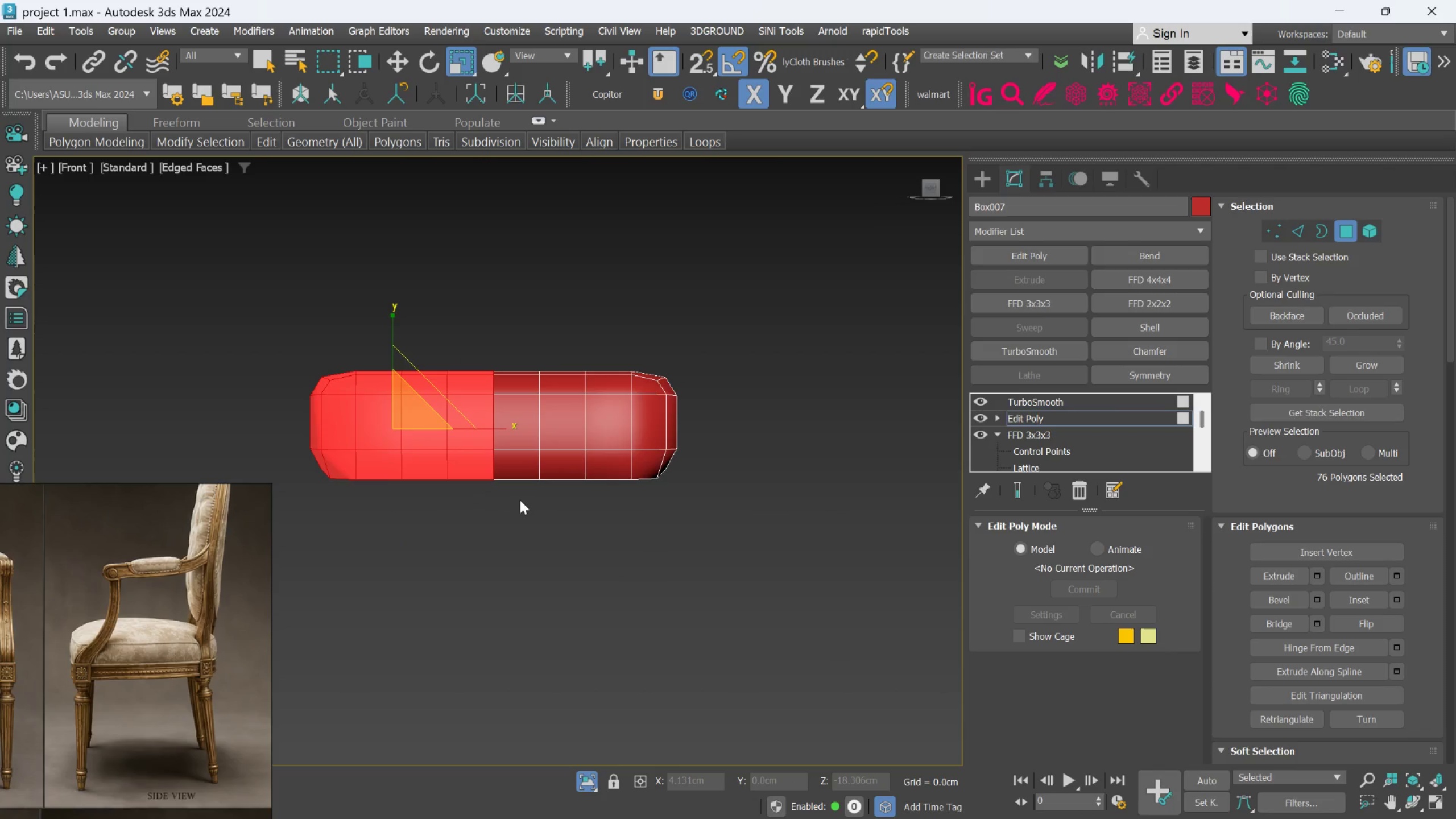 
key(Delete)
 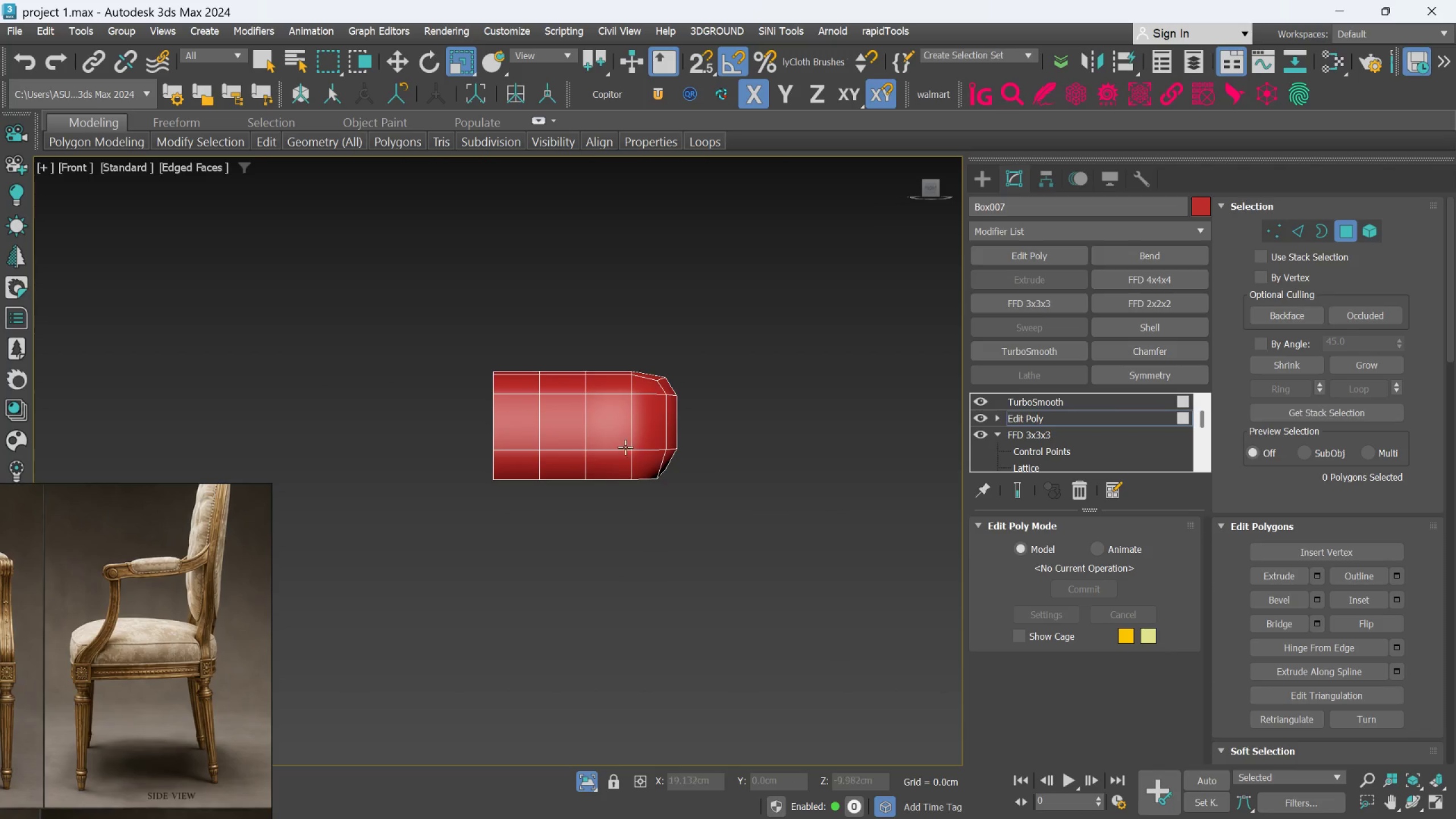 
hold_key(key=AltLeft, duration=1.5)
 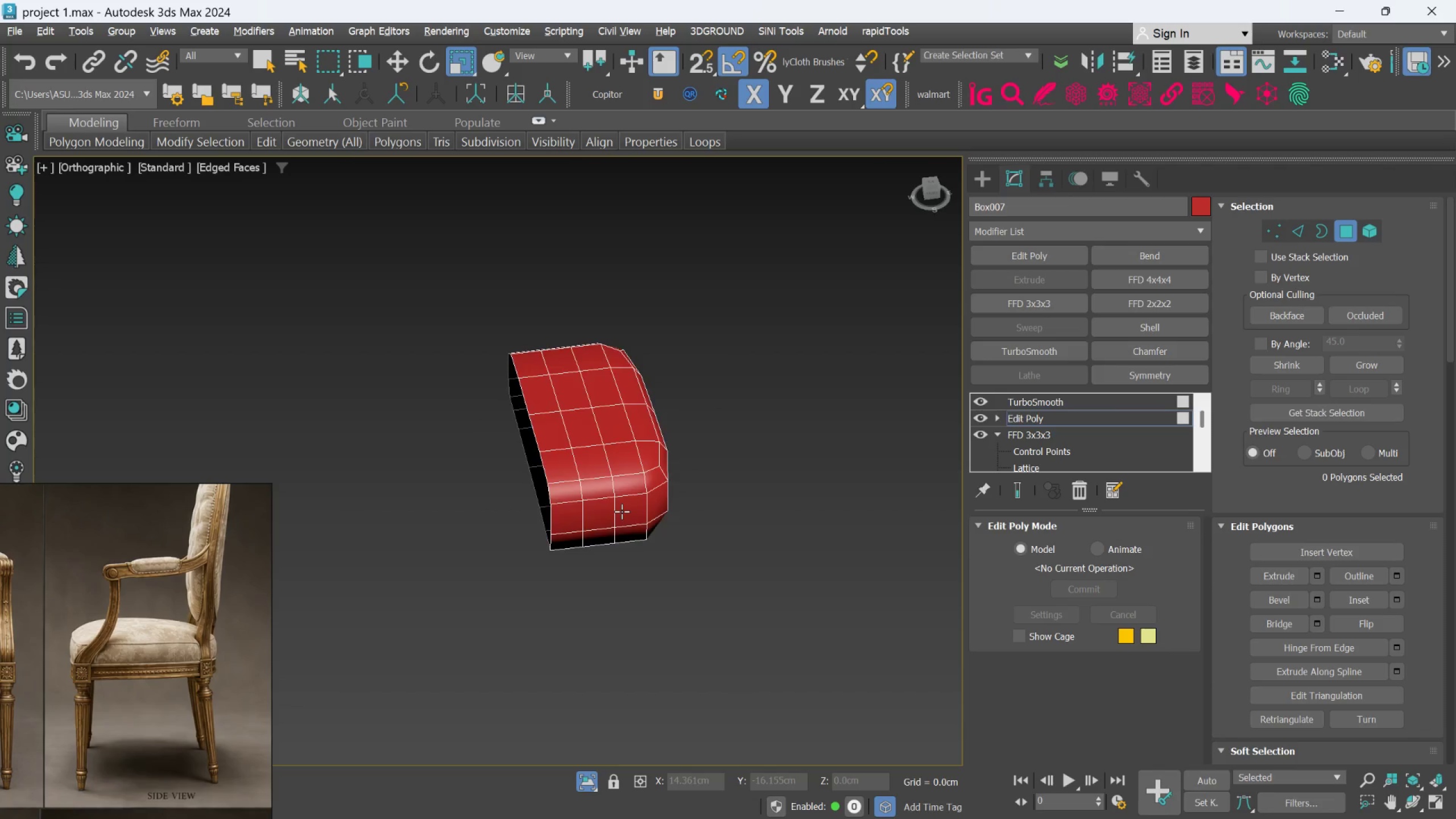 
scroll: coordinate [613, 465], scroll_direction: down, amount: 1.0
 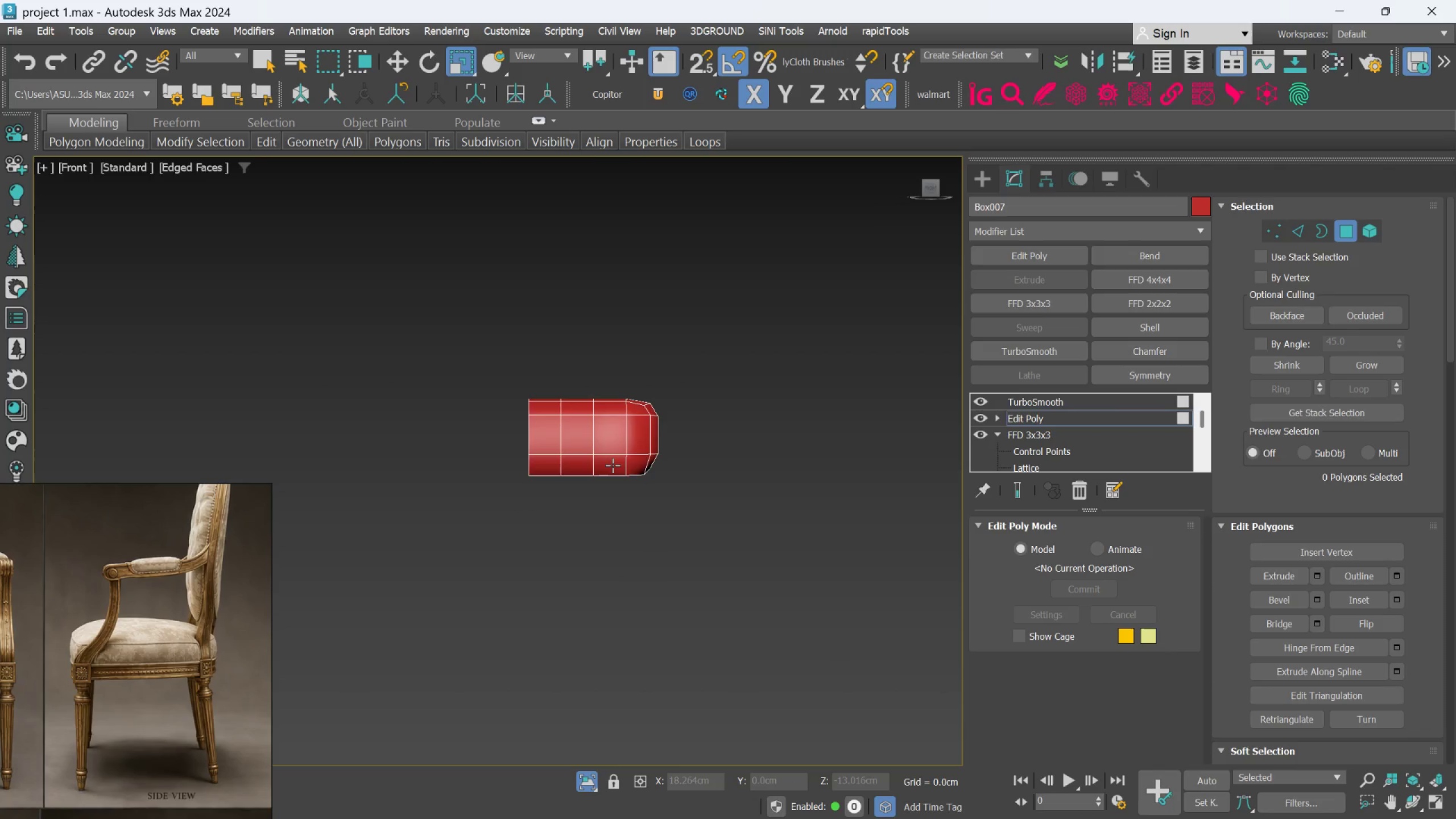 
hold_key(key=AltLeft, duration=1.03)
 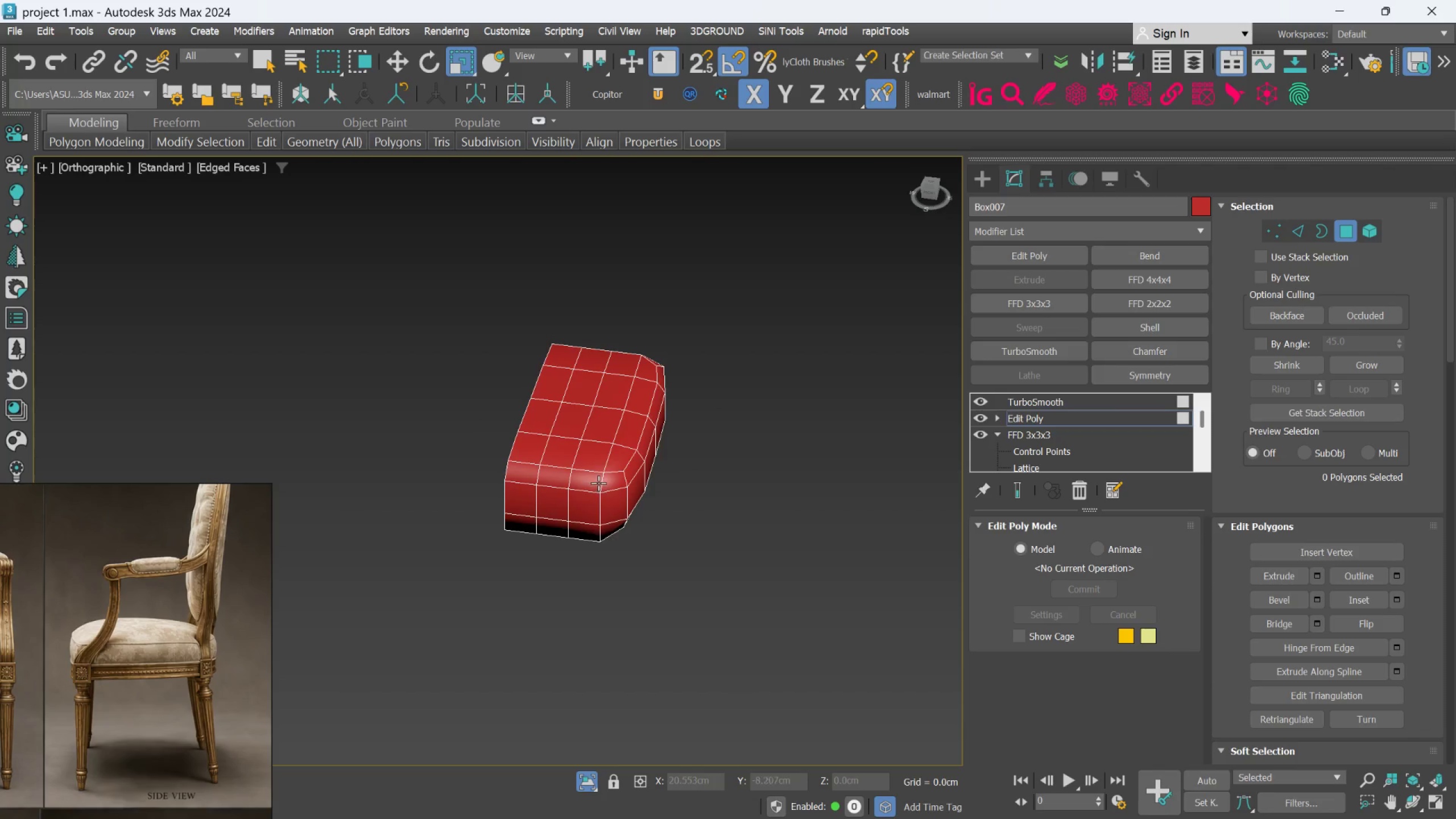 
hold_key(key=AltLeft, duration=0.42)
 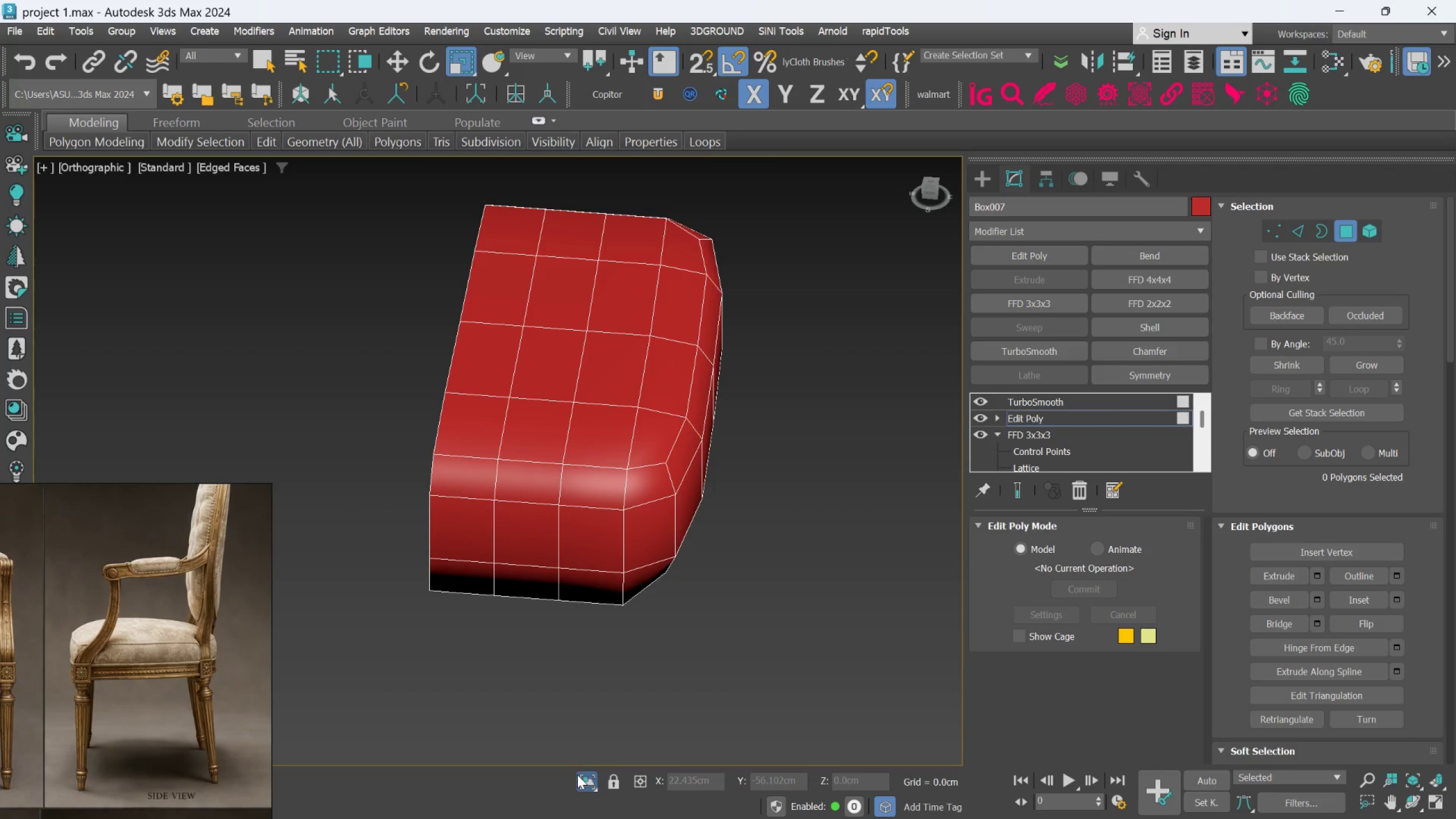 
scroll: coordinate [599, 481], scroll_direction: up, amount: 2.0
 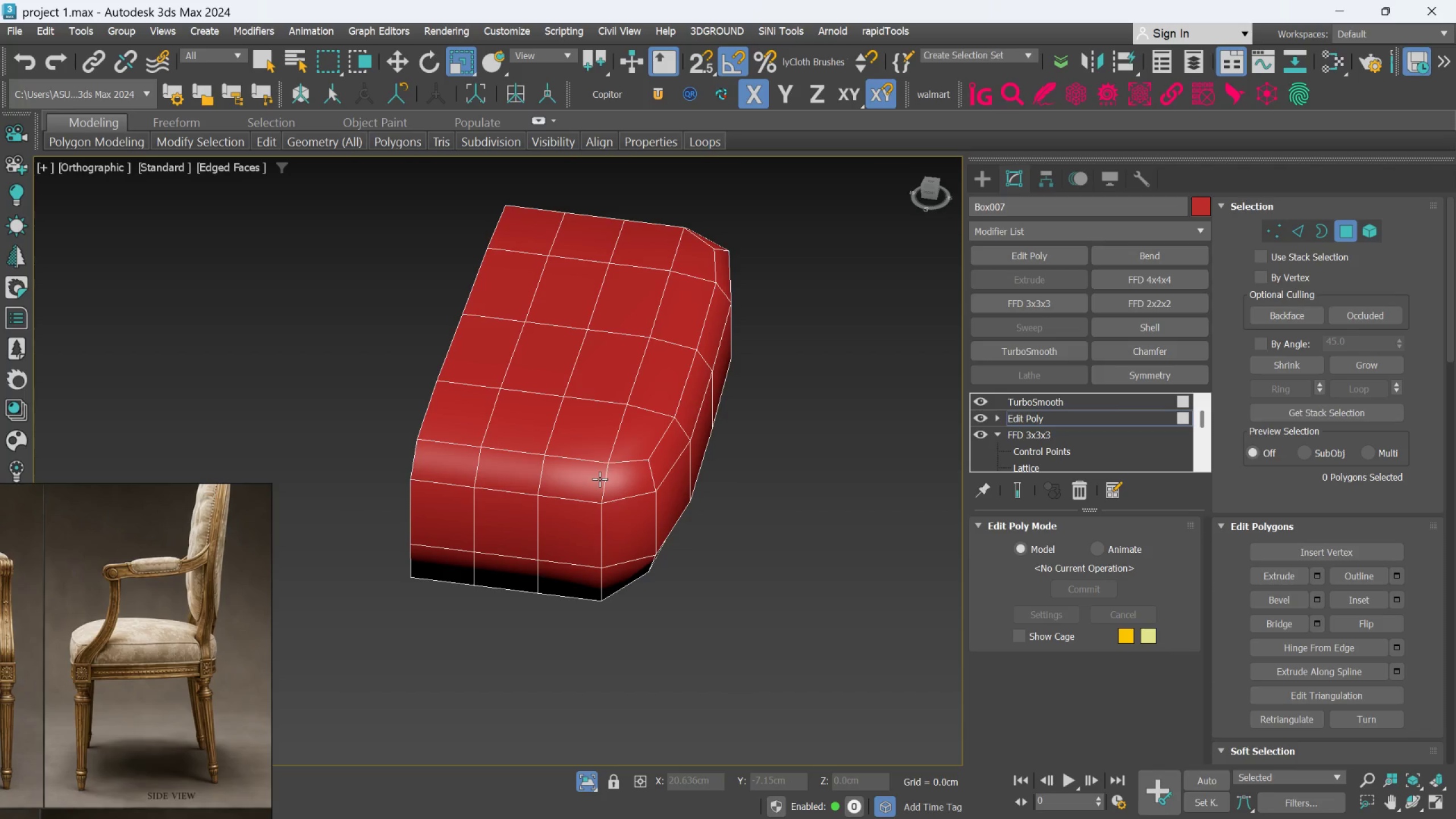 
left_click([578, 777])
 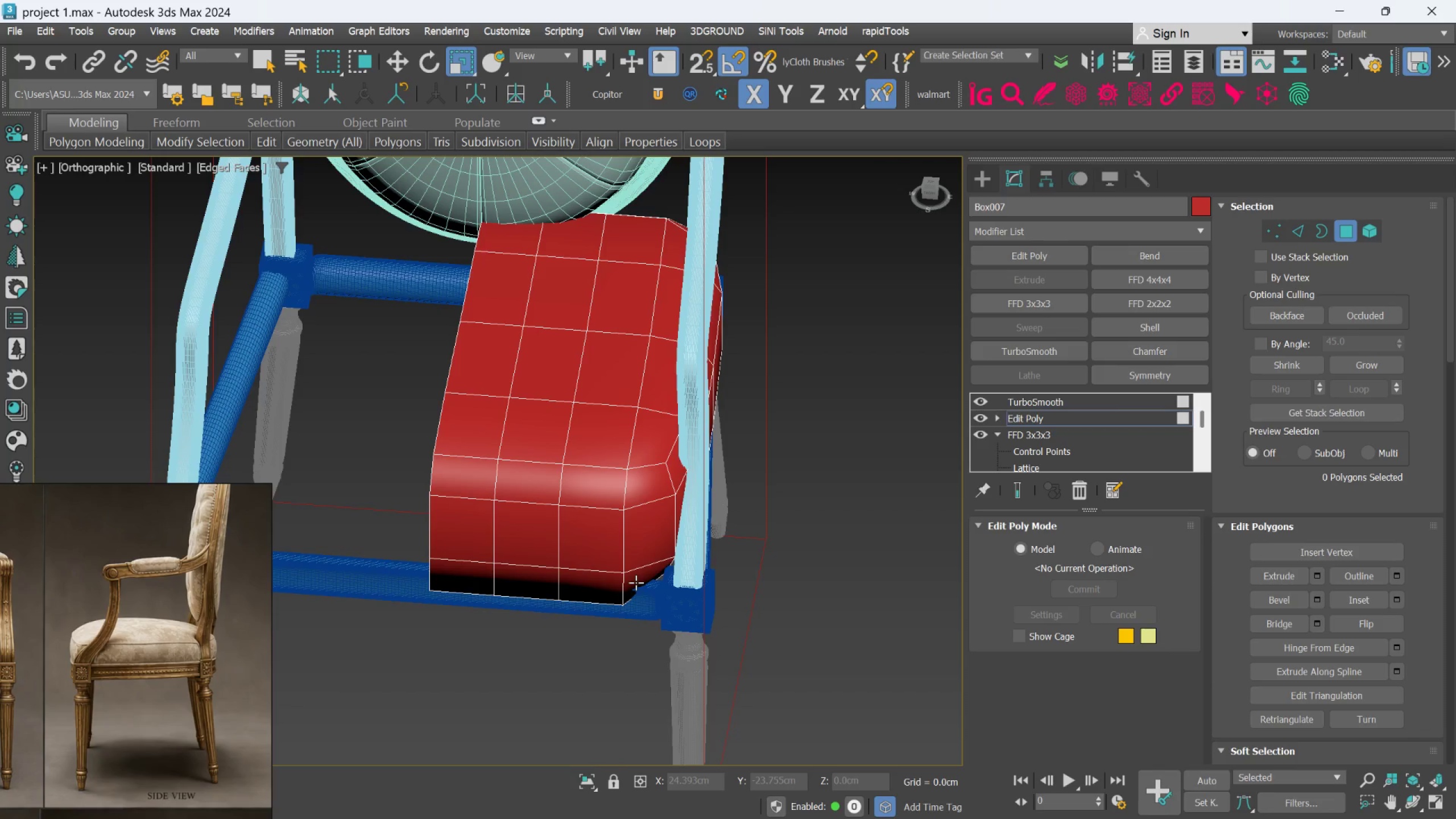 
hold_key(key=AltLeft, duration=0.95)
 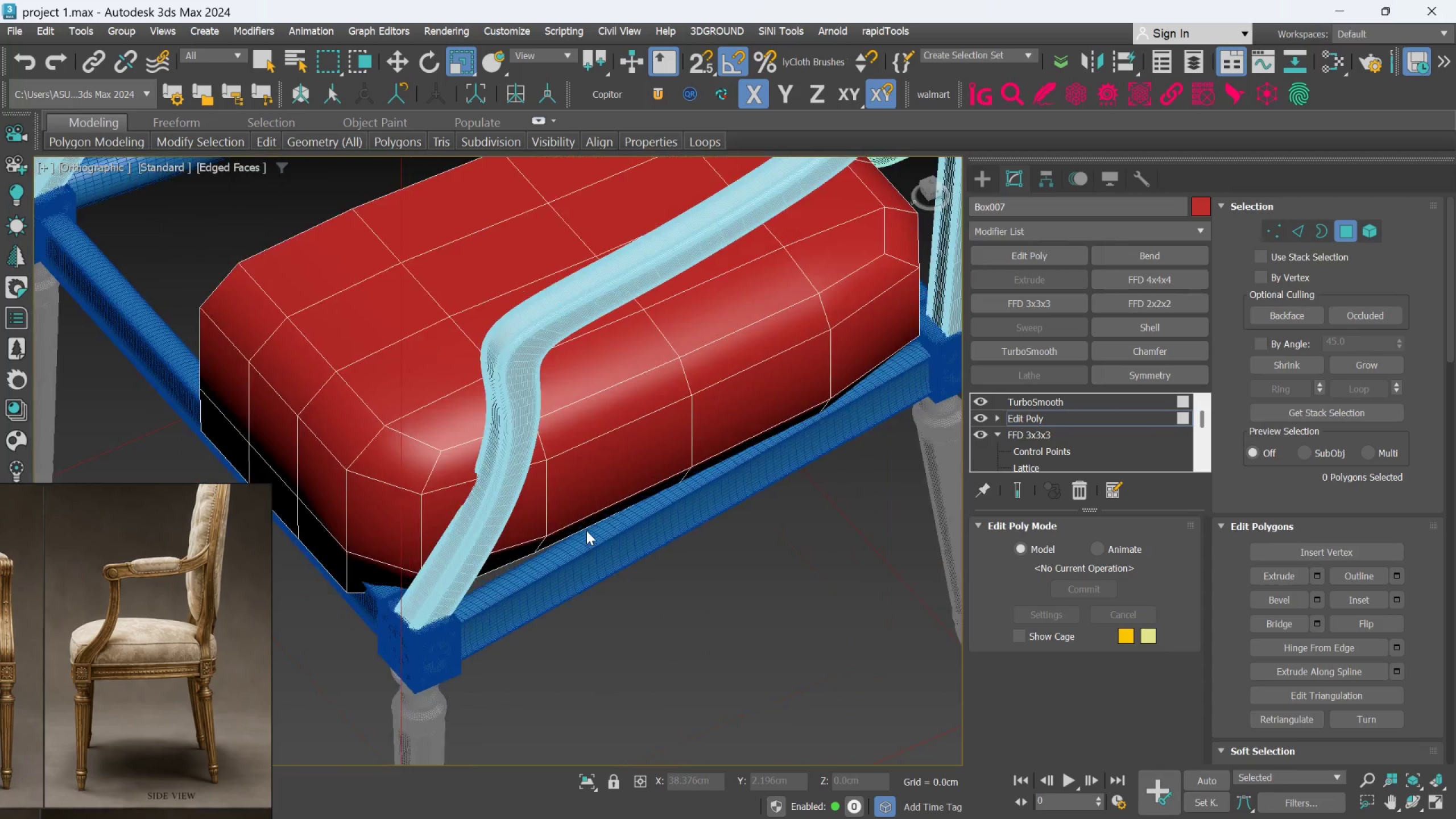 
hold_key(key=AltLeft, duration=1.52)
scroll: coordinate [586, 531], scroll_direction: up, amount: 1.0
 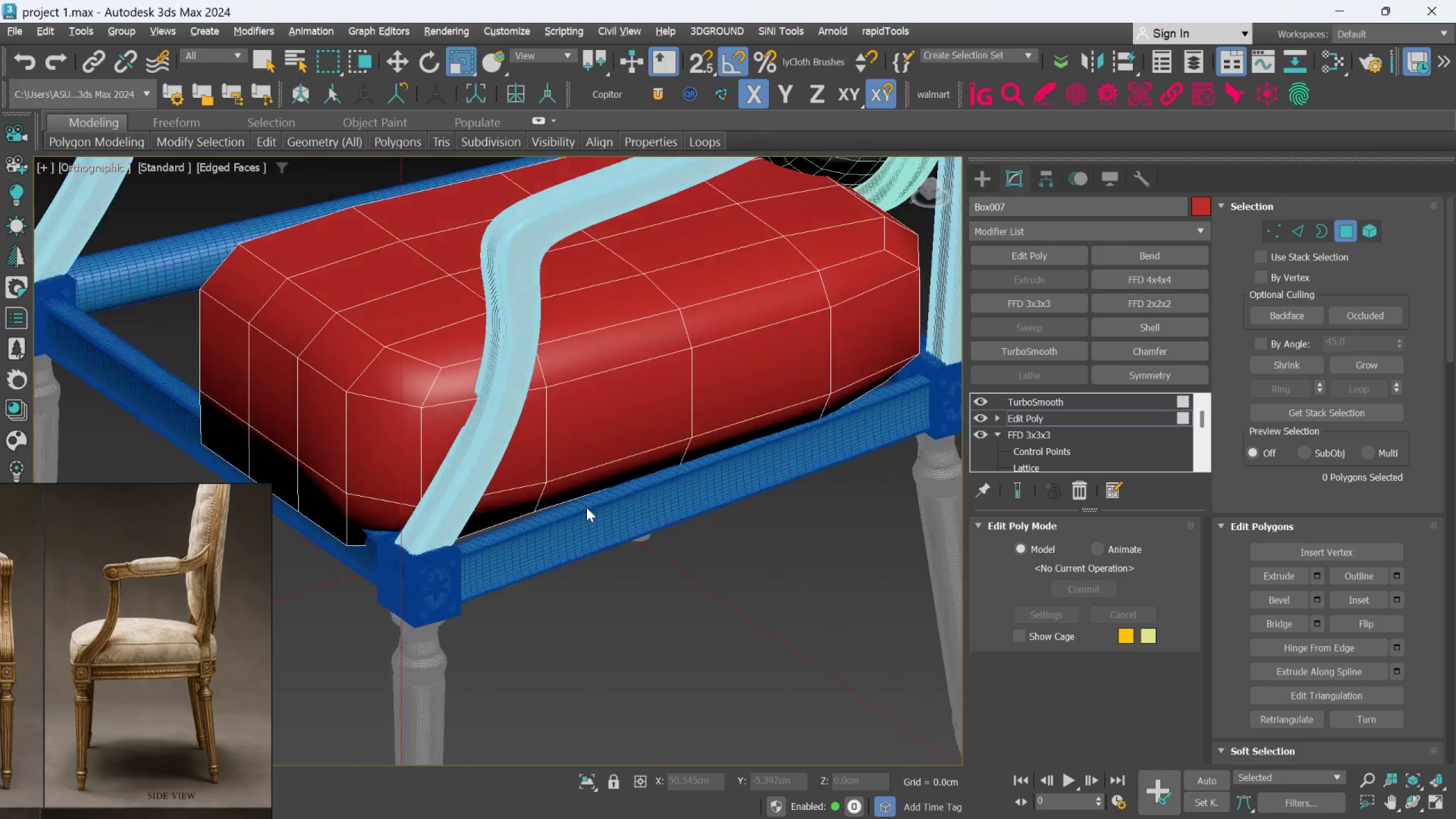 
key(Alt+AltLeft)
 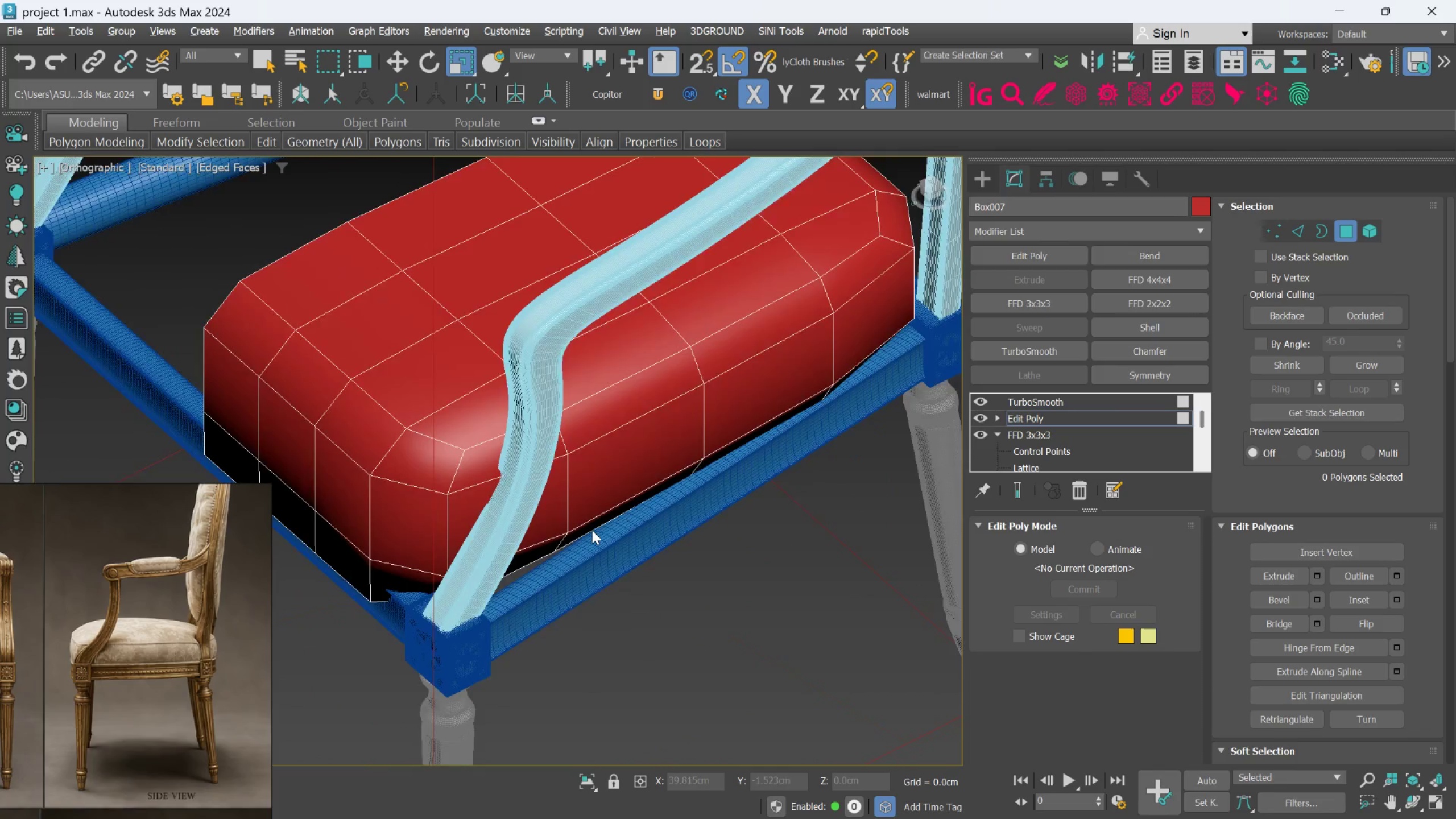 
key(Alt+AltLeft)
 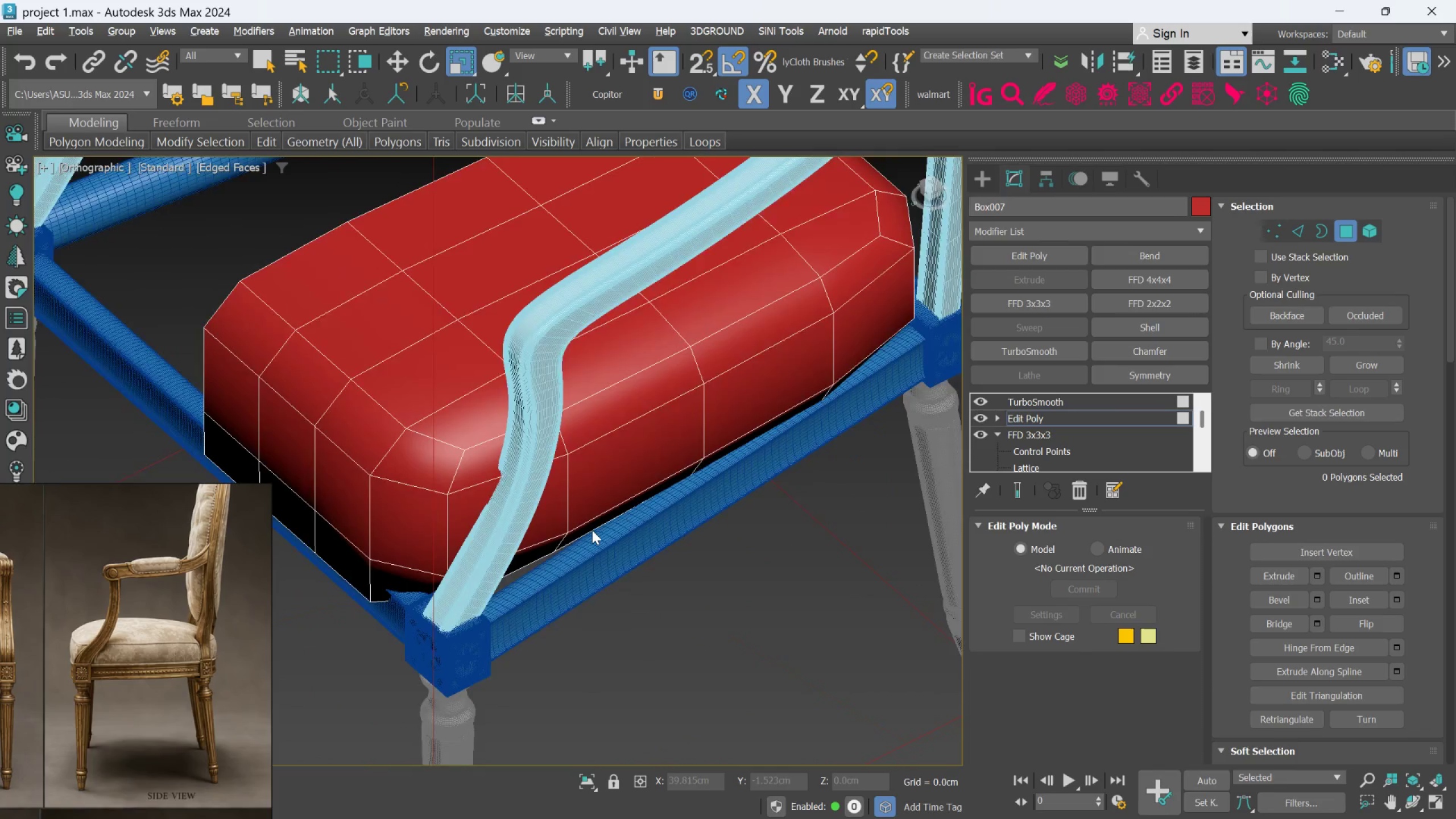 
key(Alt+AltLeft)
 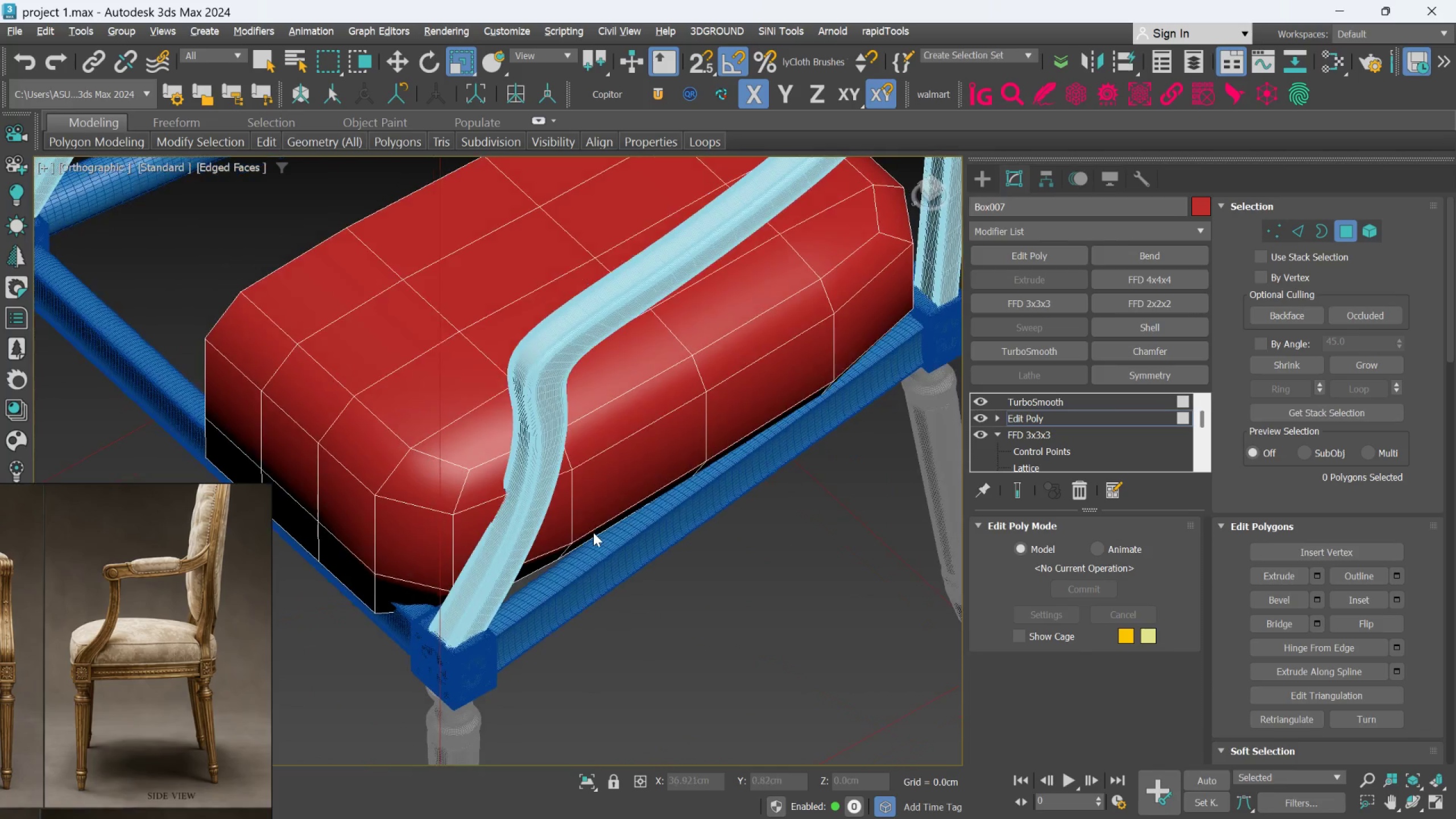 
key(Alt+AltLeft)
 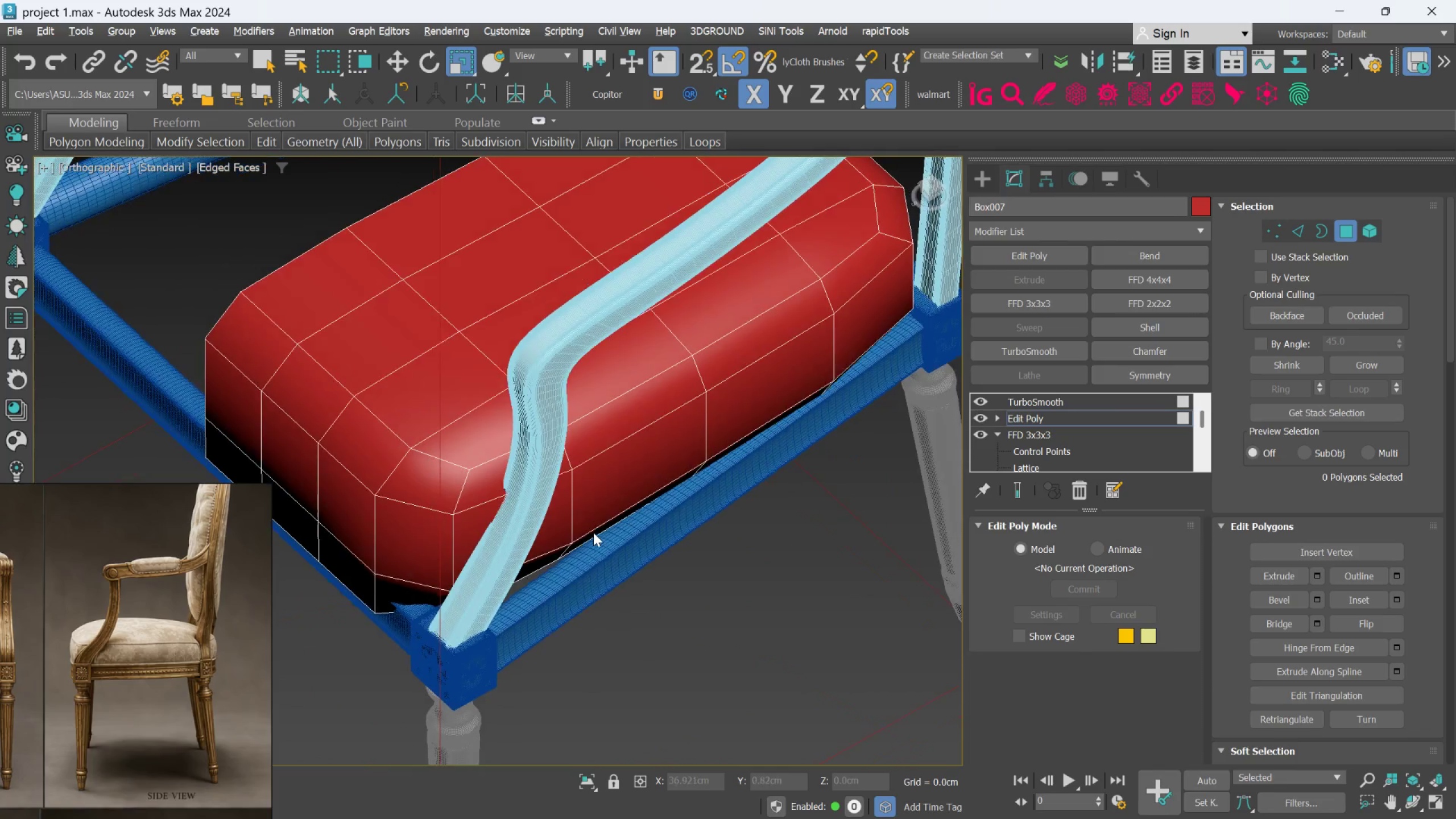 
key(Alt+AltLeft)
 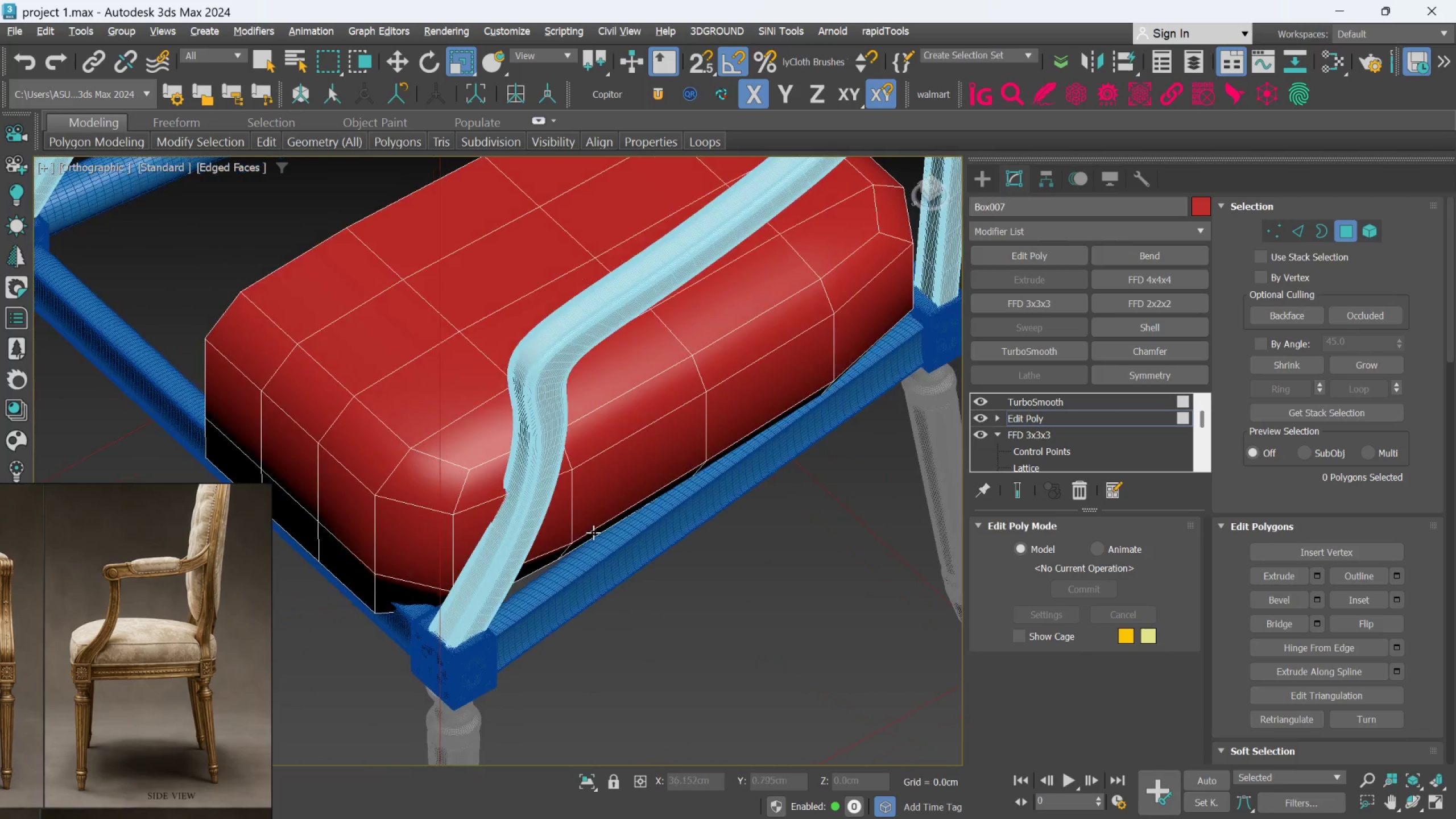 
key(Alt+AltLeft)
 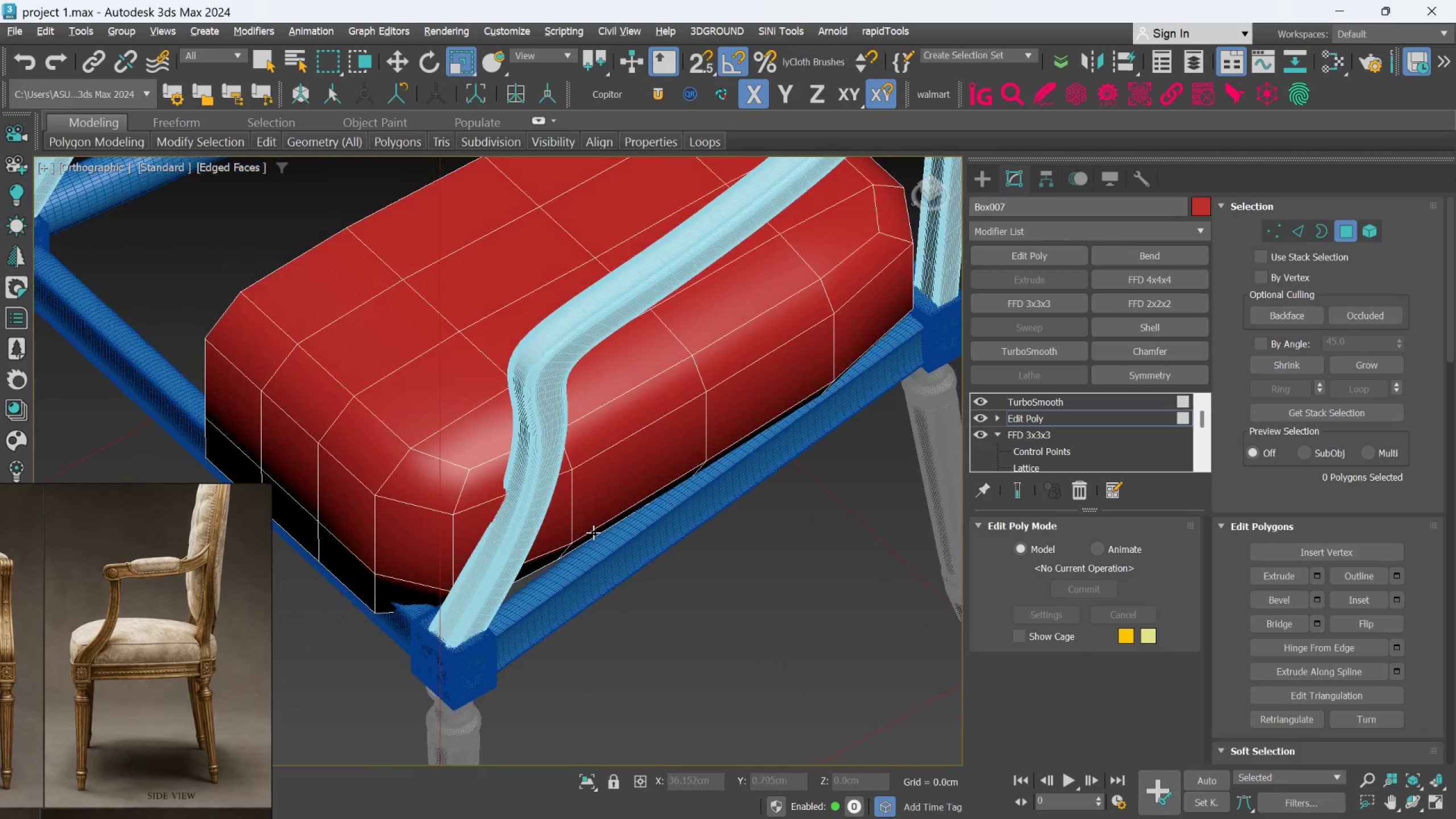 
key(Alt+AltLeft)
 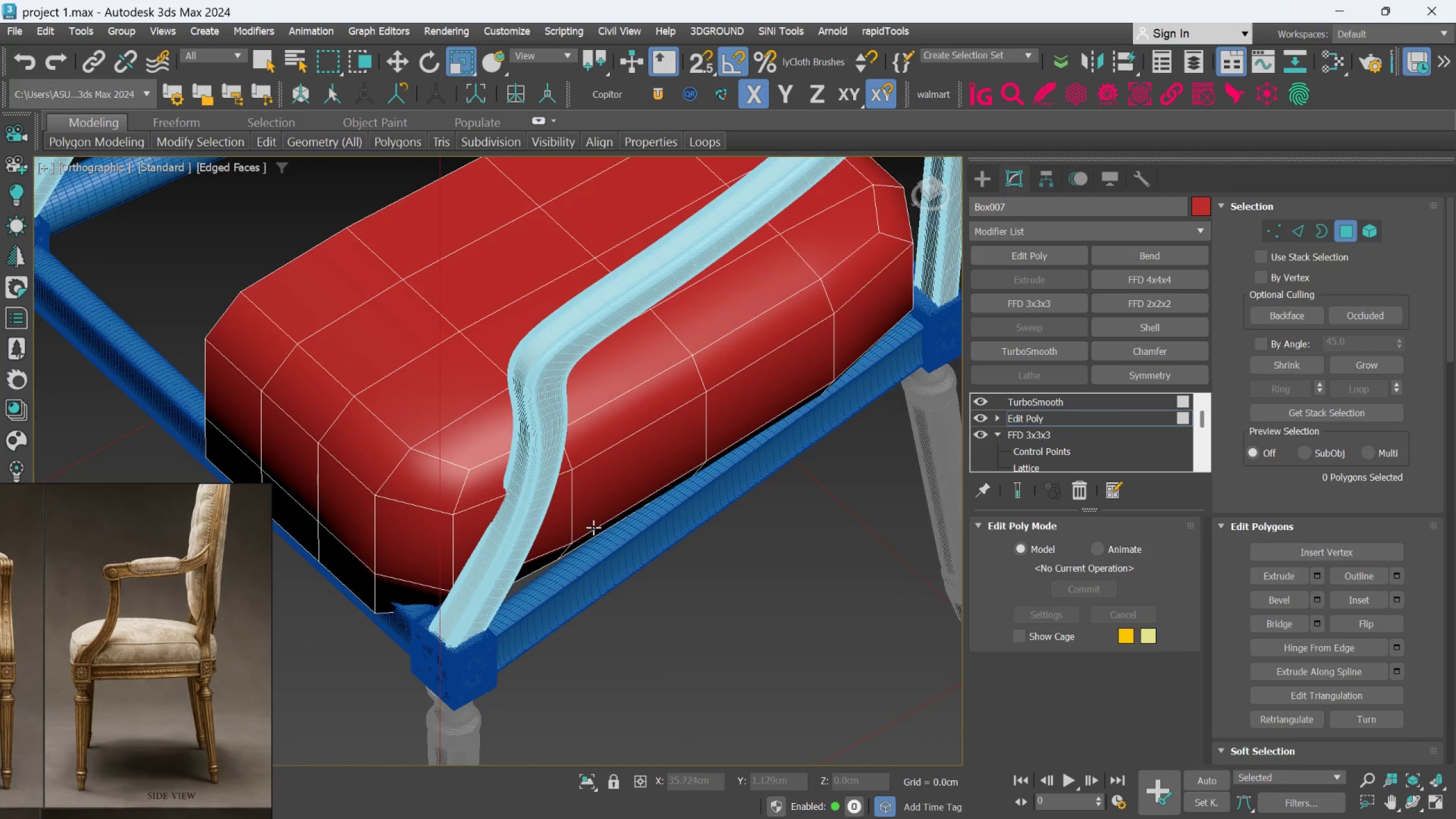 
hold_key(key=AltLeft, duration=0.59)
 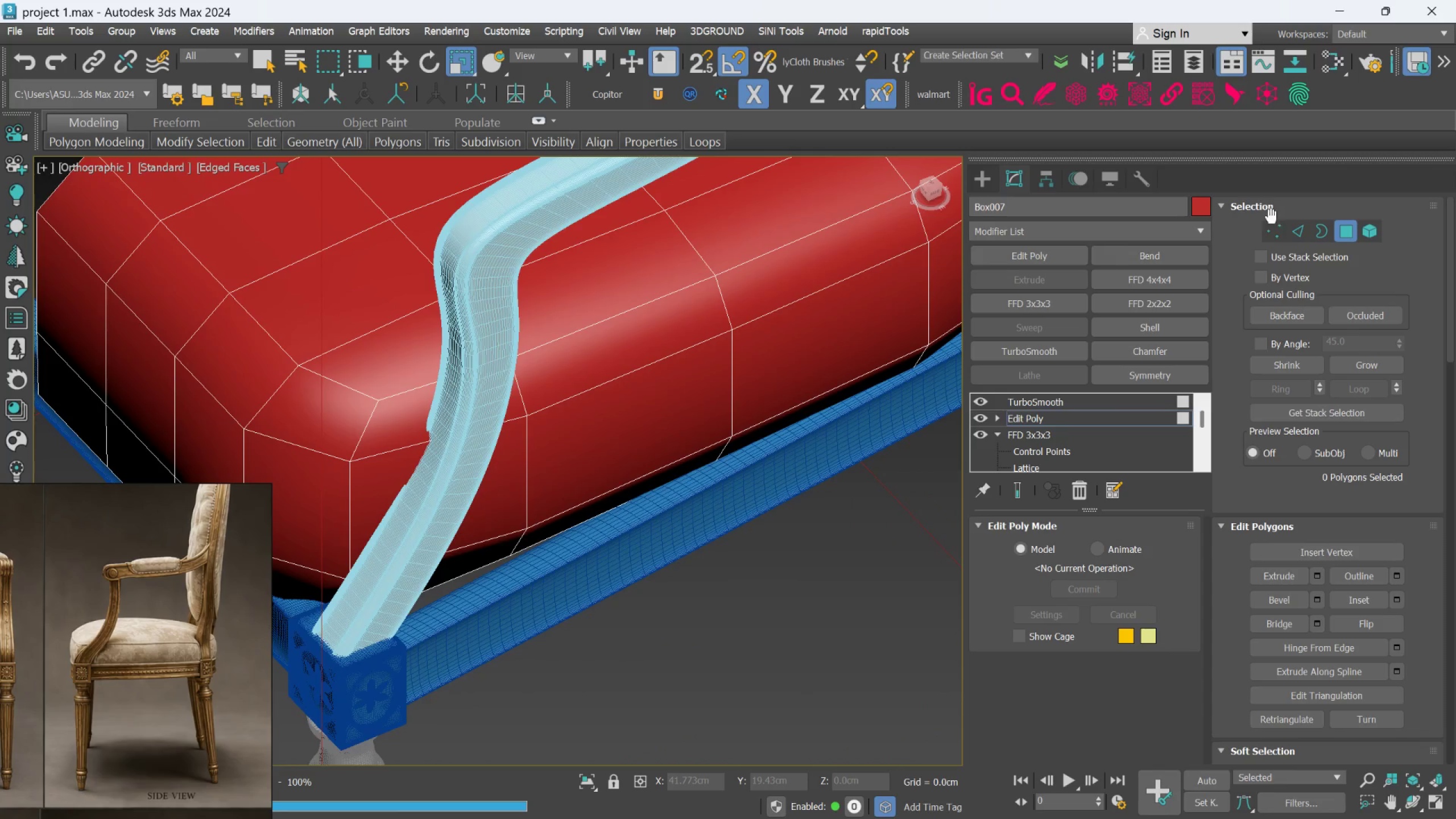 
scroll: coordinate [593, 526], scroll_direction: up, amount: 1.0
 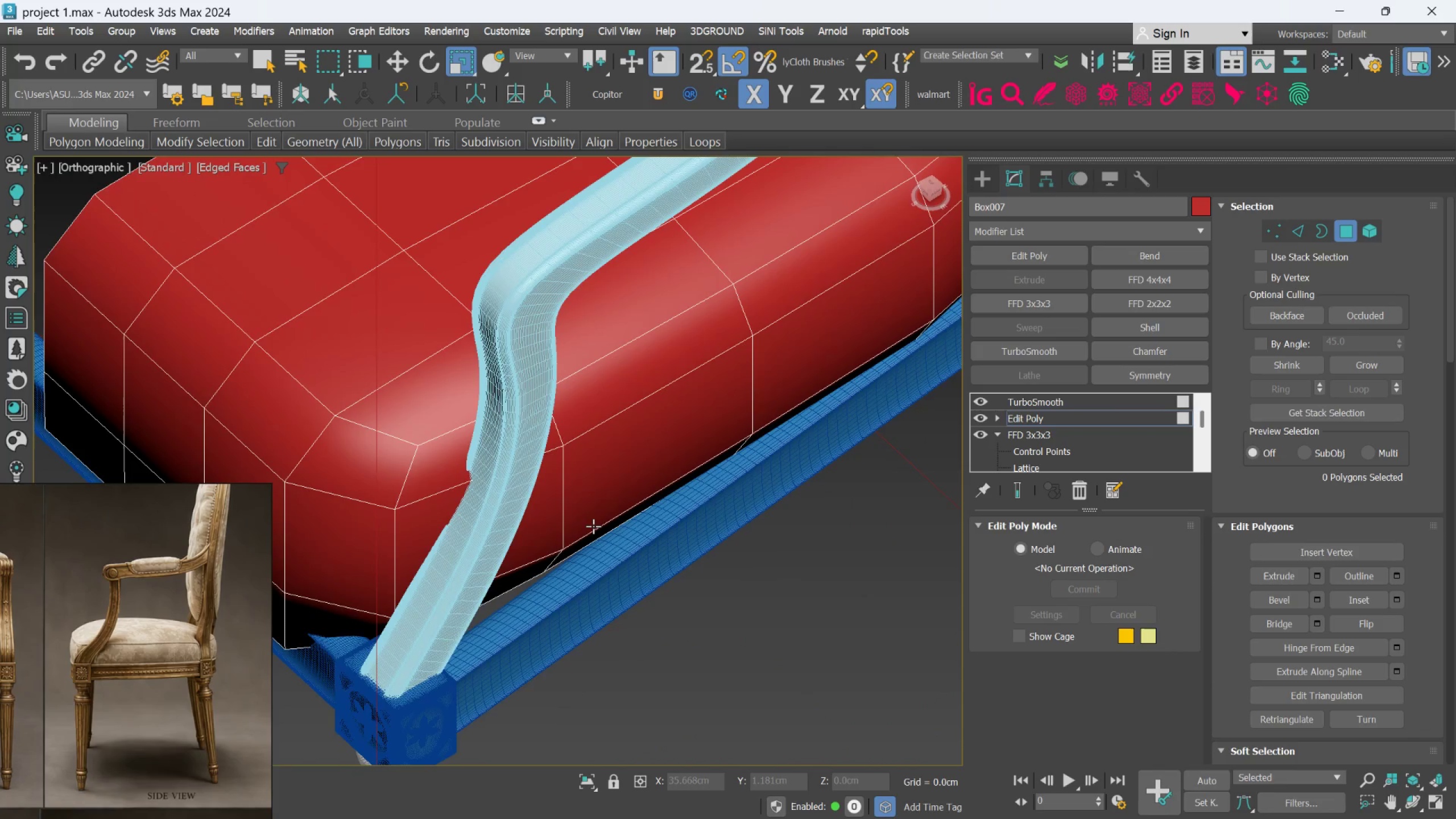 
left_click([1269, 225])
 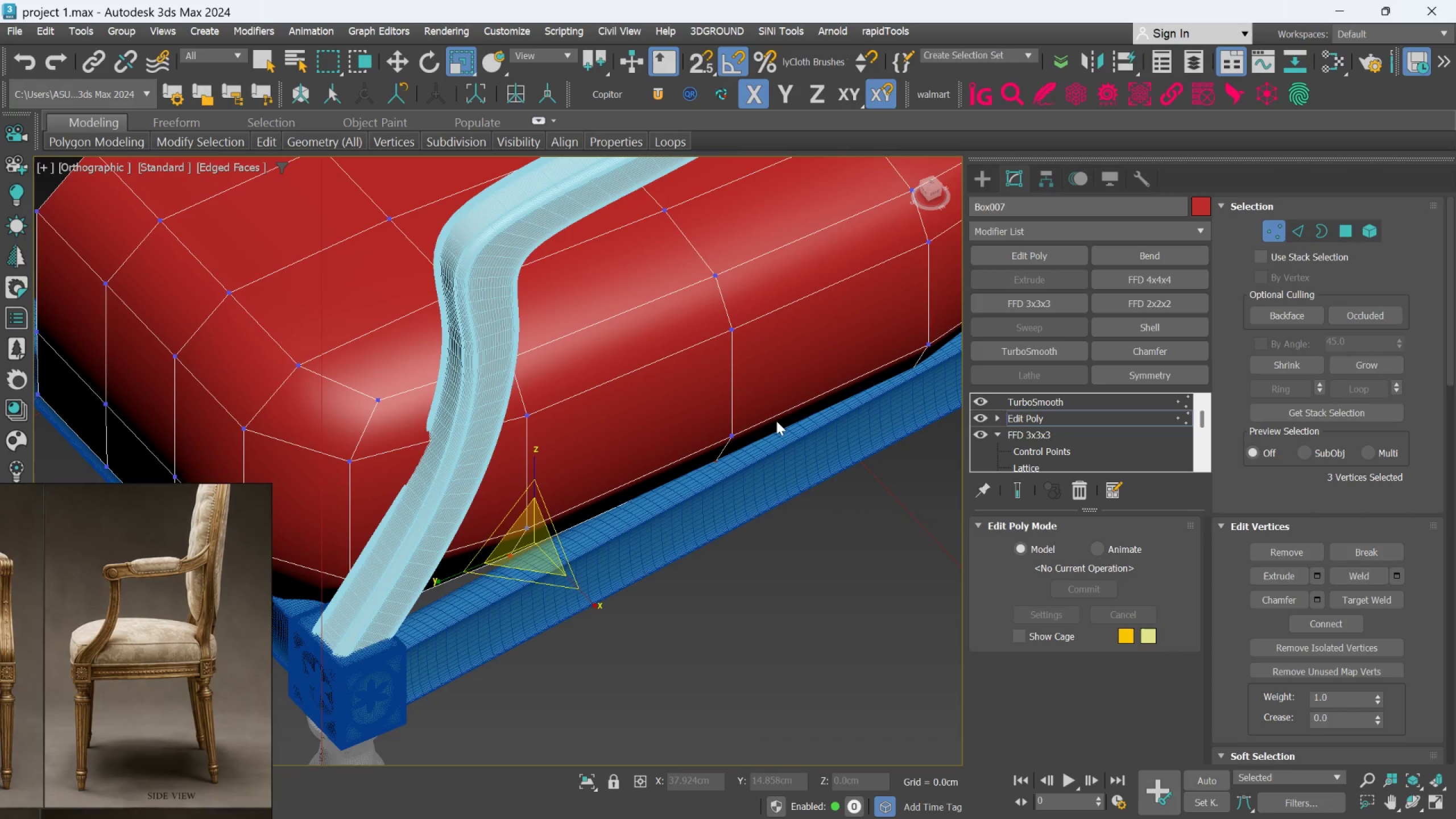 
scroll: coordinate [775, 422], scroll_direction: down, amount: 1.0
 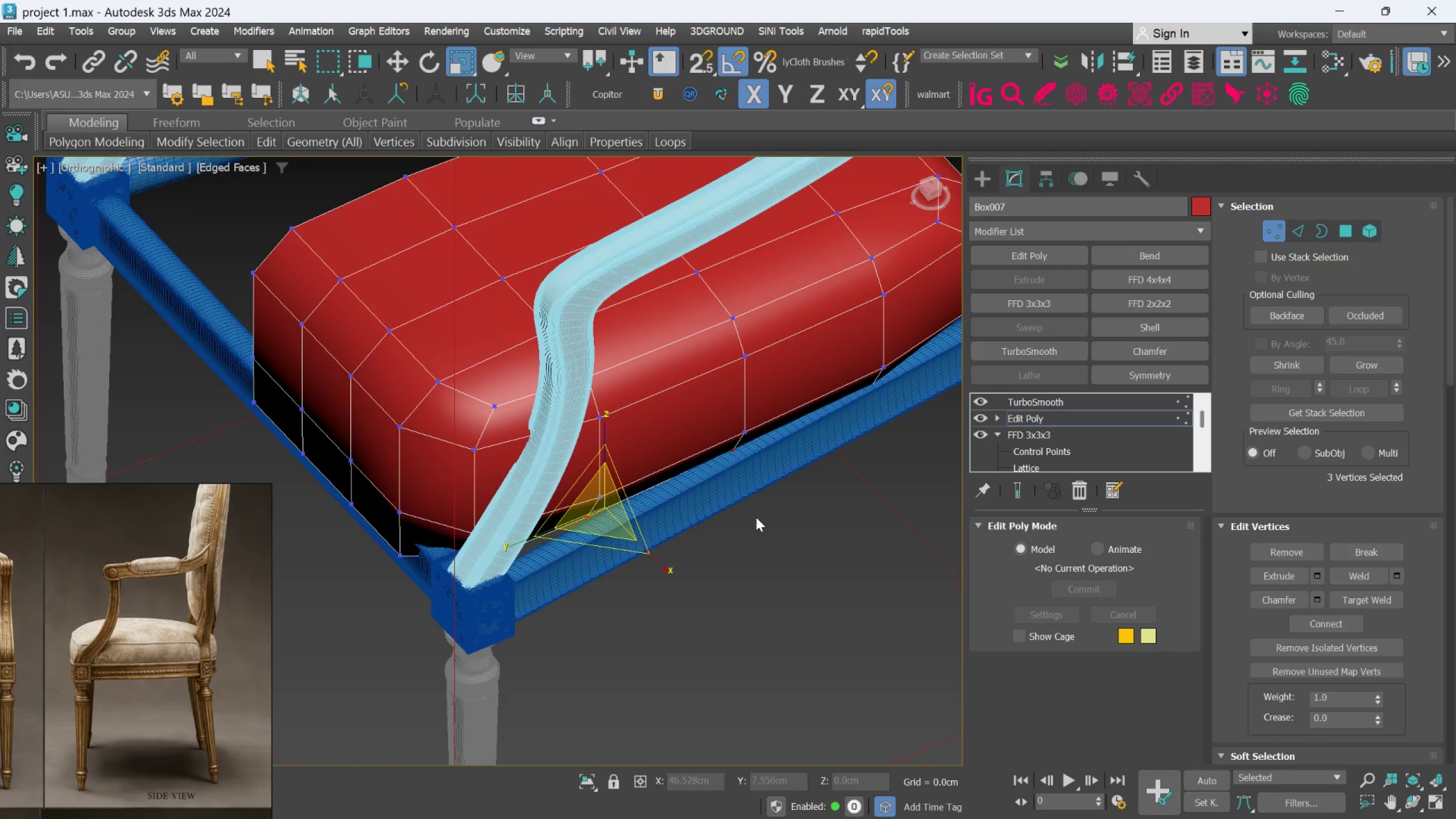 
key(W)
 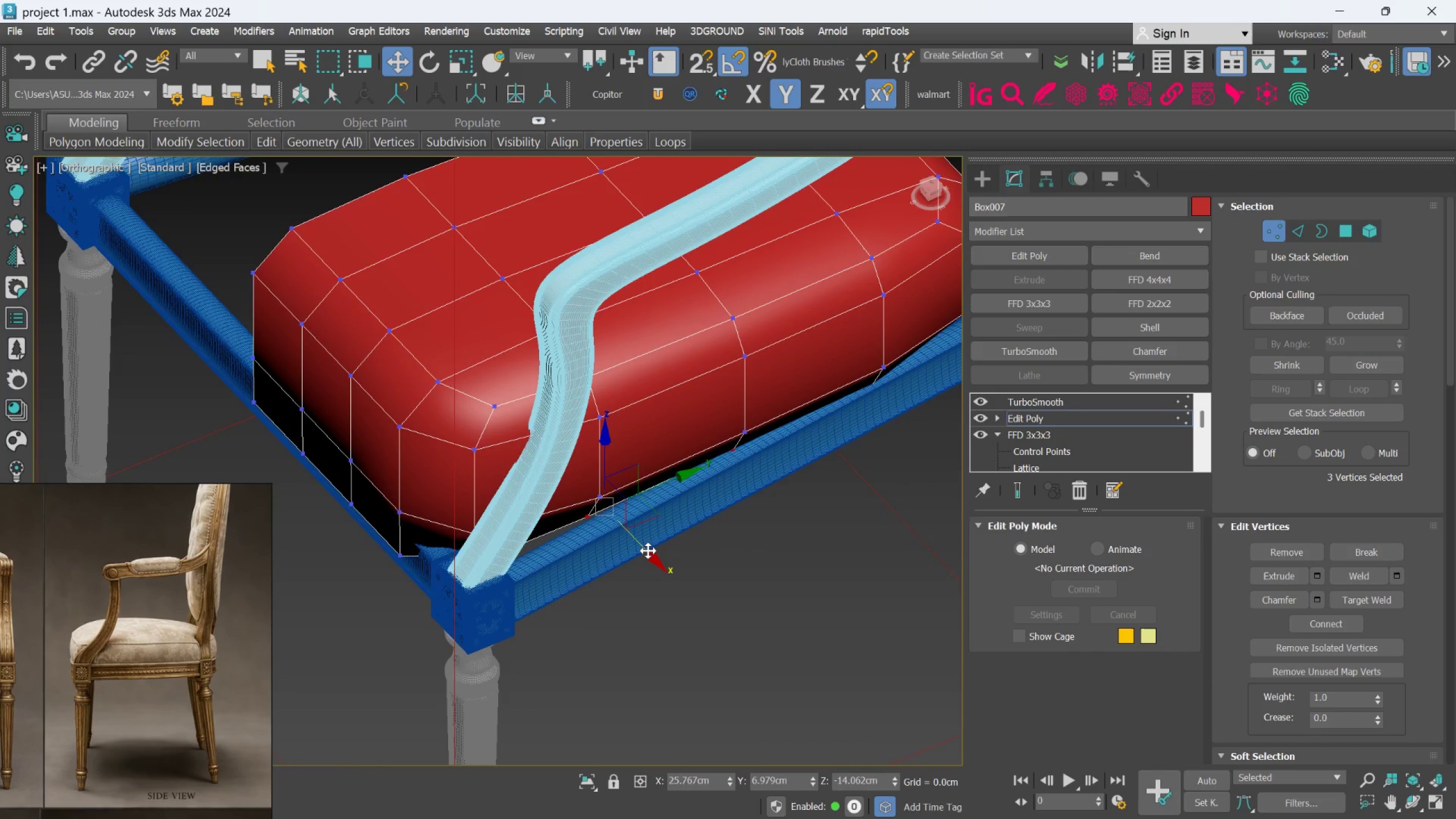 
left_click_drag(start_coordinate=[648, 554], to_coordinate=[656, 564])
 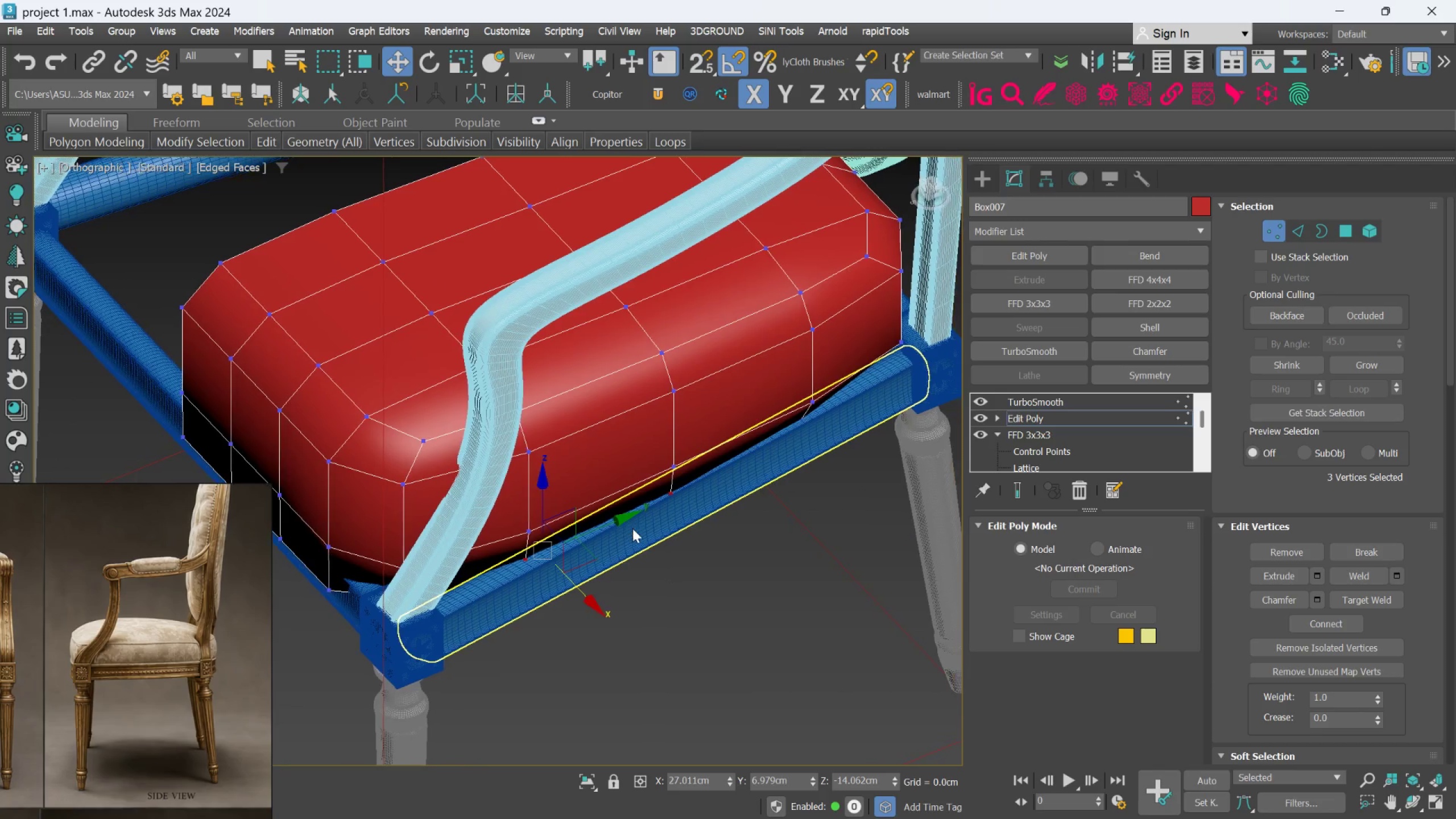 
scroll: coordinate [633, 526], scroll_direction: up, amount: 1.0
 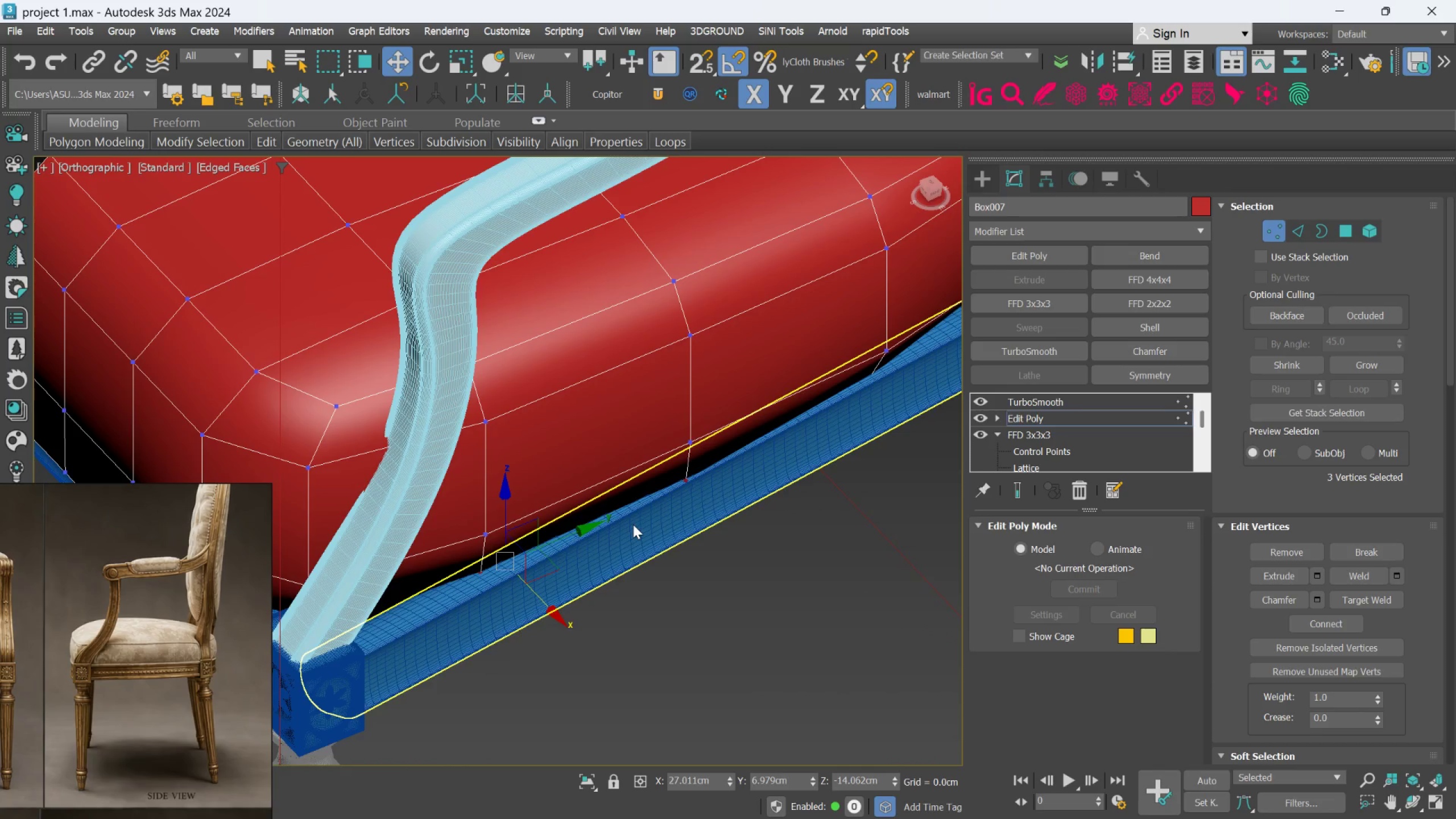 
scroll: coordinate [633, 524], scroll_direction: down, amount: 1.0
 